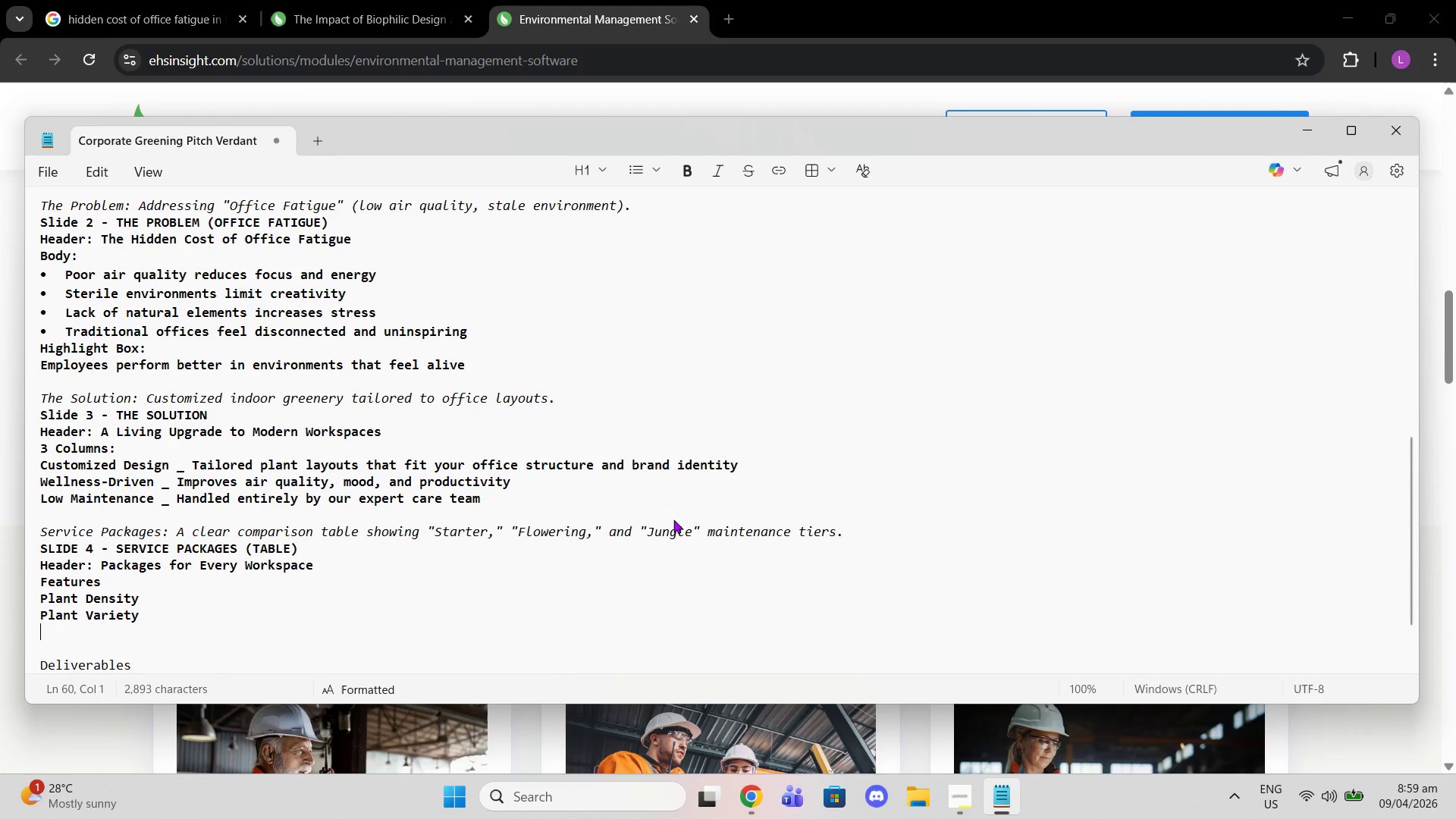 
type(IUn)
key(Backspace)
key(Backspace)
type(nstallation)
 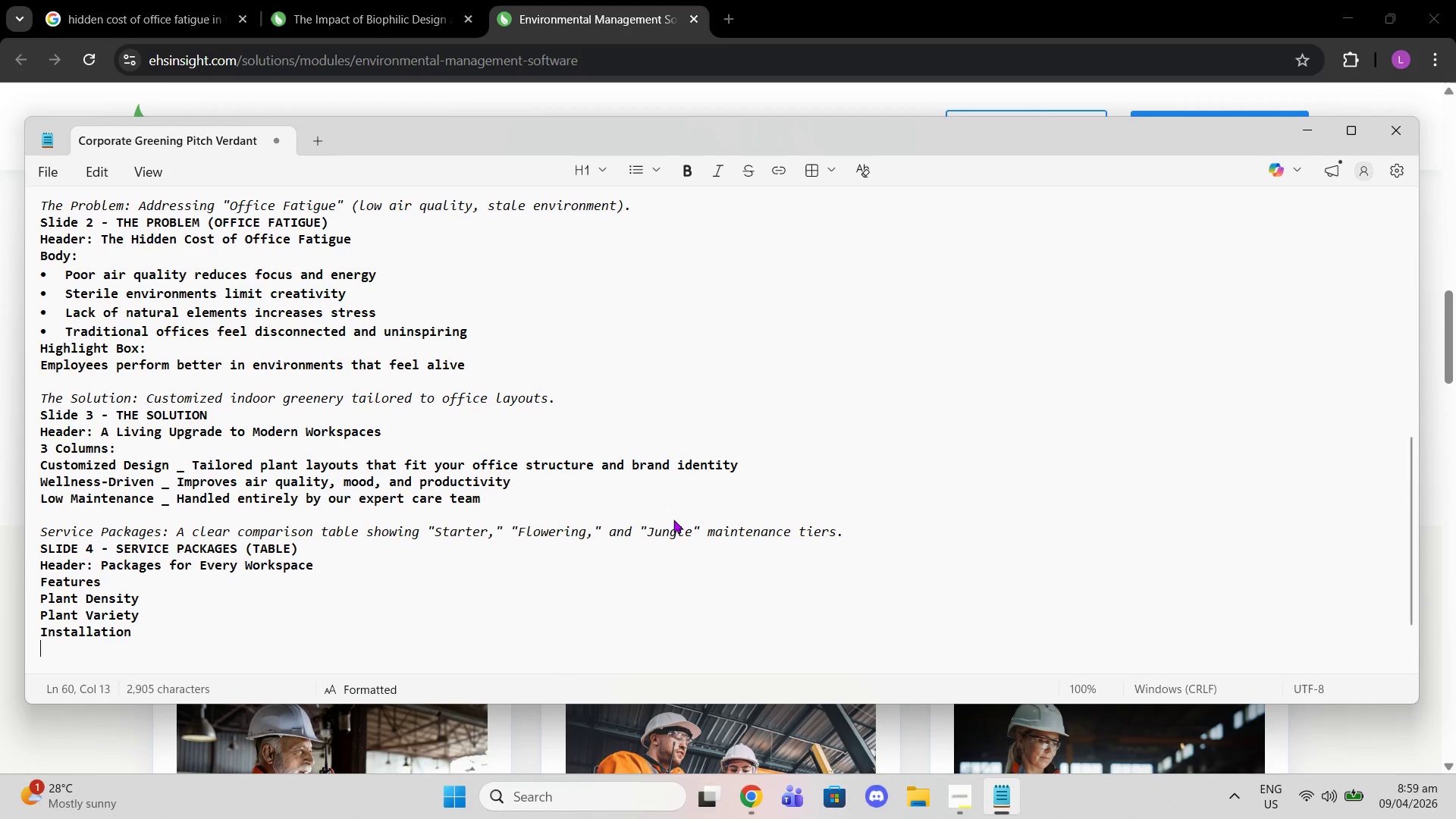 
key(Enter)
 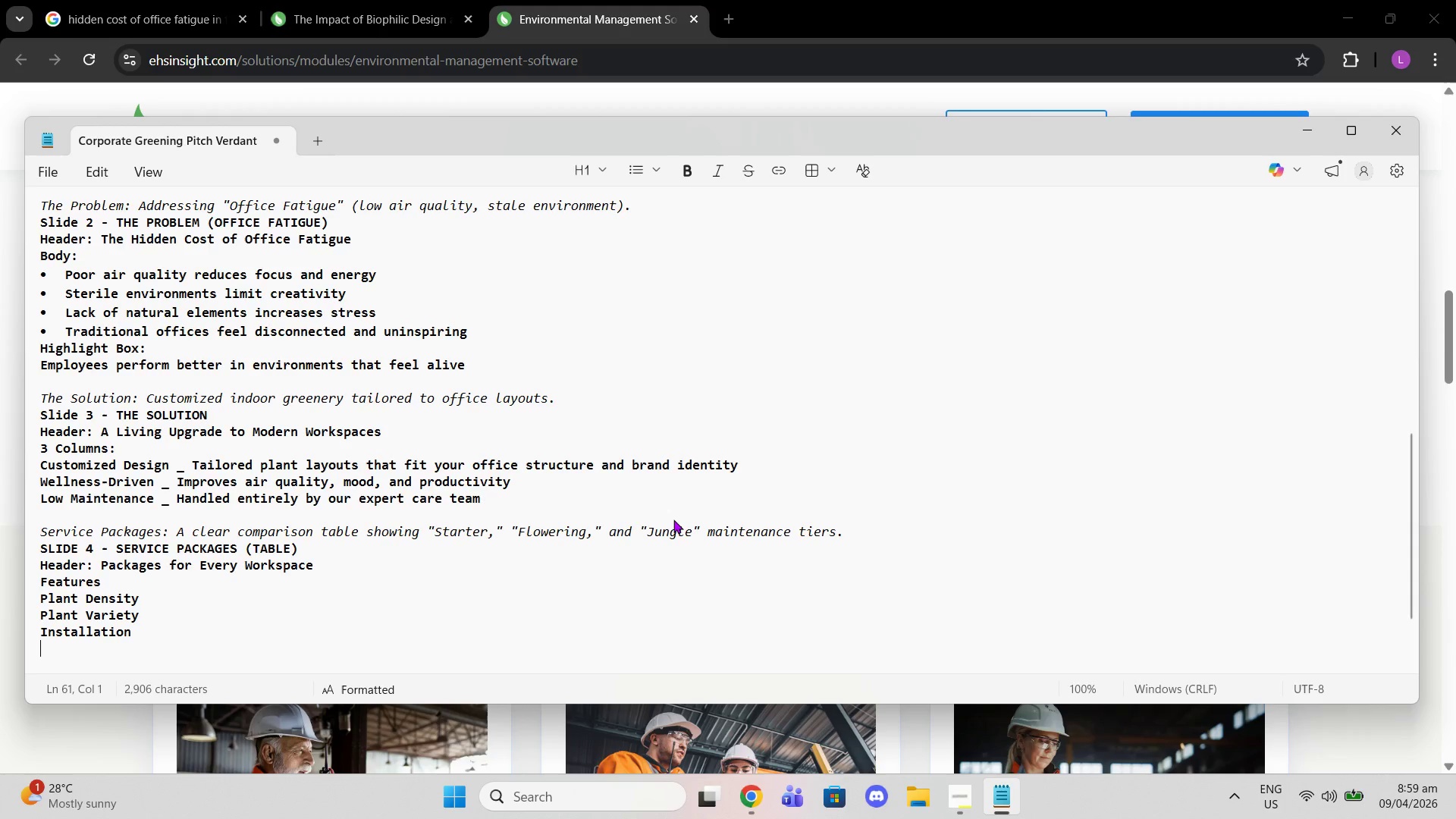 
type(Weekly Maintenrt)
key(Backspace)
key(Backspace)
type(ance)
 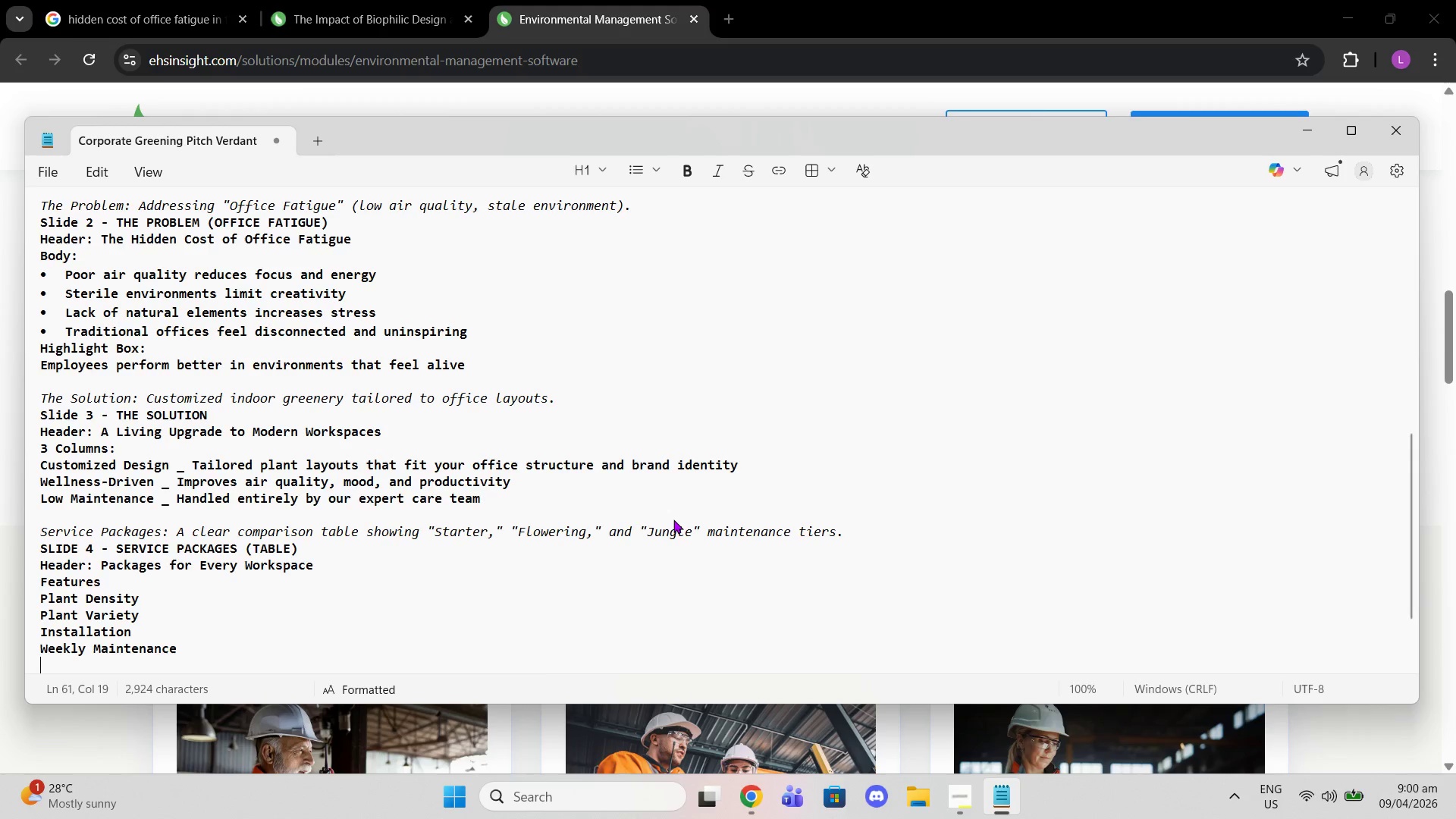 
key(Enter)
 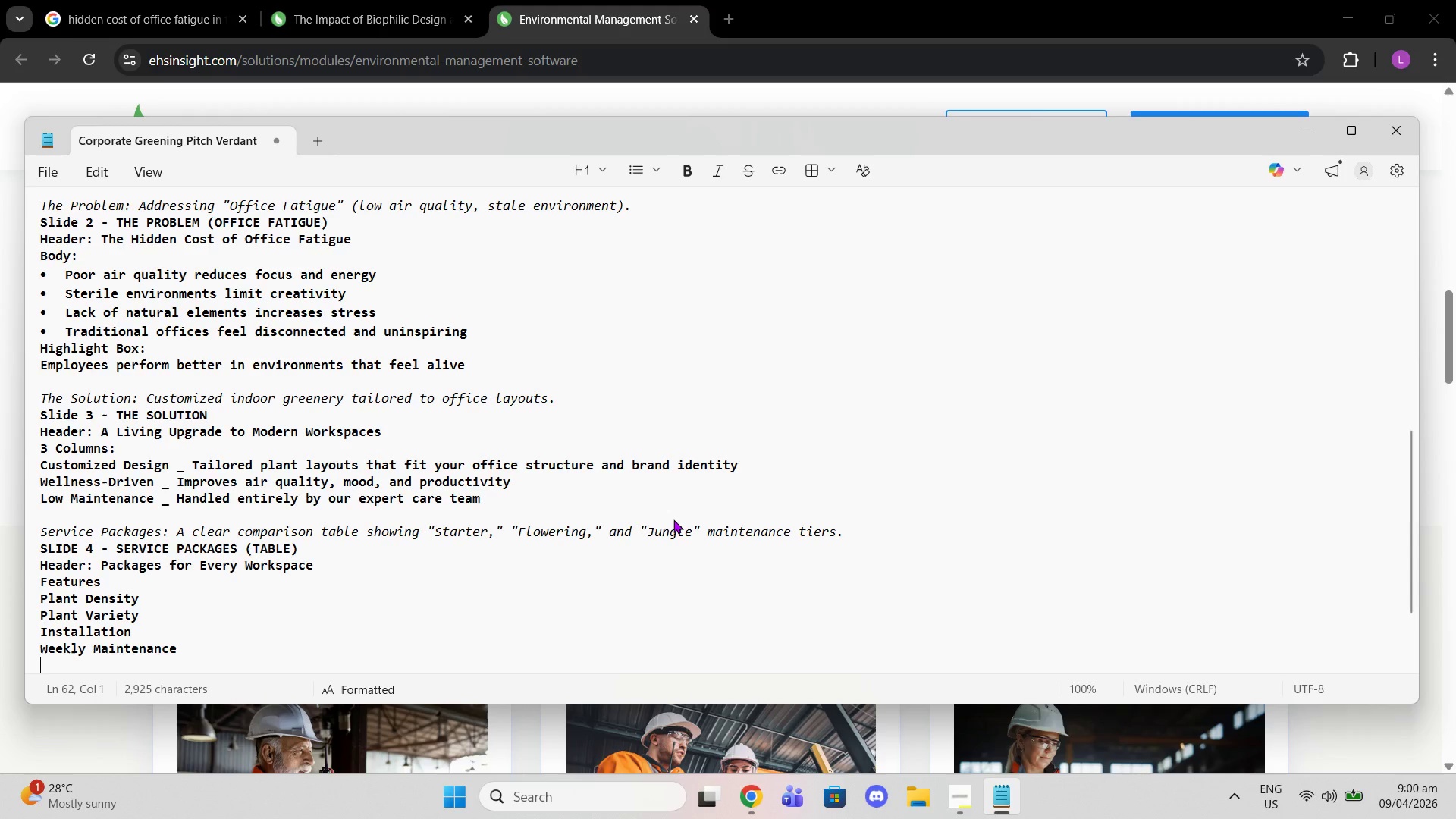 
hold_key(key=ShiftLeft, duration=1.5)
 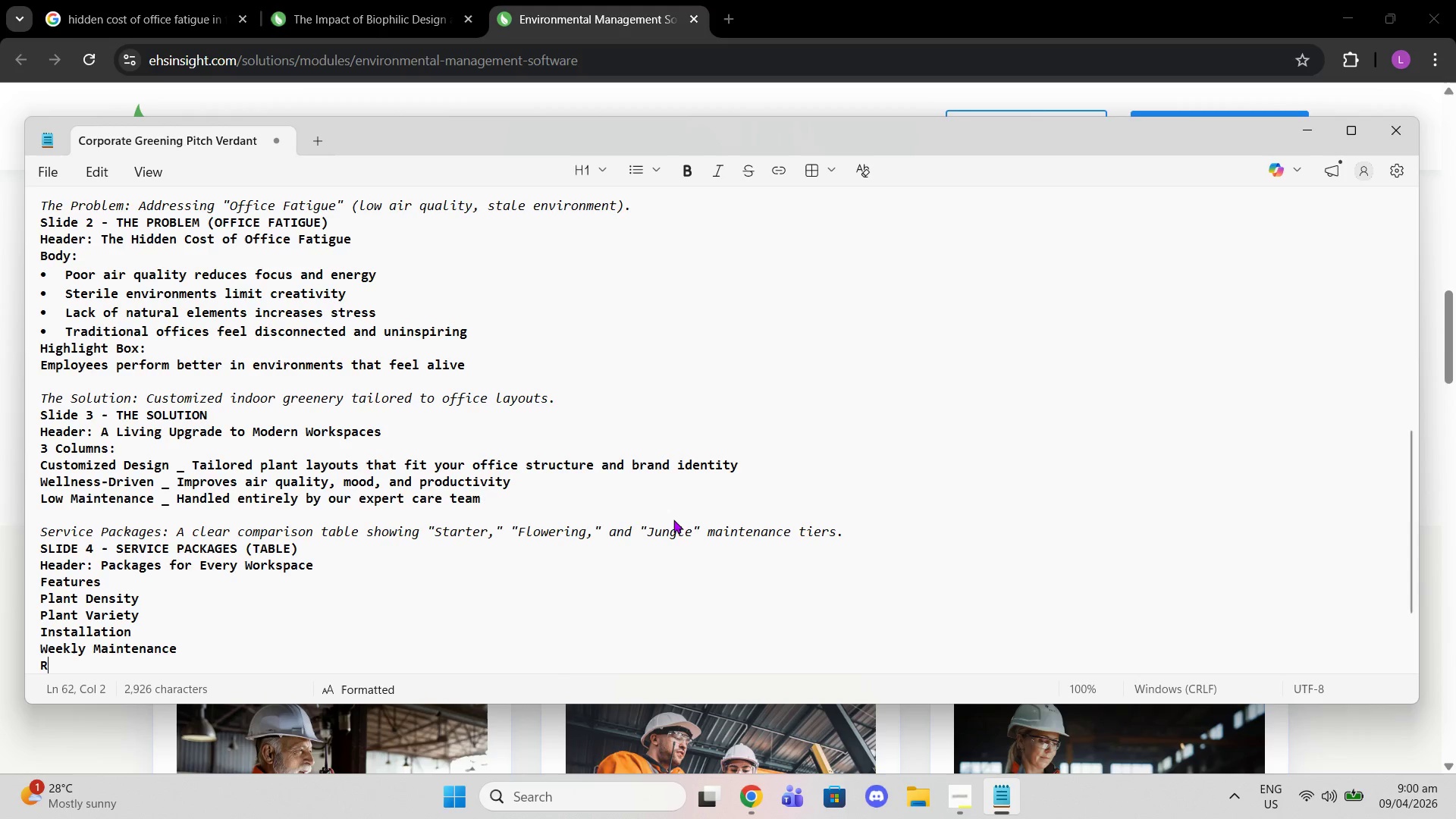 
type(Repole)
key(Backspace)
key(Backspace)
key(Backspace)
type(lacement Guarantee)
 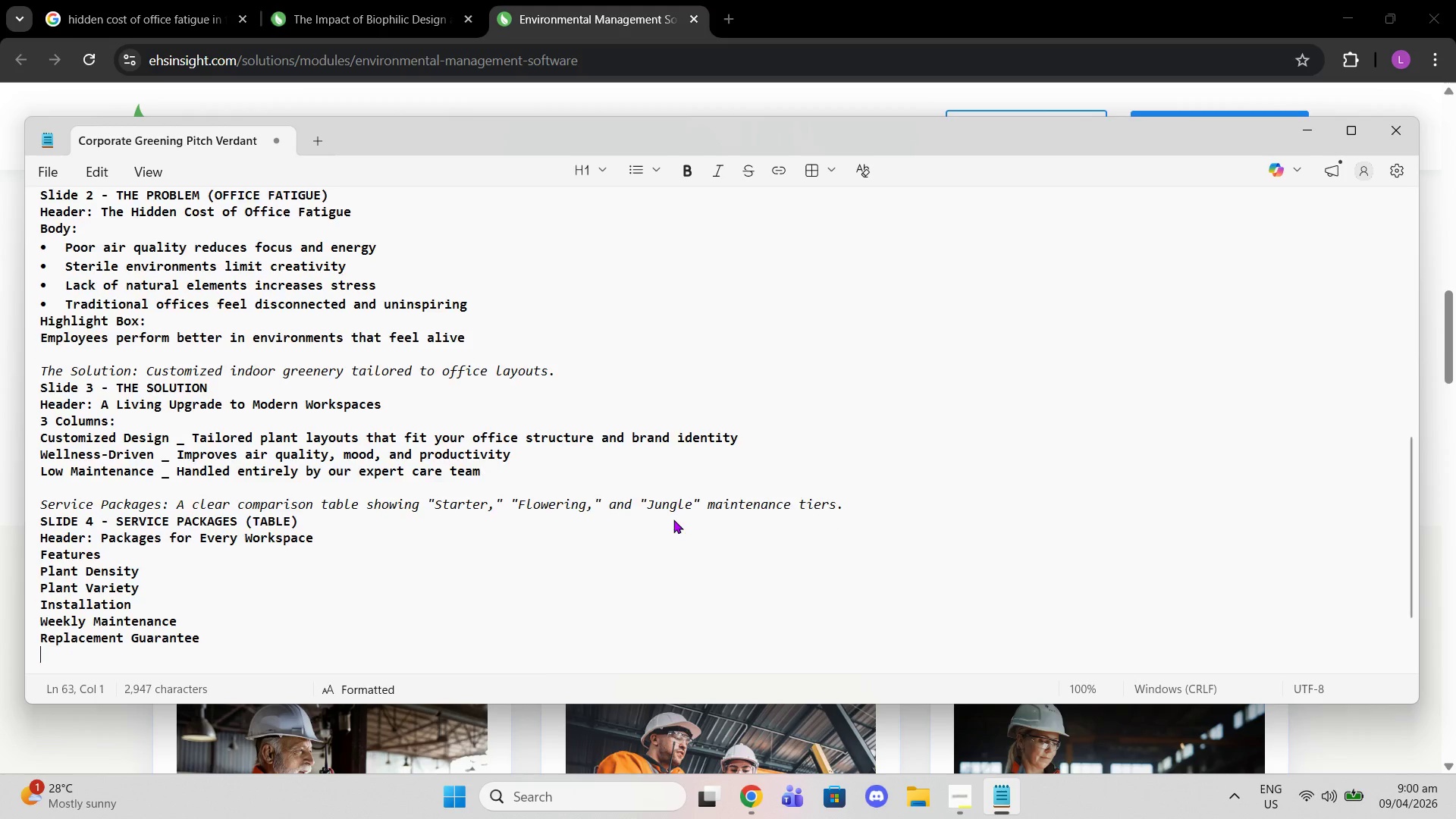 
 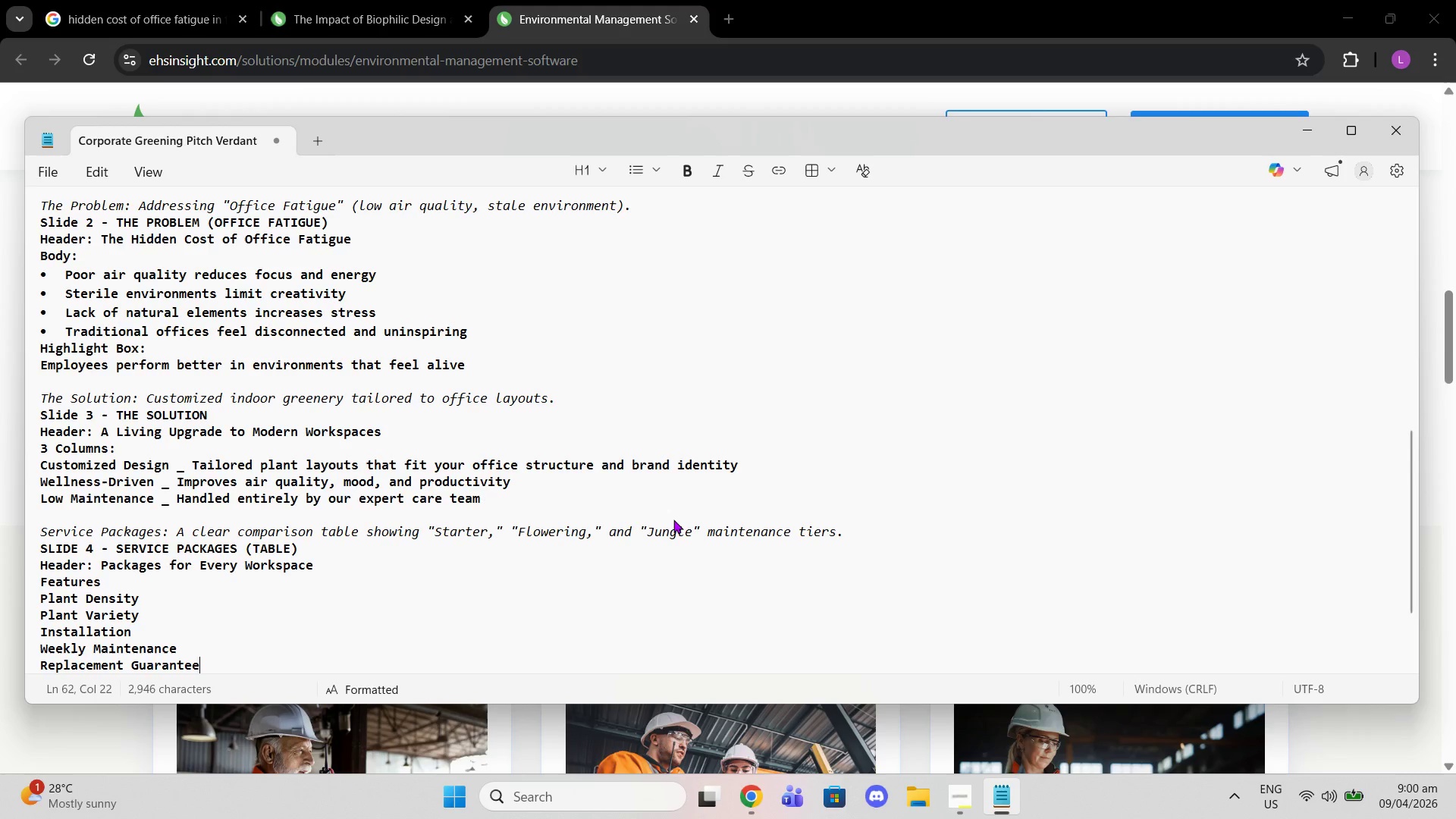 
key(Enter)
 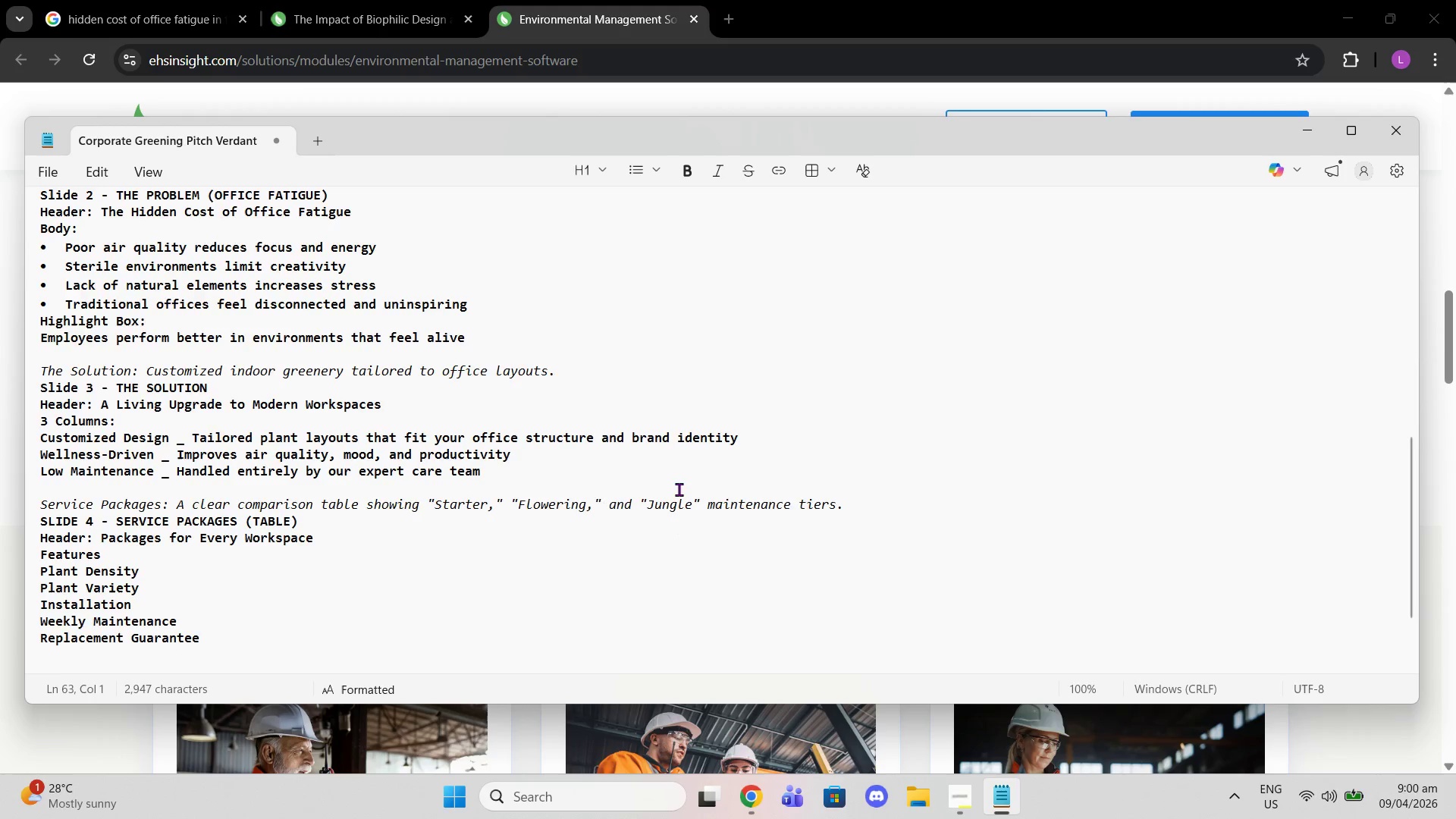 
scroll: coordinate [707, 513], scroll_direction: down, amount: 3.0
 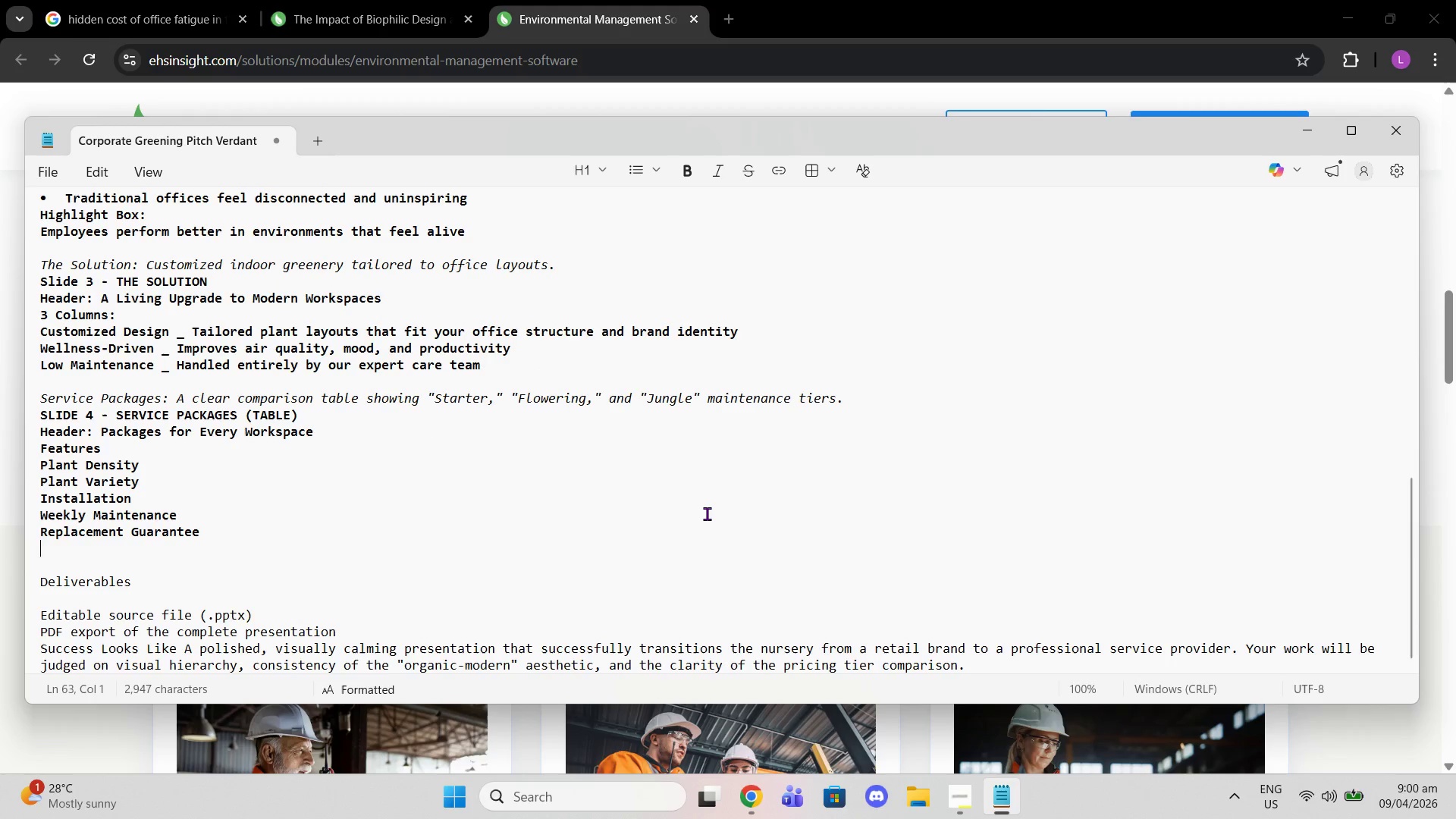 
type(Design CUs)
key(Backspace)
key(Backspace)
type(ustomization)
 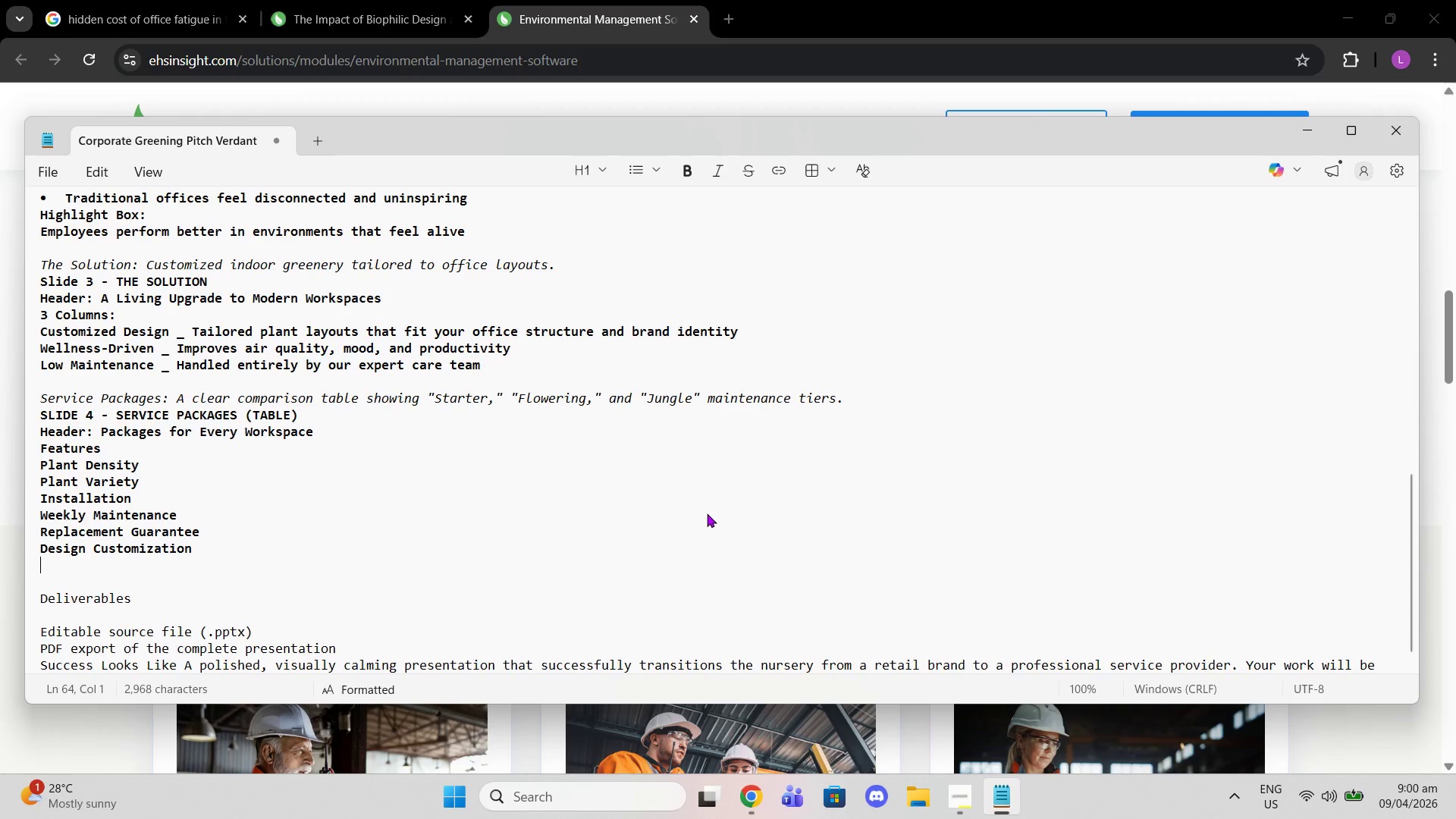 
 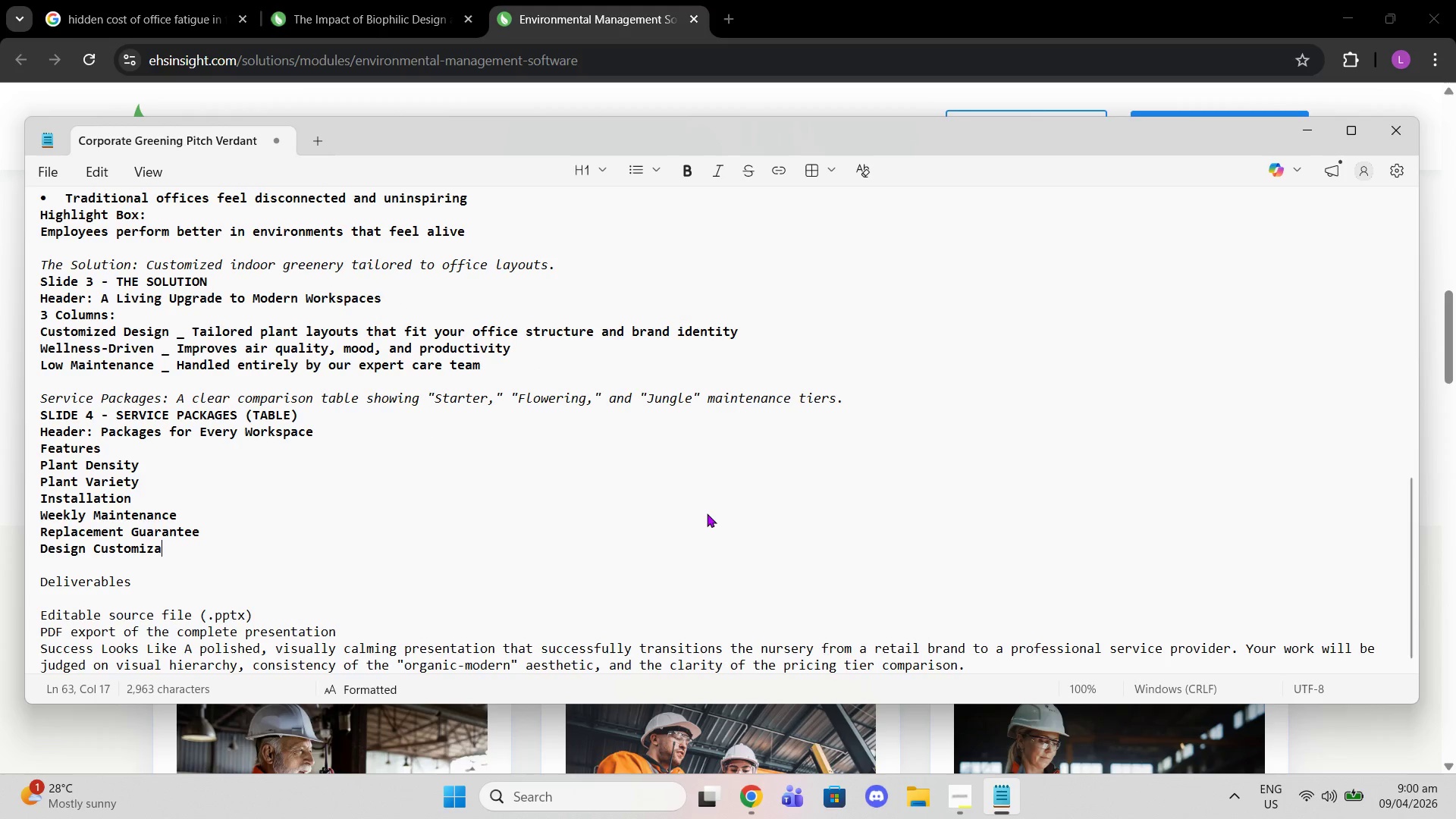 
key(Enter)
 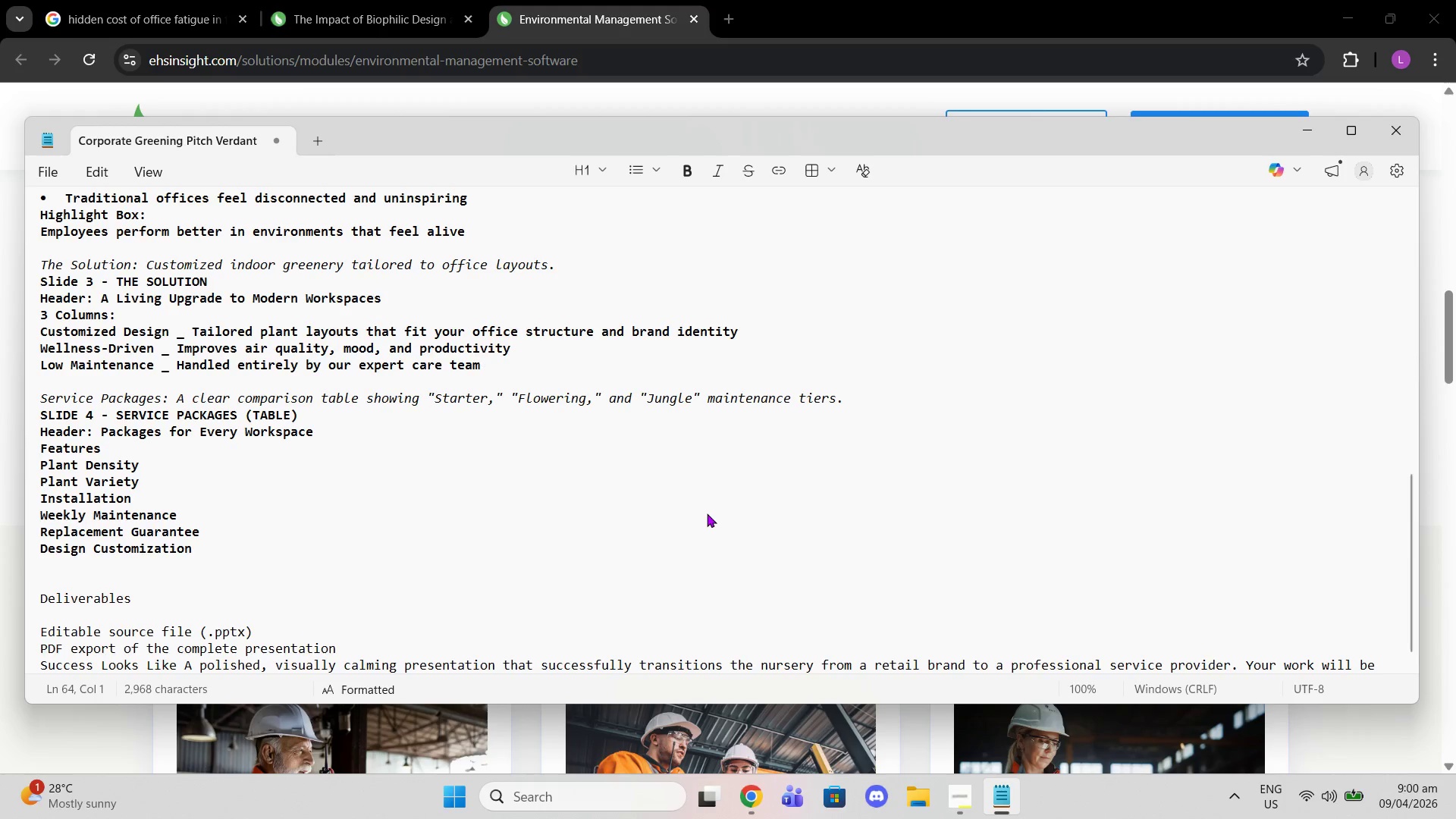 
type(IDea )
key(Backspace)
key(Backspace)
key(Backspace)
key(Backspace)
type(deal for)
key(Backspace)
key(Backspace)
key(Backspace)
type(O)
key(Backspace)
type(For)
 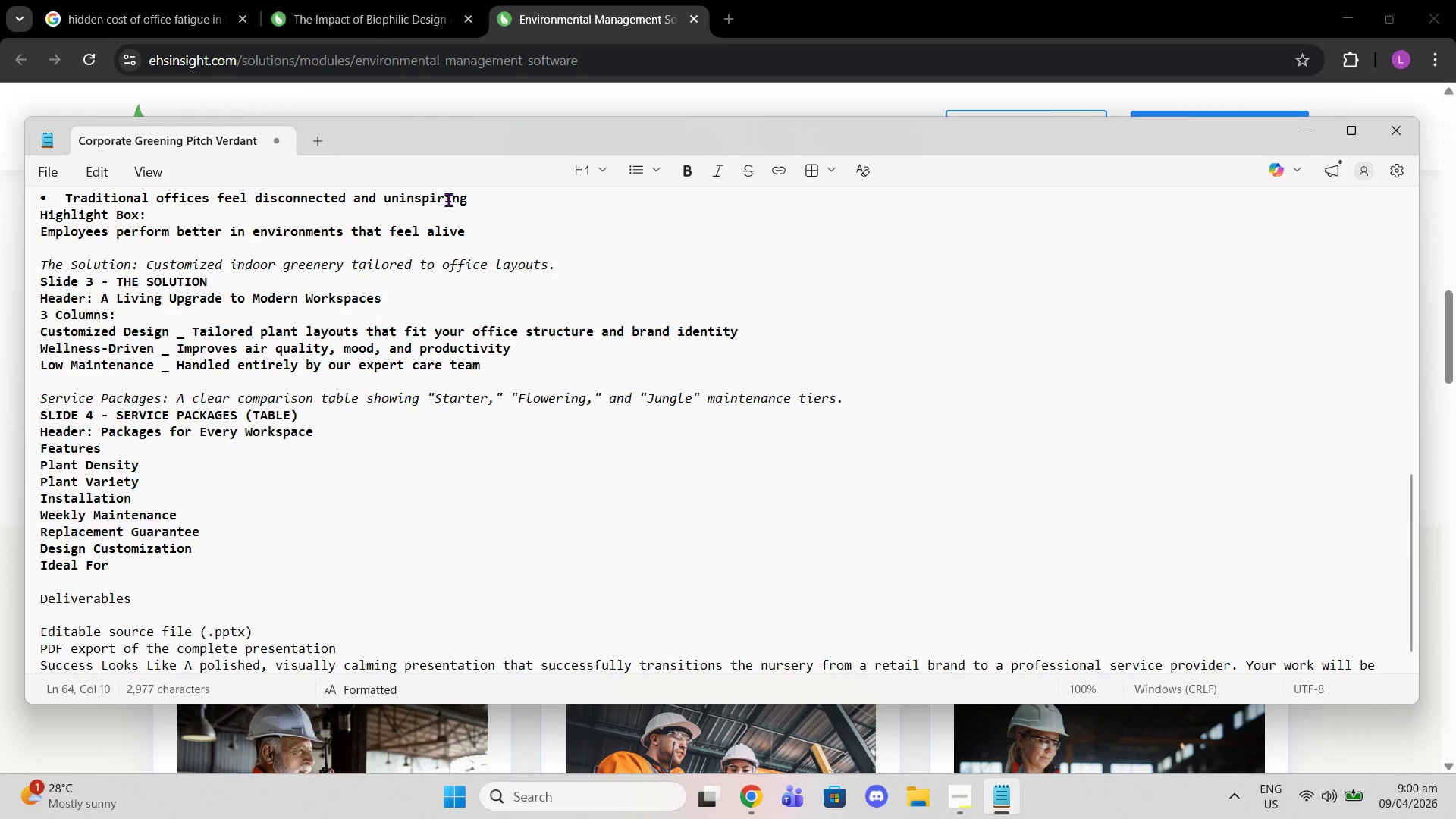 
left_click([193, 441])
 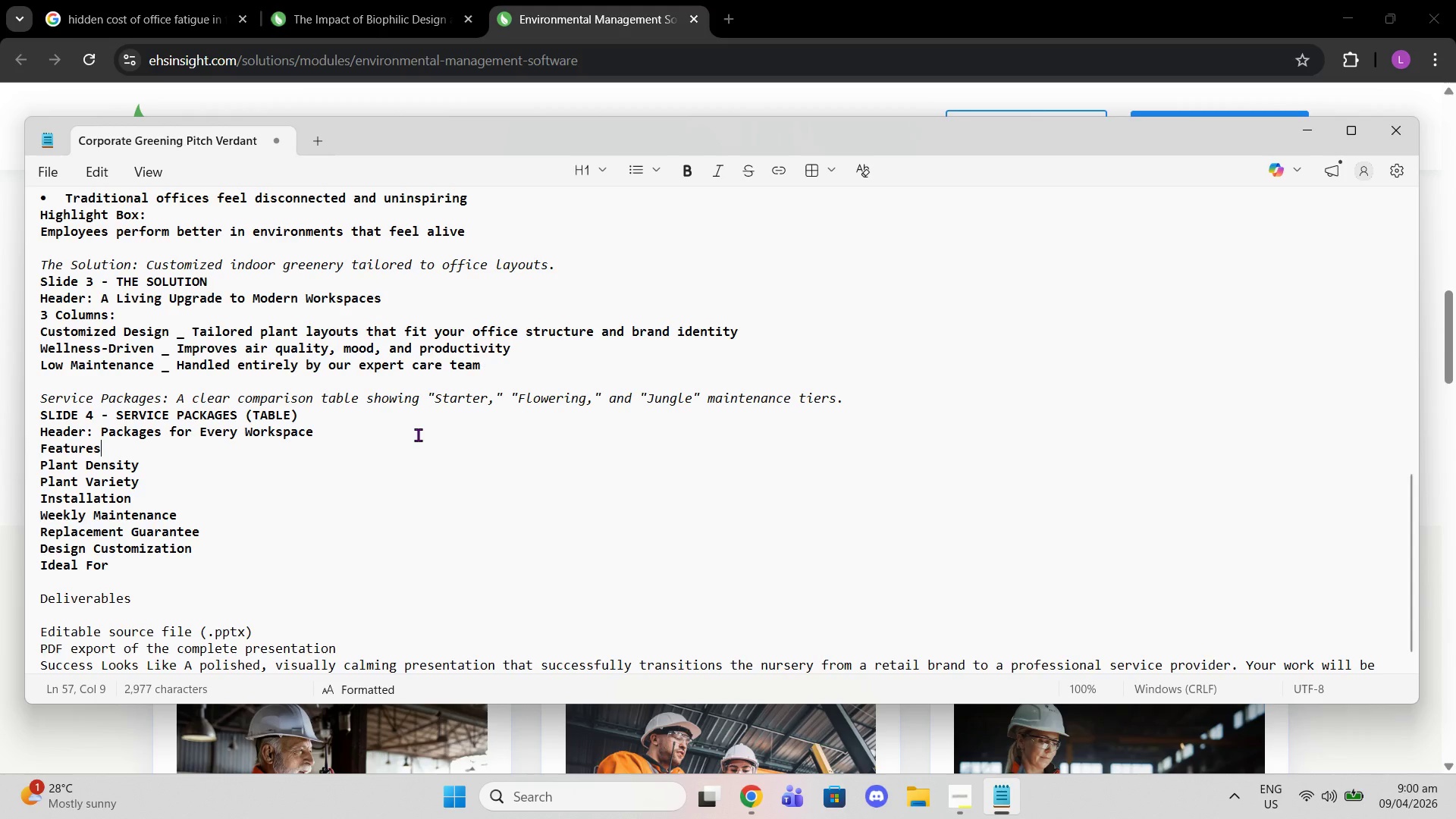 
key(Space)
 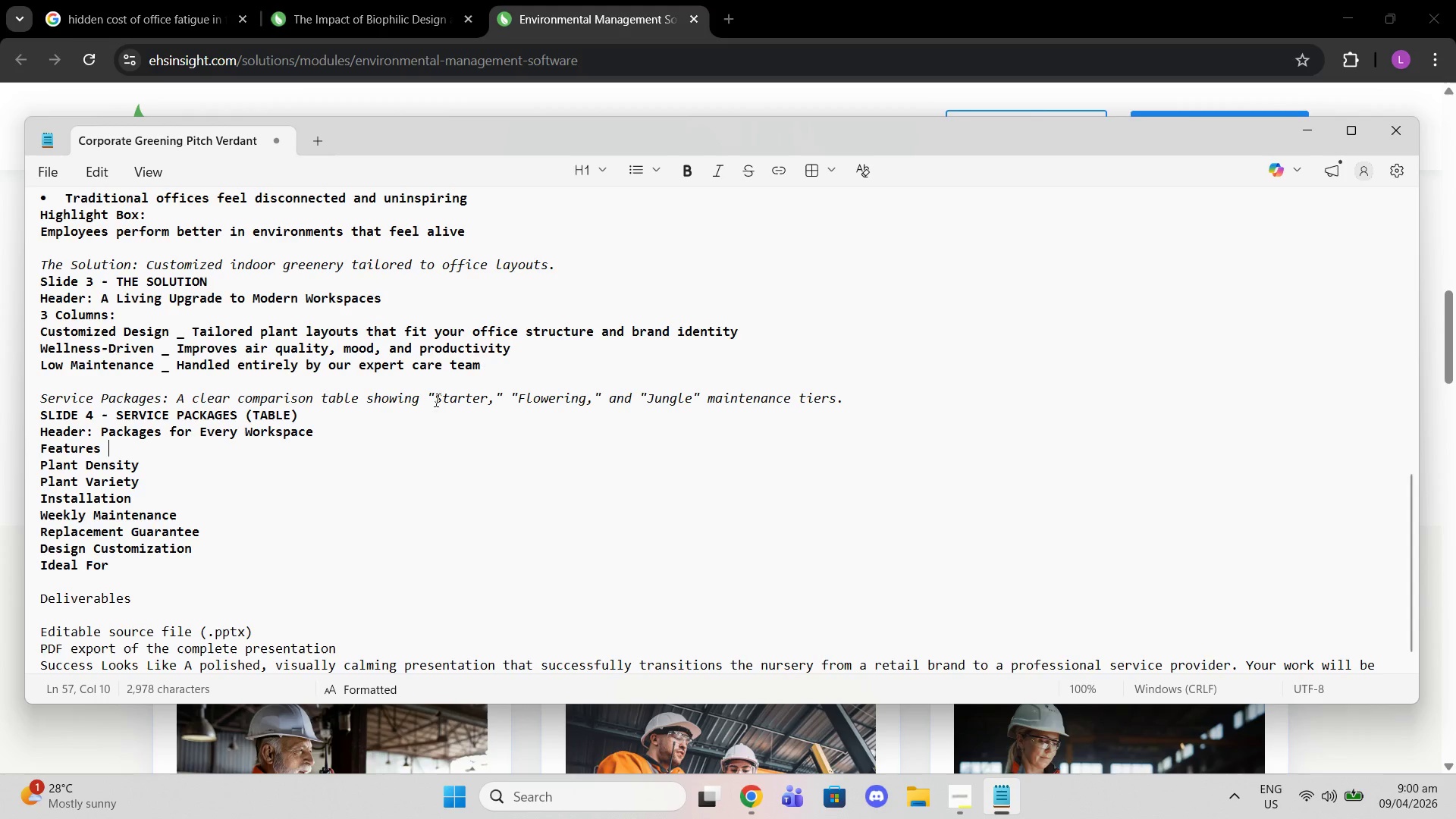 
left_click_drag(start_coordinate=[436, 400], to_coordinate=[692, 403])
 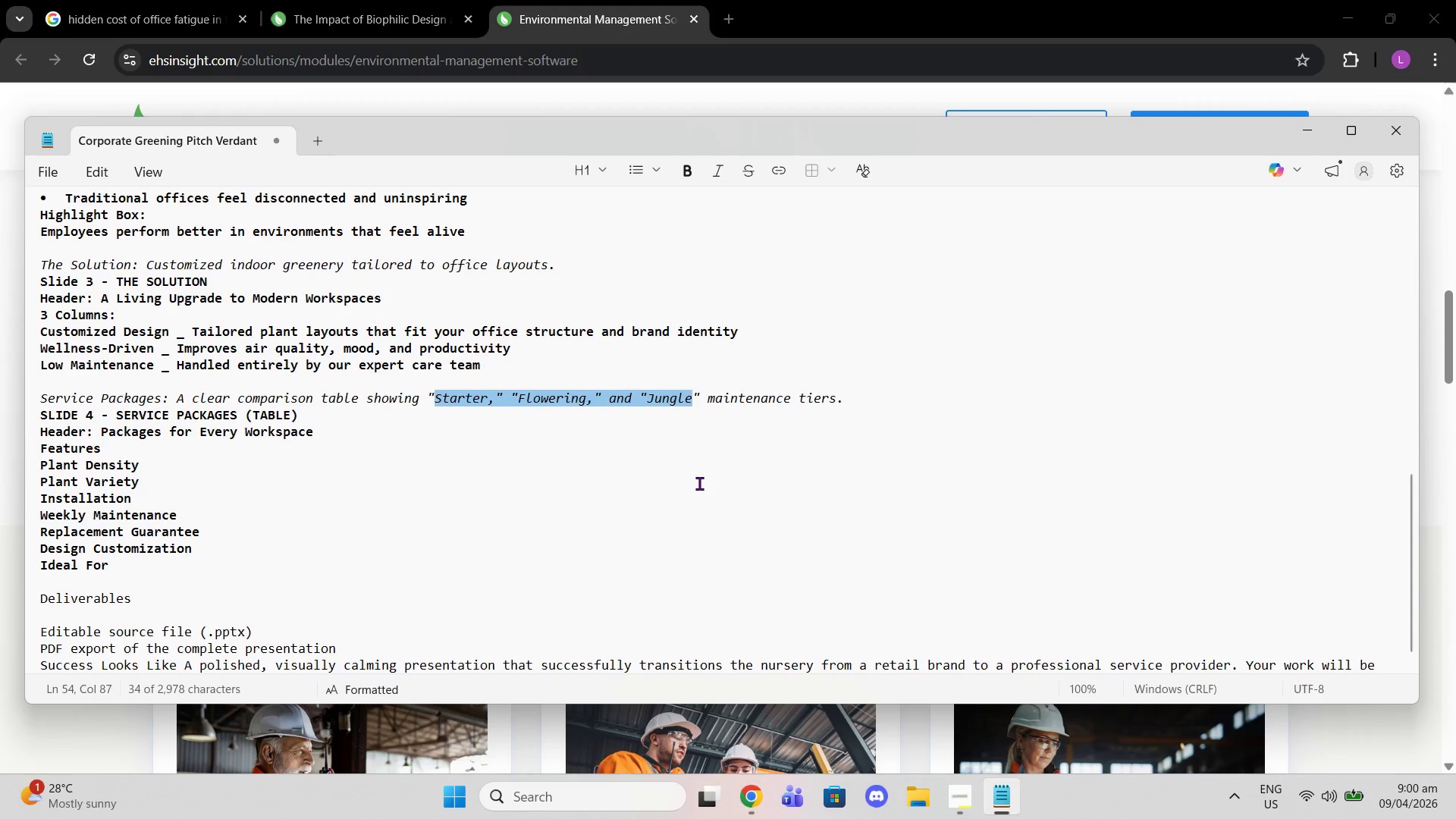 
key(Control+C)
 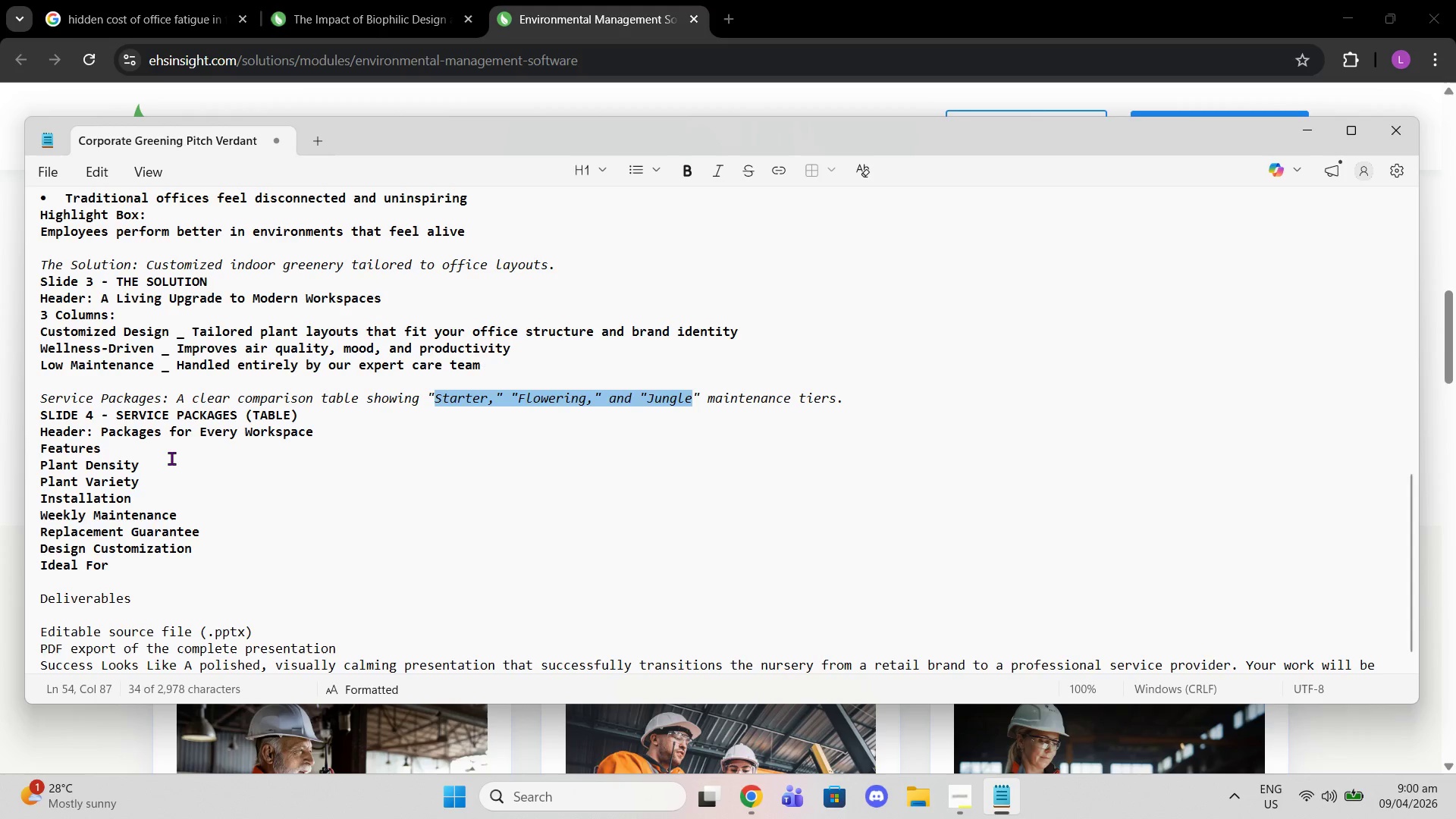 
left_click([174, 453])
 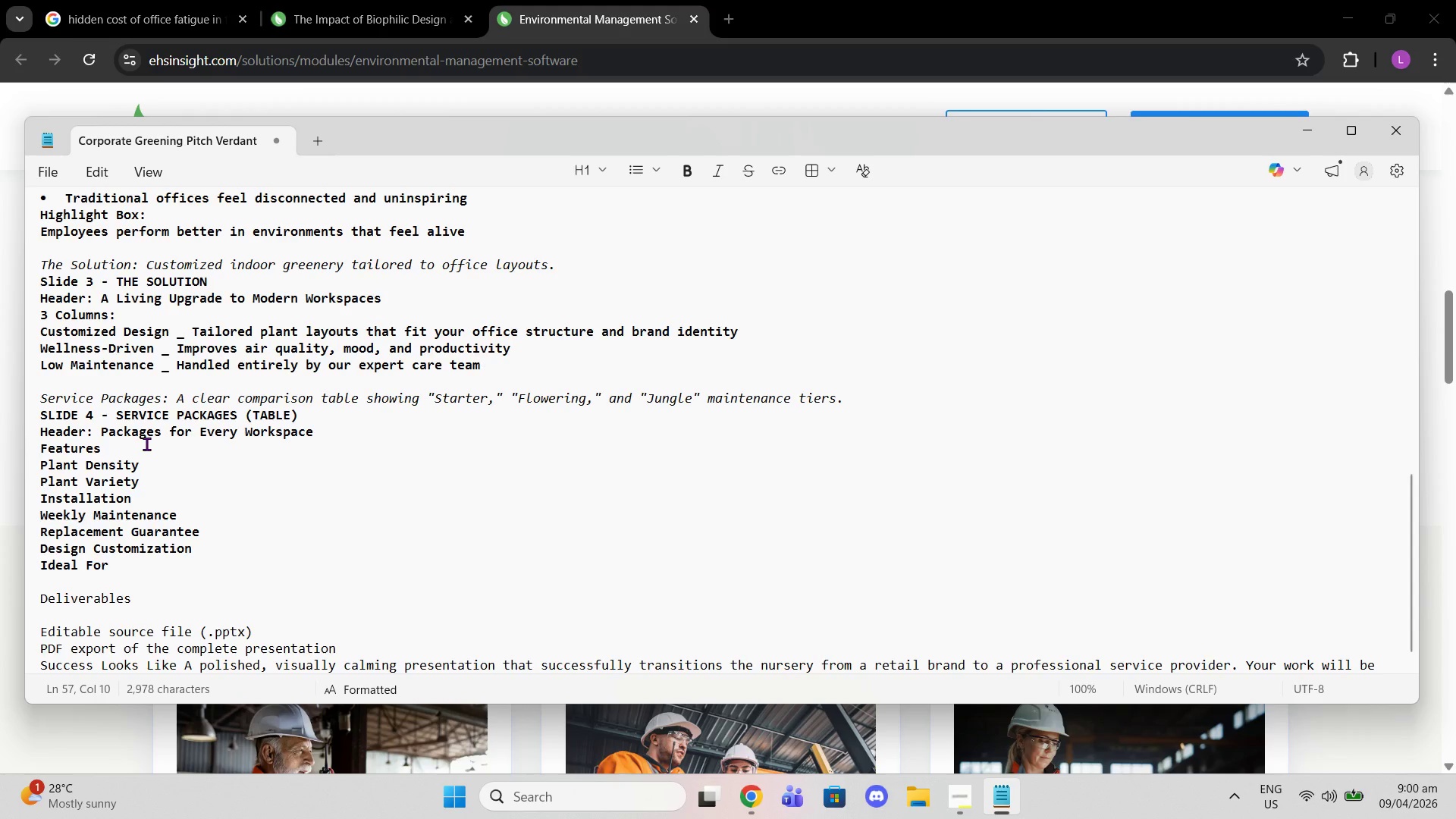 
key(Shift+9)
 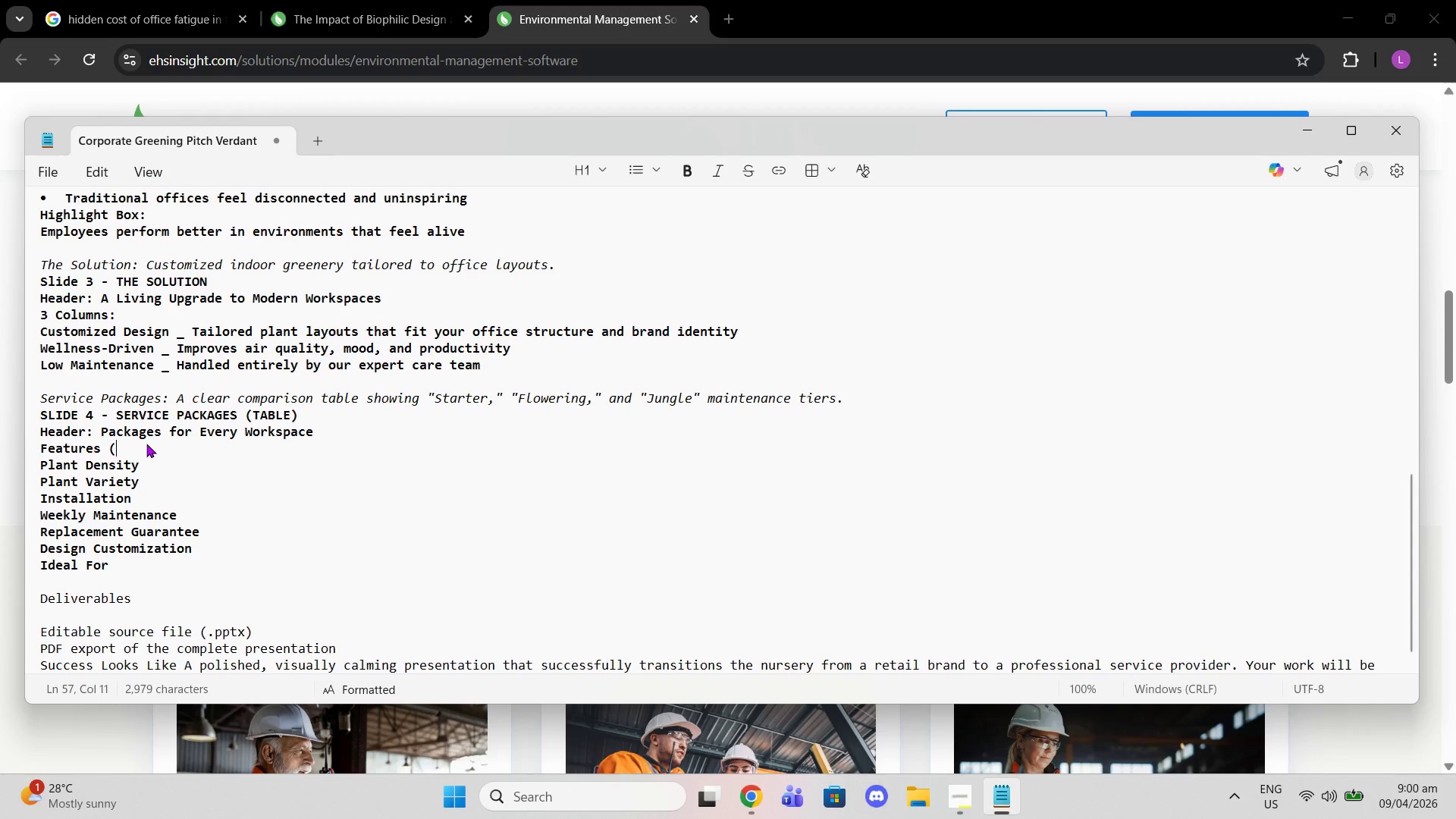 
key(Control+Shift+V)
 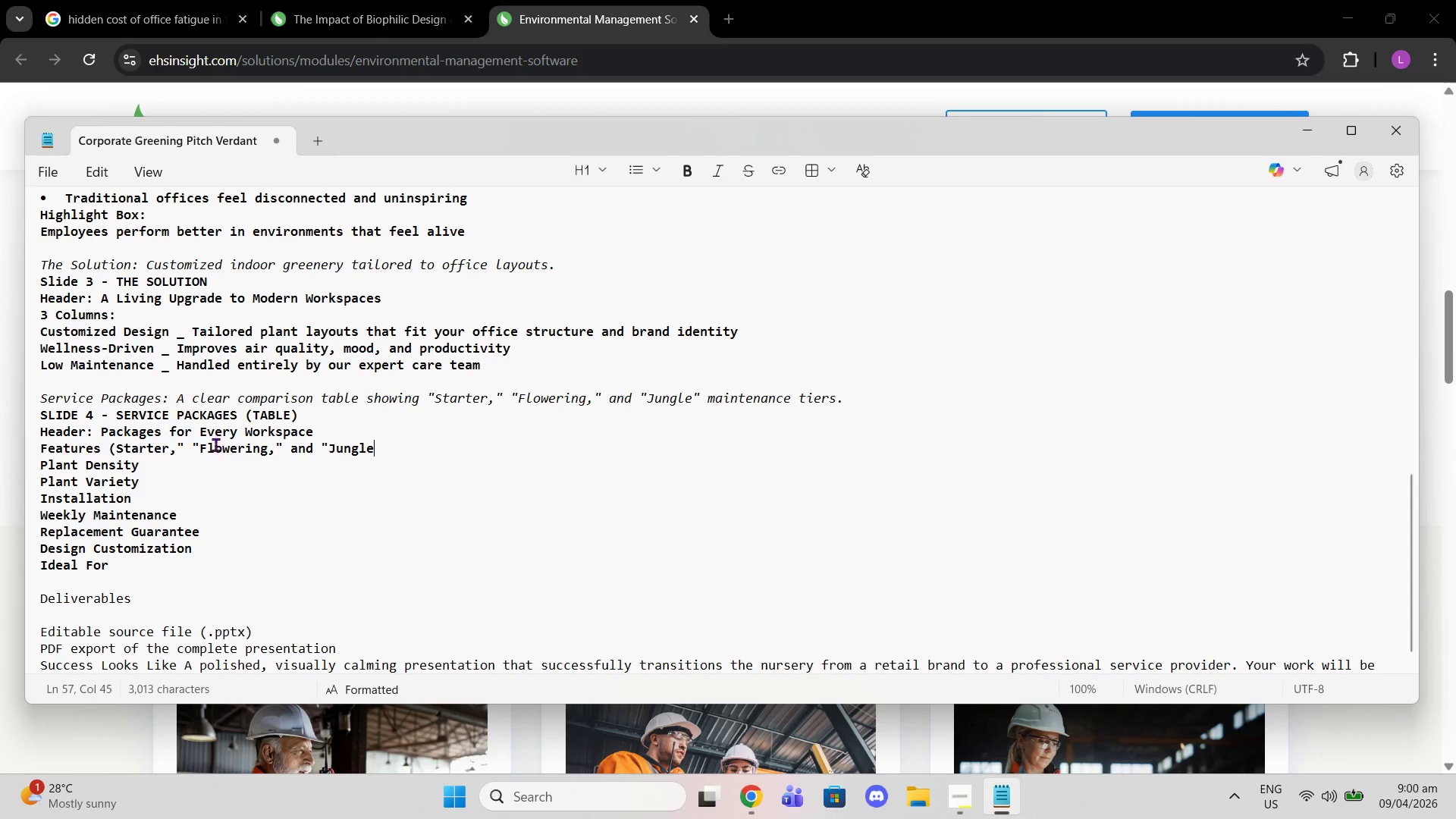 
left_click([199, 447])
 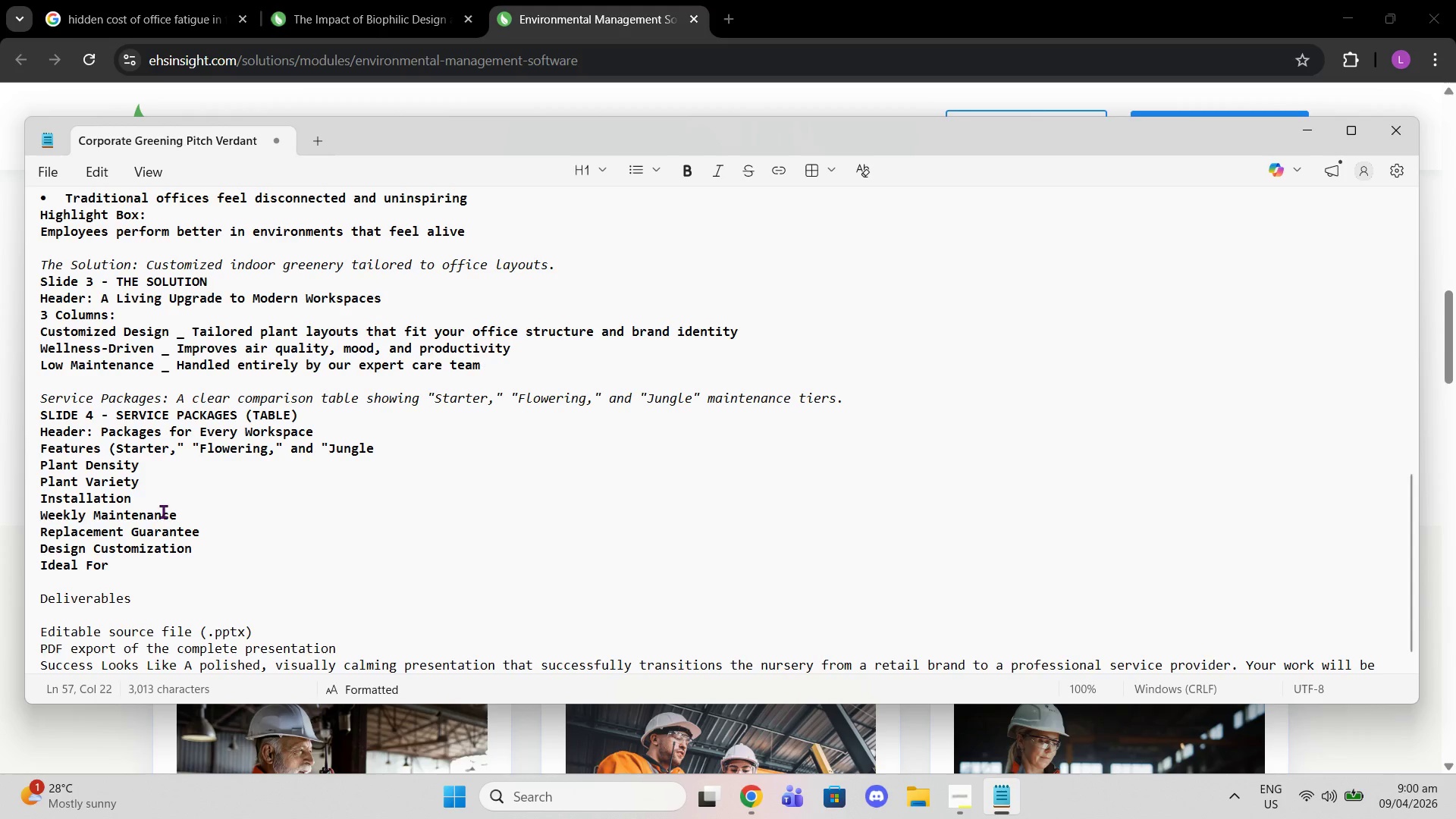 
key(Backspace)
 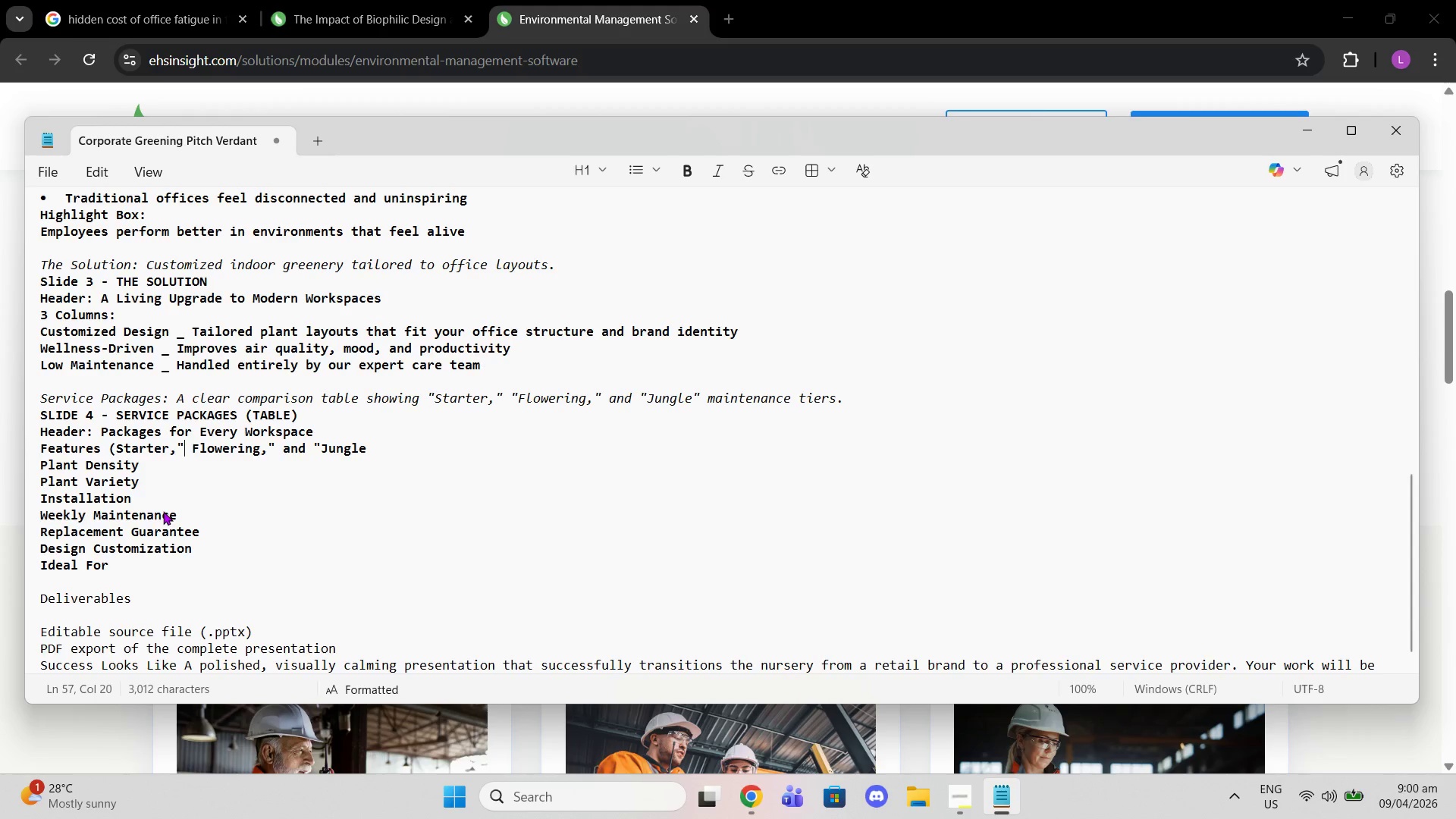 
key(ArrowLeft)
 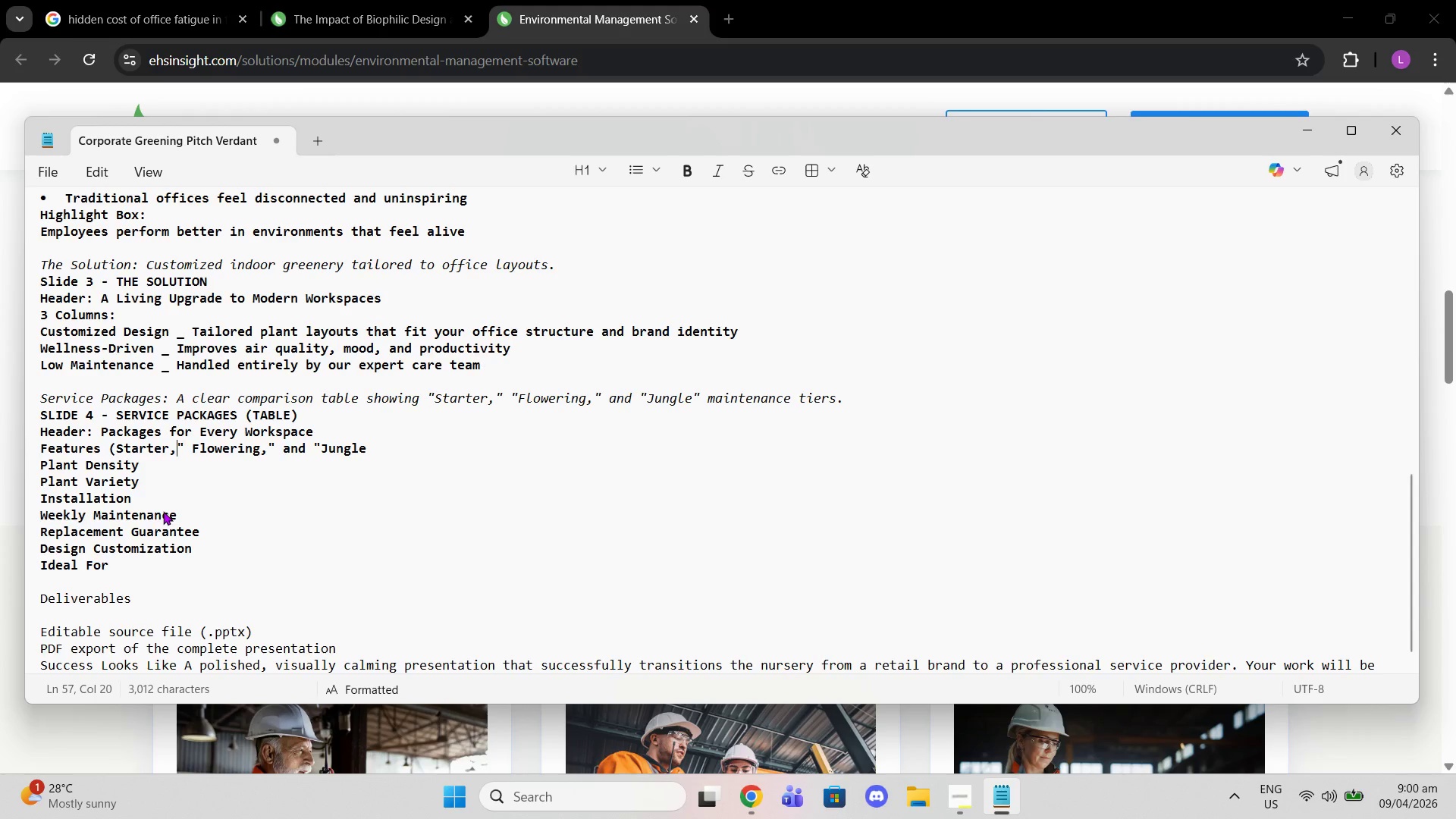 
key(ArrowLeft)
 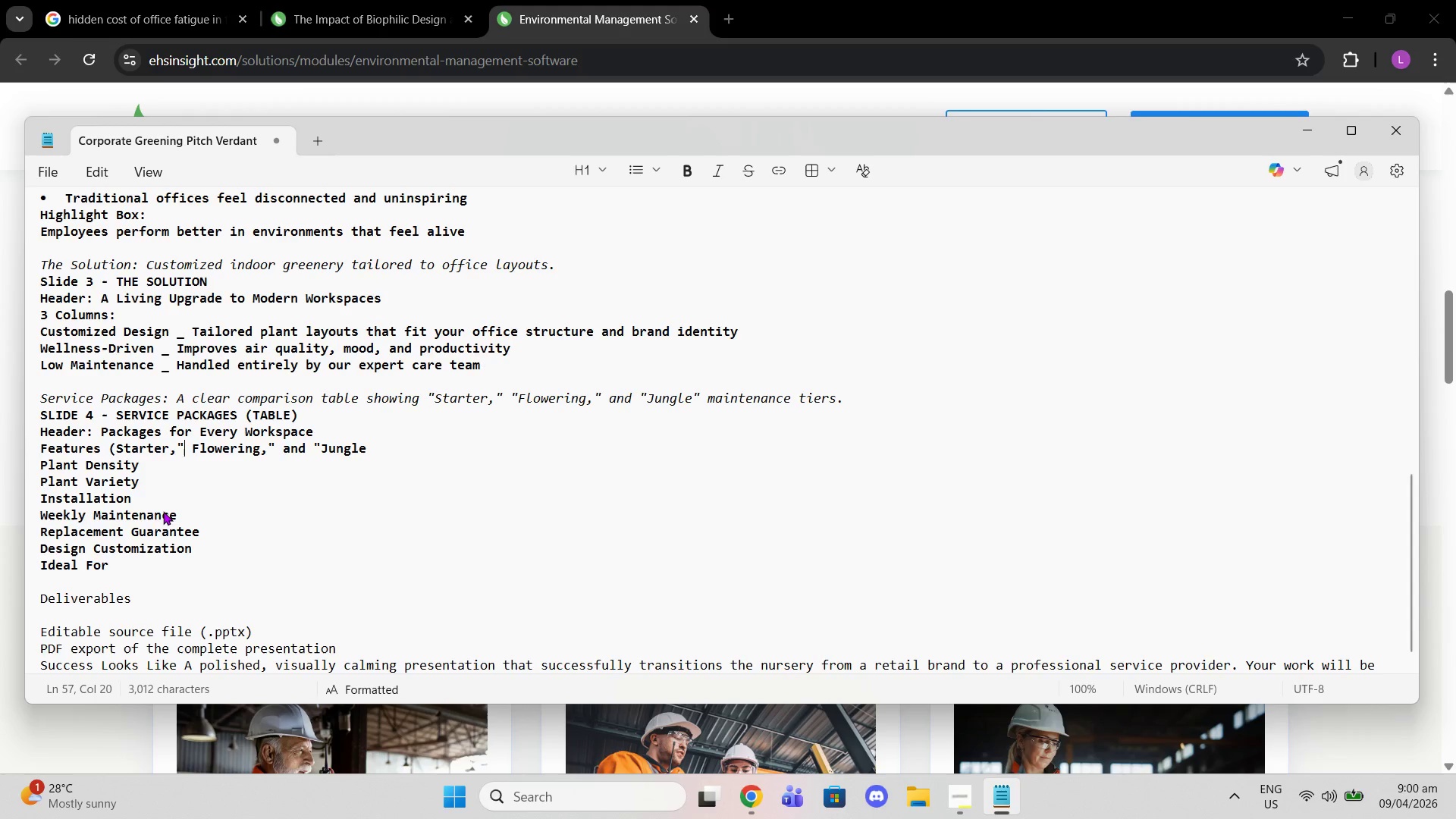 
key(ArrowRight)
 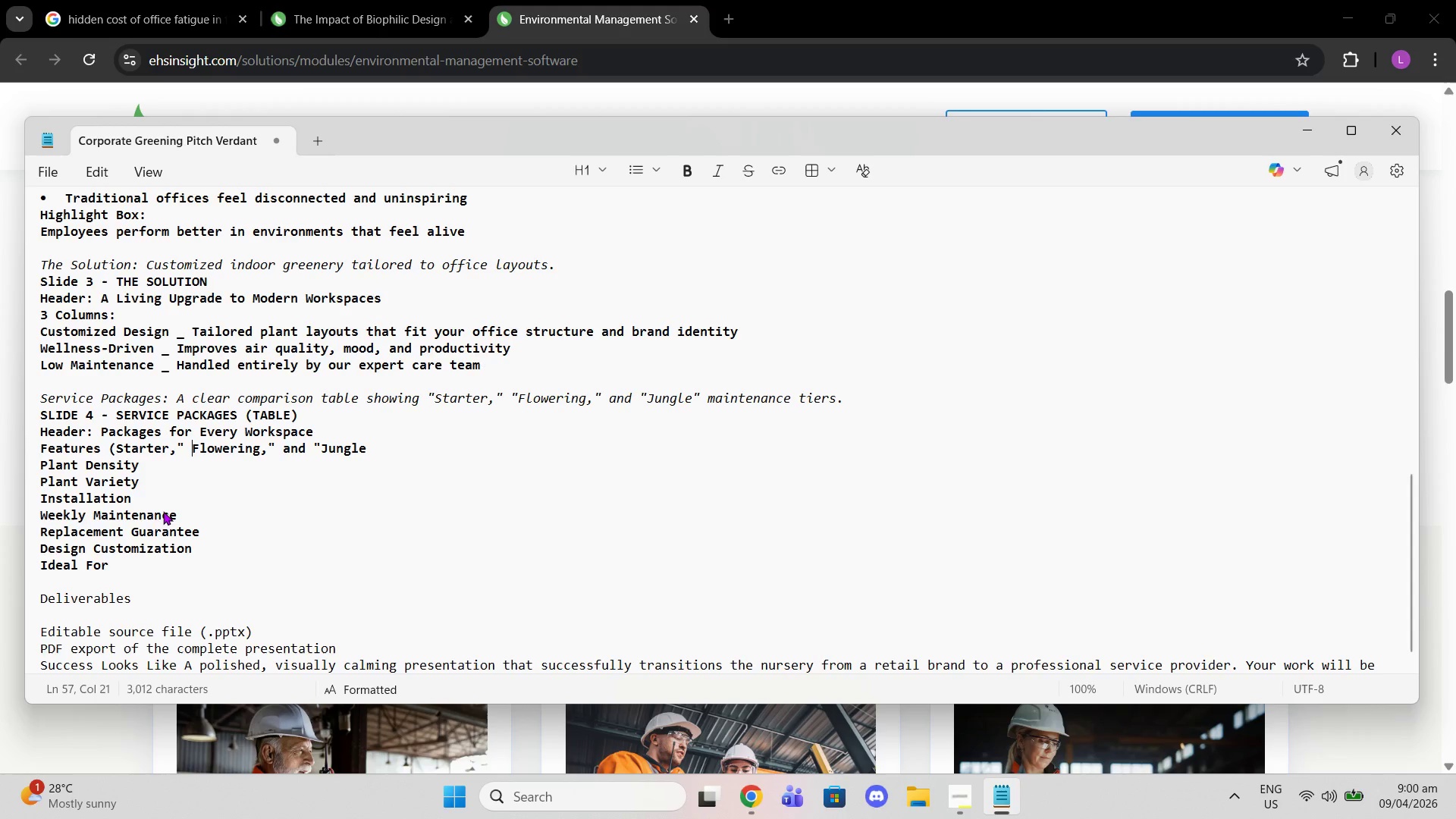 
key(ArrowRight)
 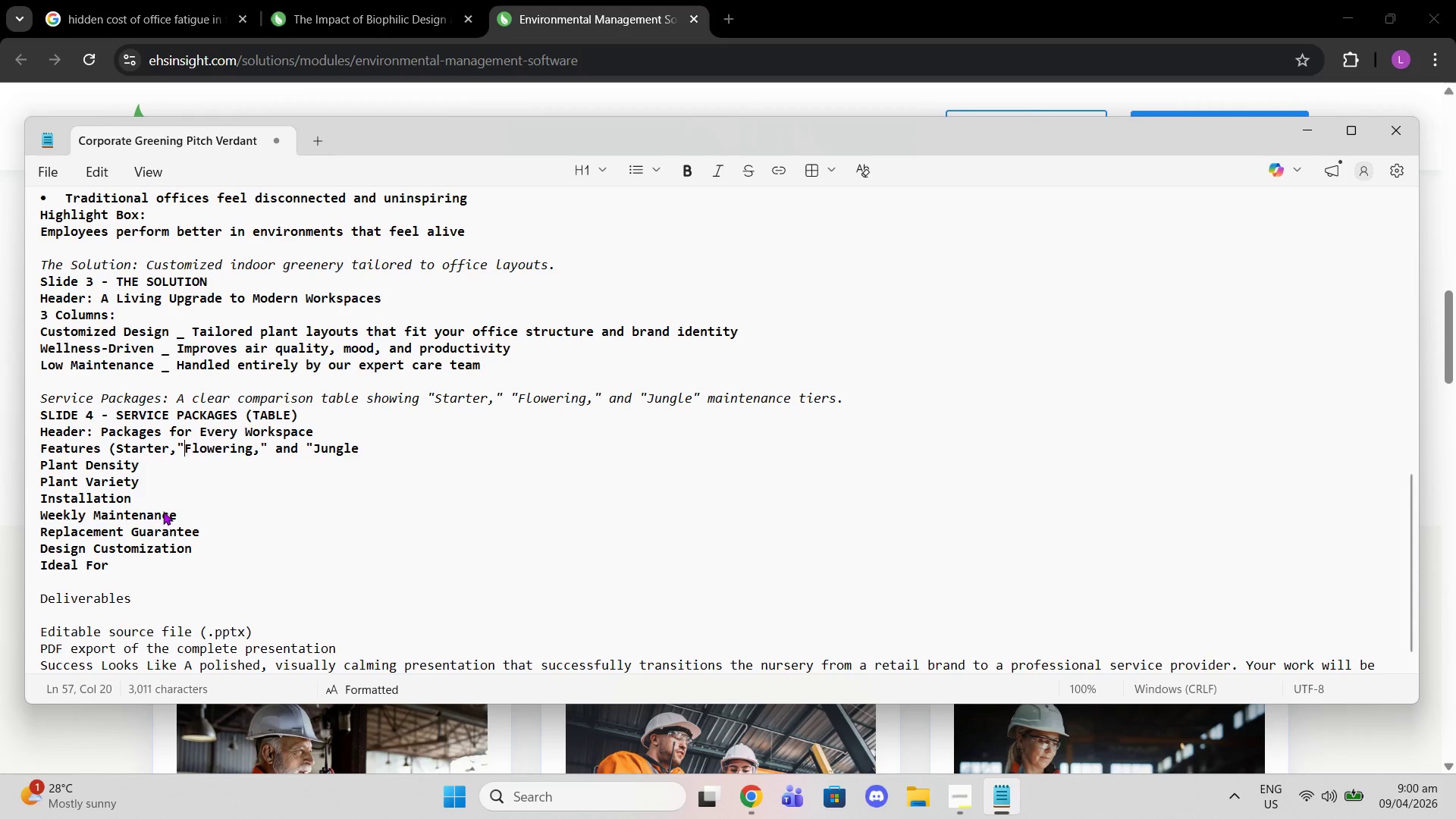 
key(Backspace)
 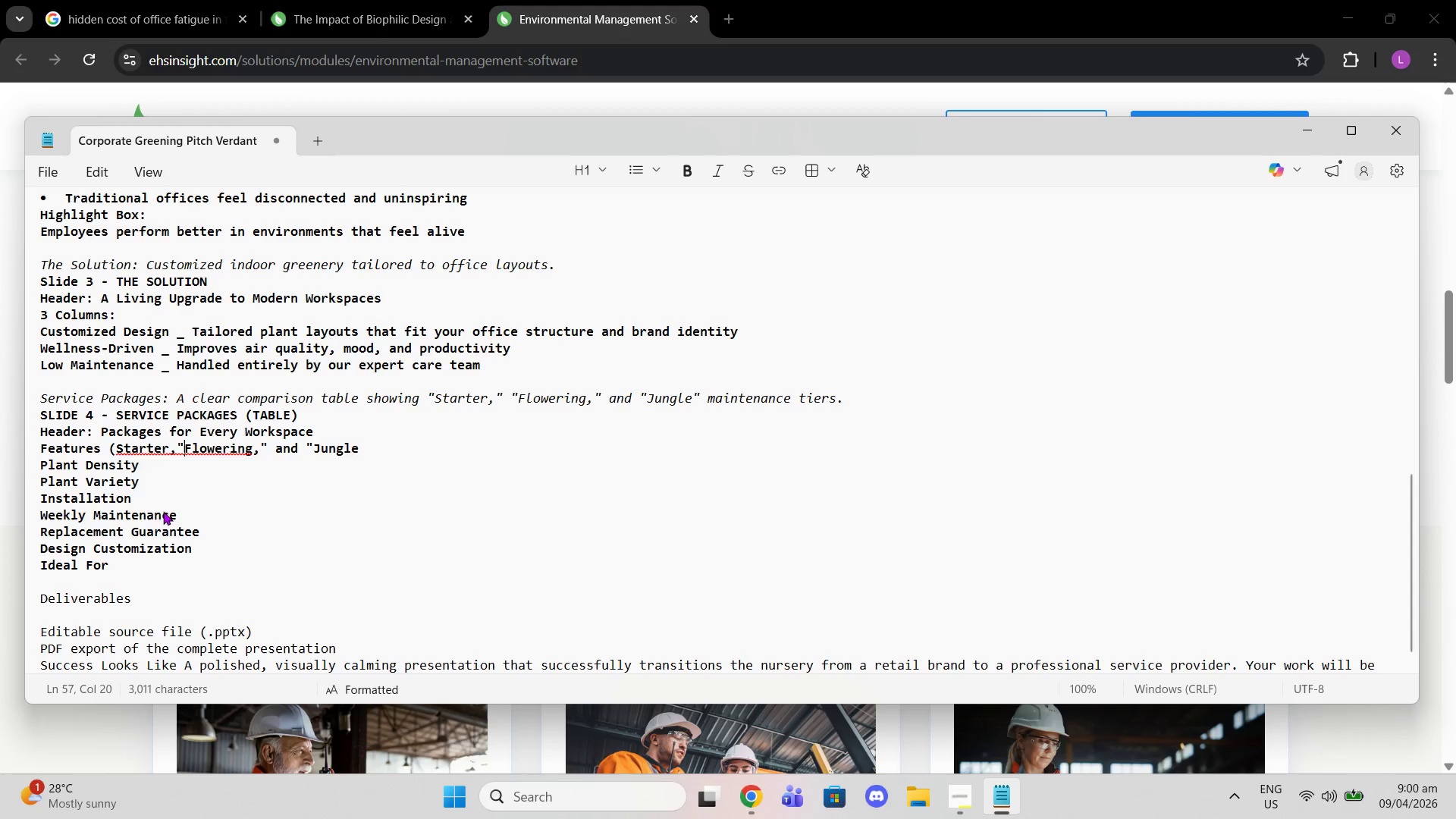 
key(Backspace)
 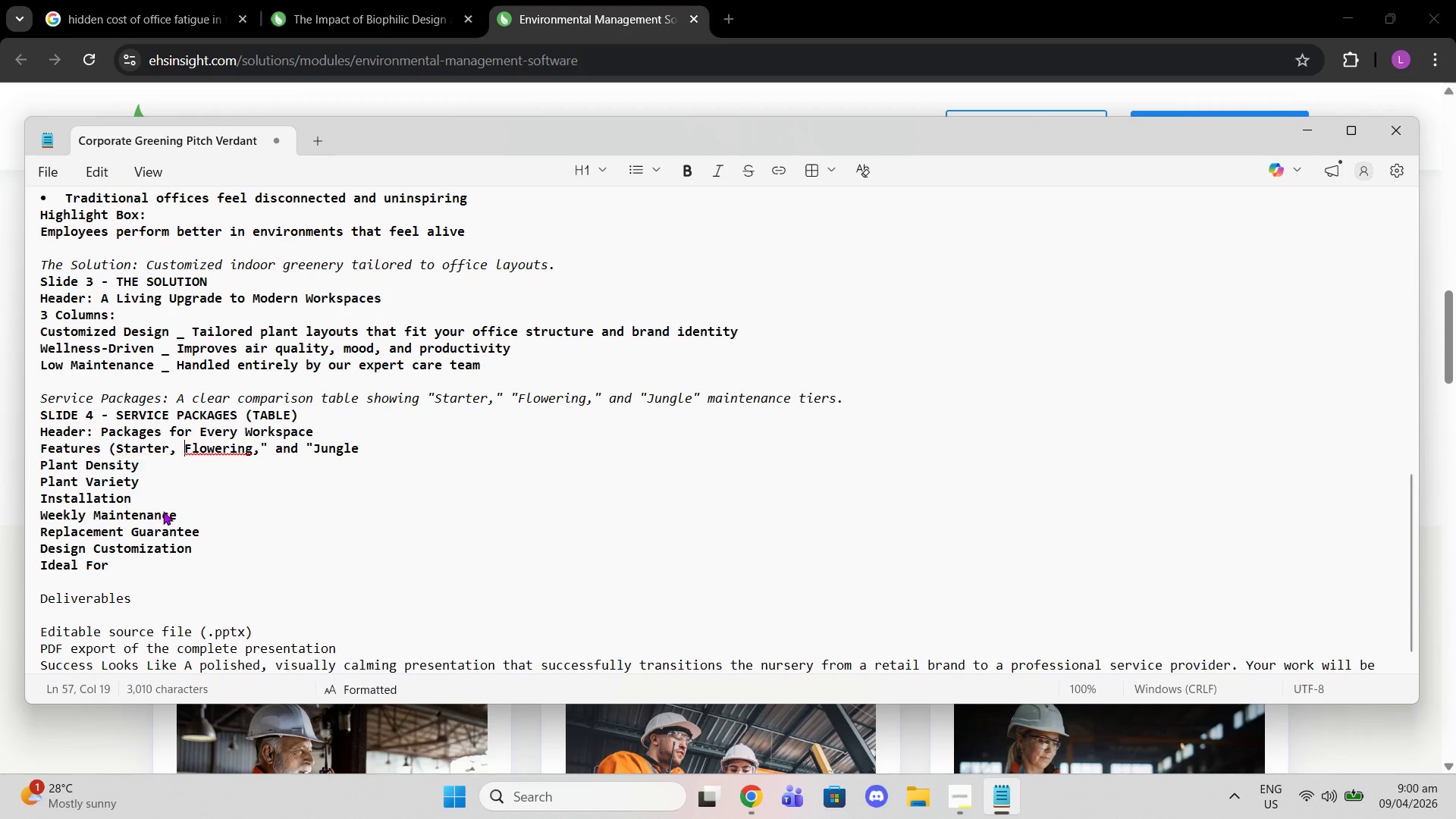 
key(Space)
 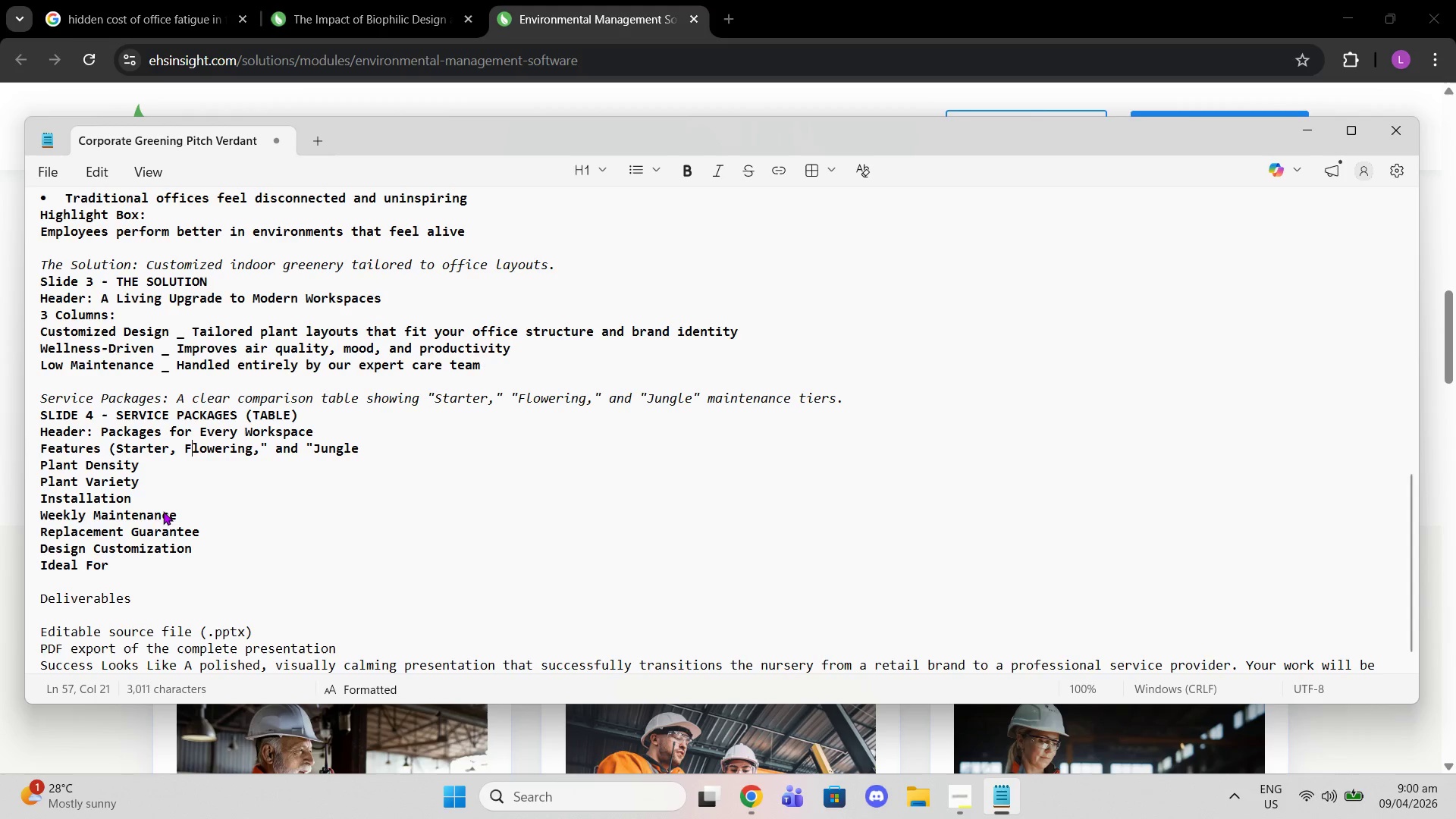 
key(ArrowRight)
 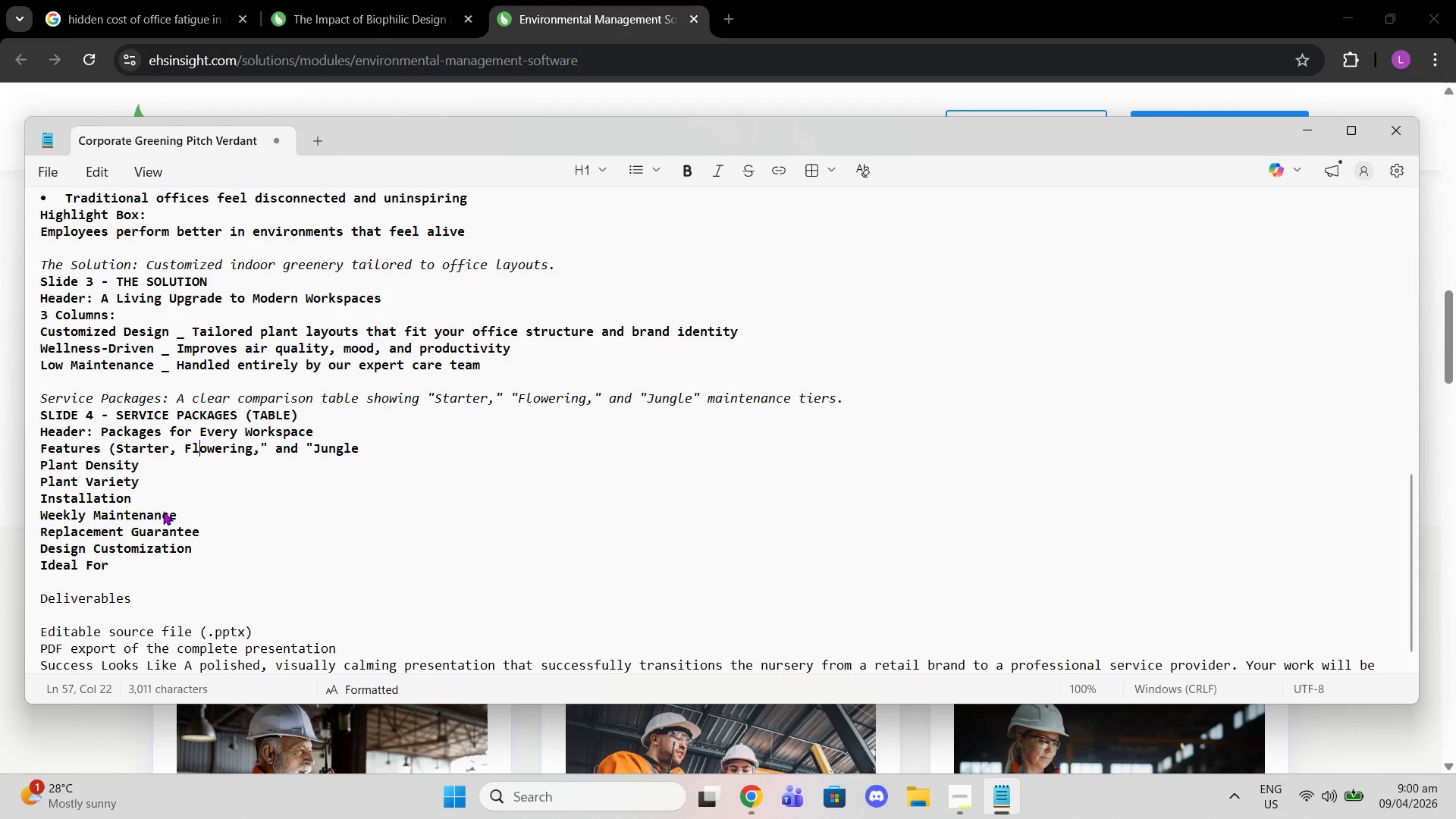 
key(ArrowRight)
 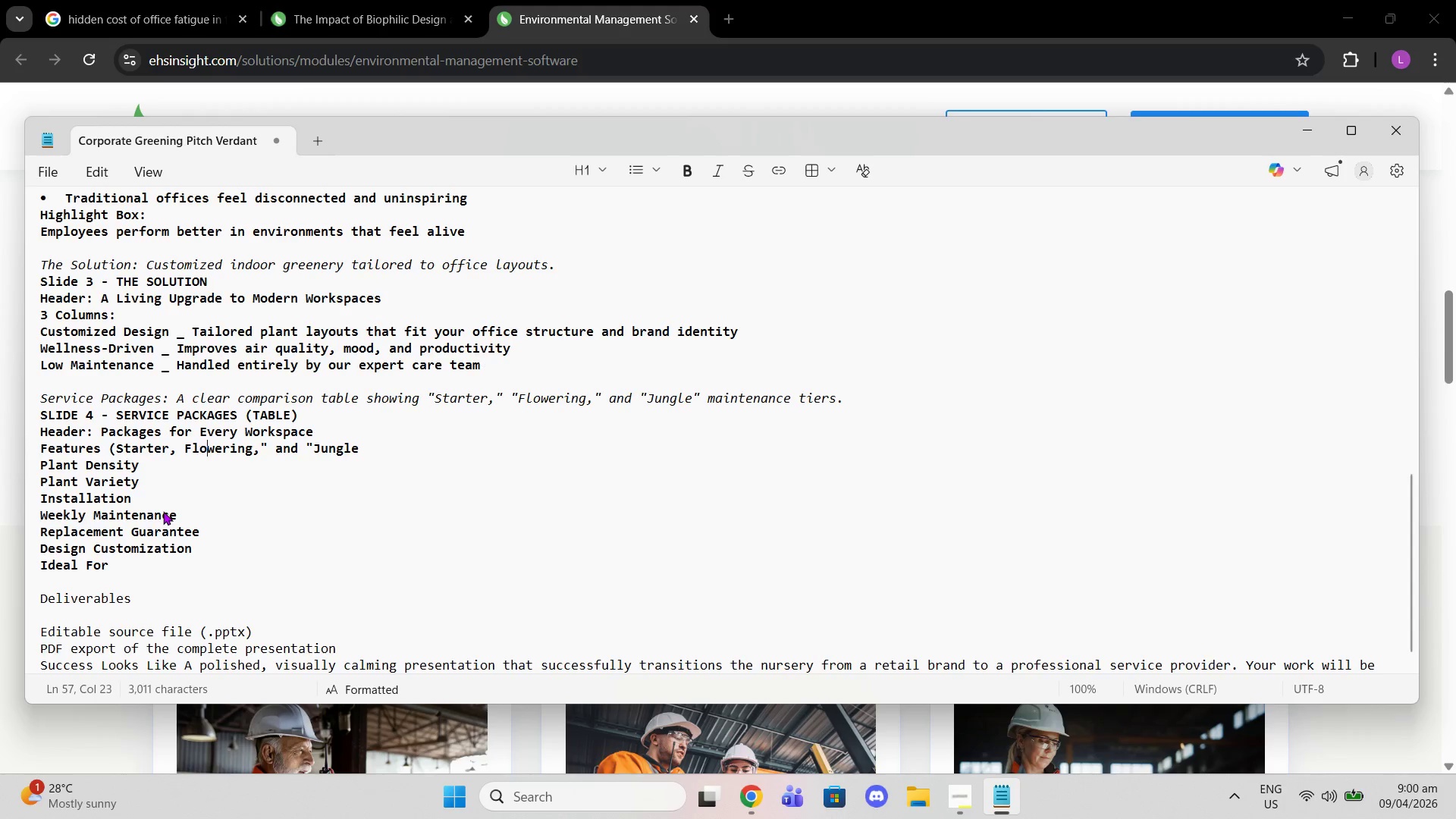 
key(ArrowRight)
 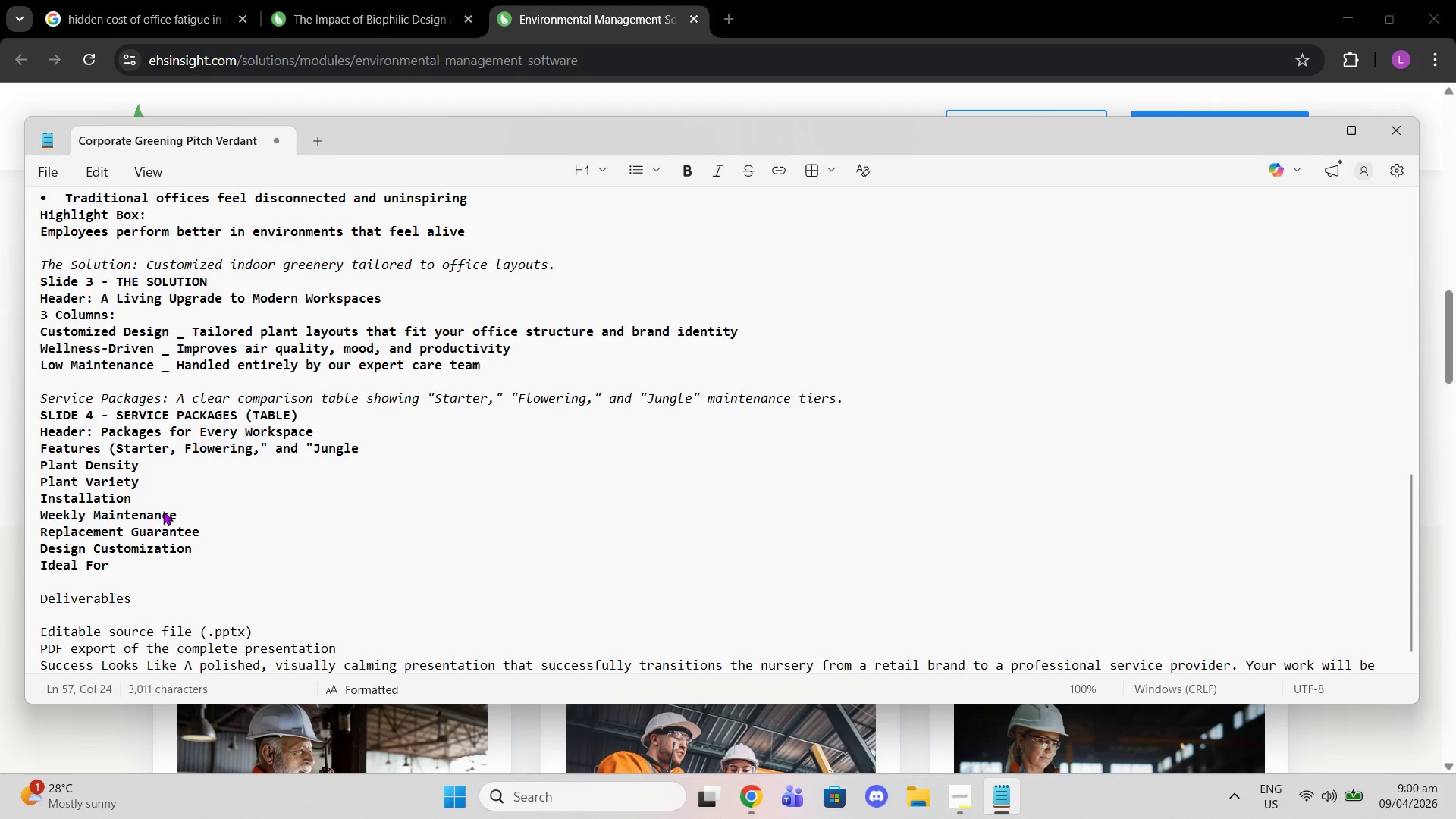 
key(ArrowRight)
 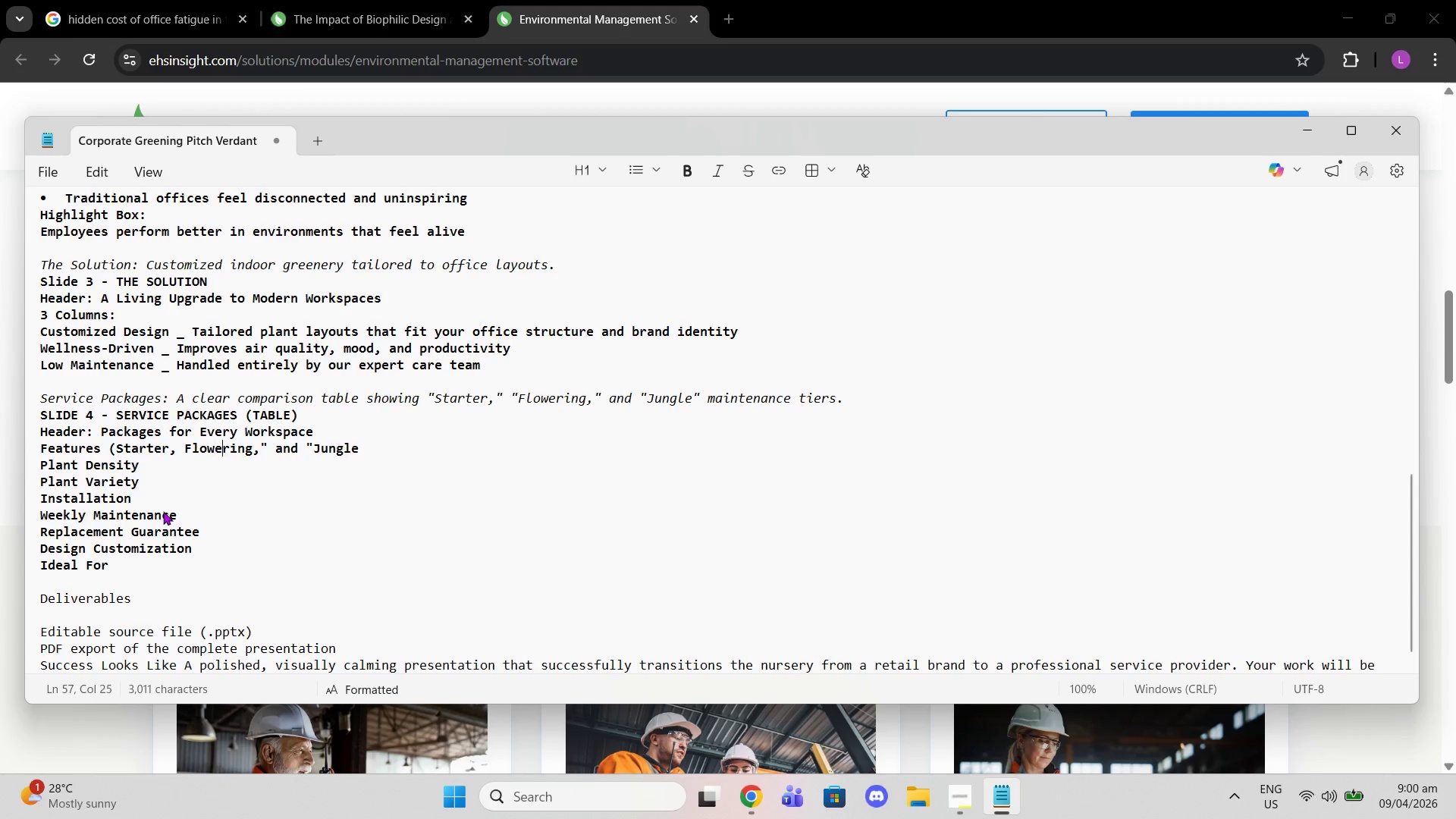 
key(ArrowRight)
 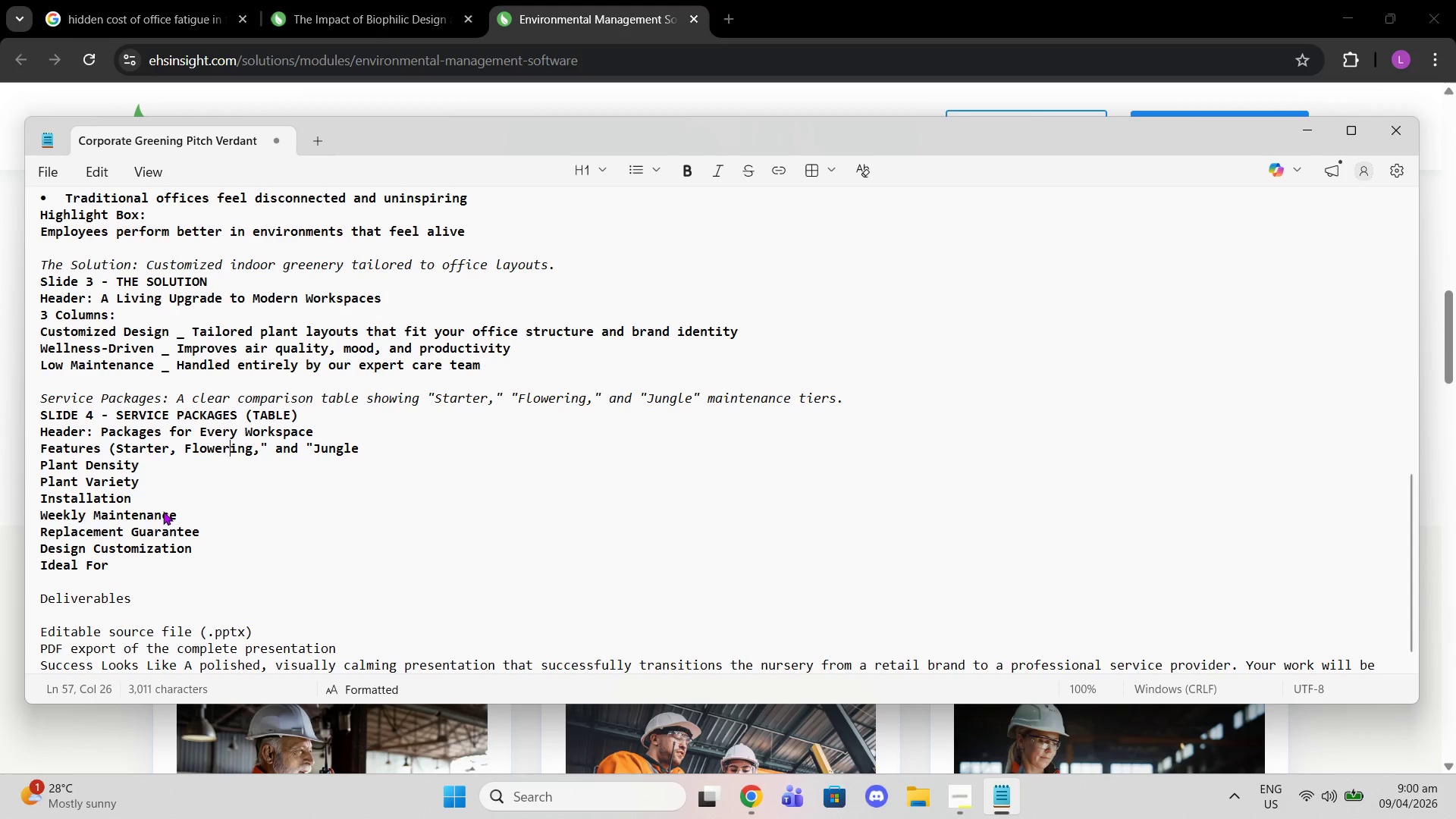 
key(ArrowRight)
 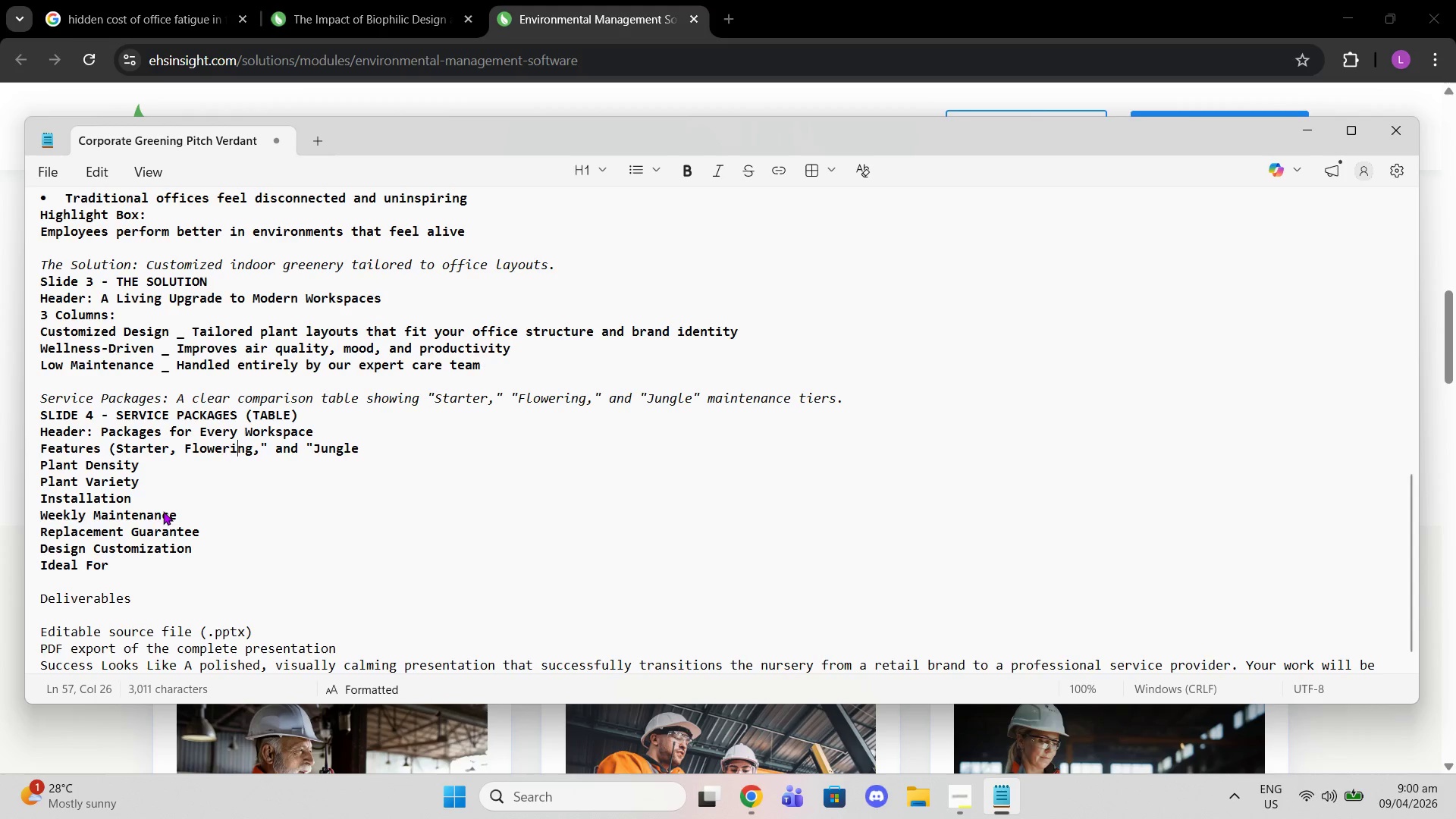 
key(ArrowRight)
 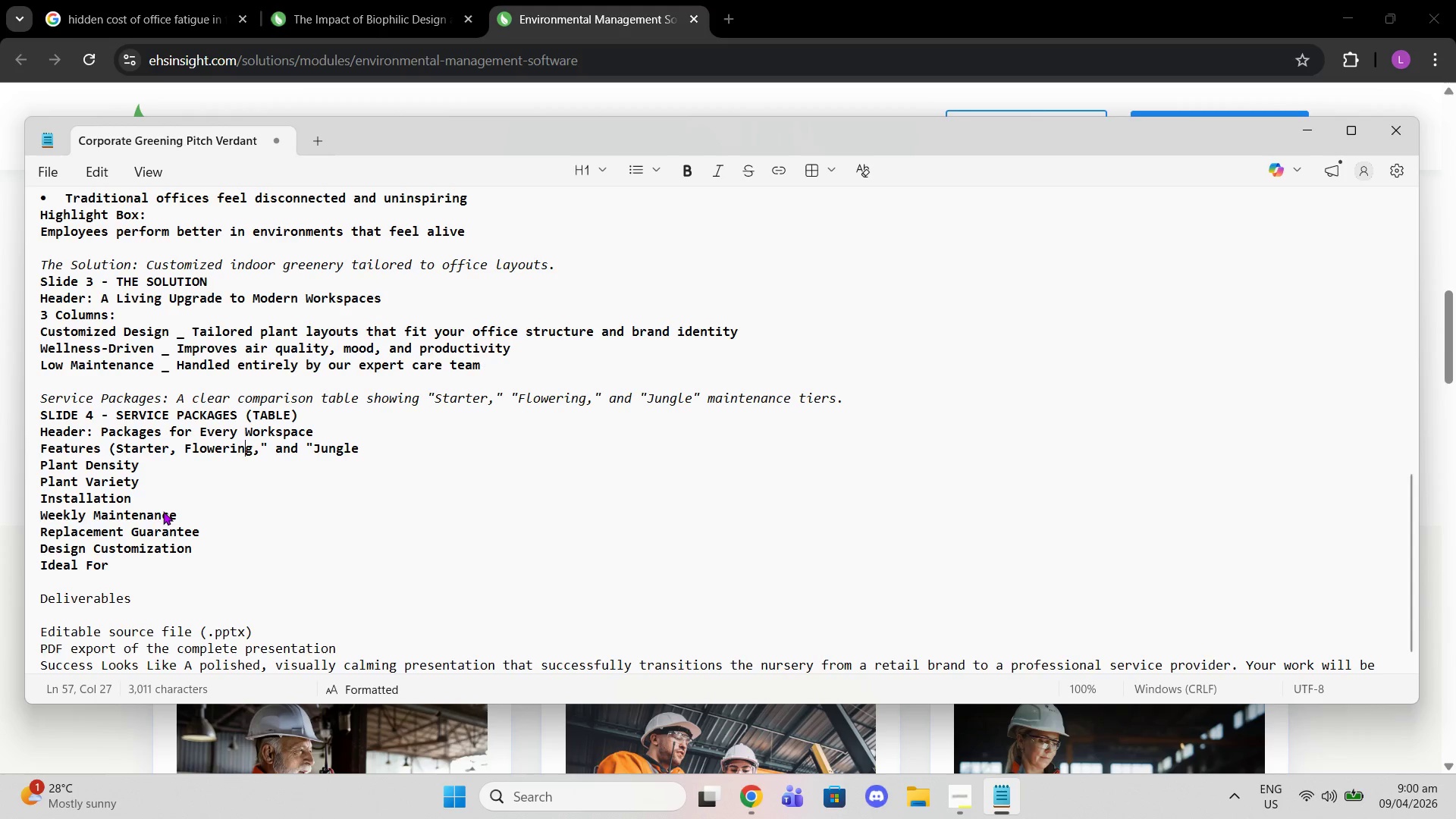 
hold_key(key=ArrowRight, duration=0.34)
 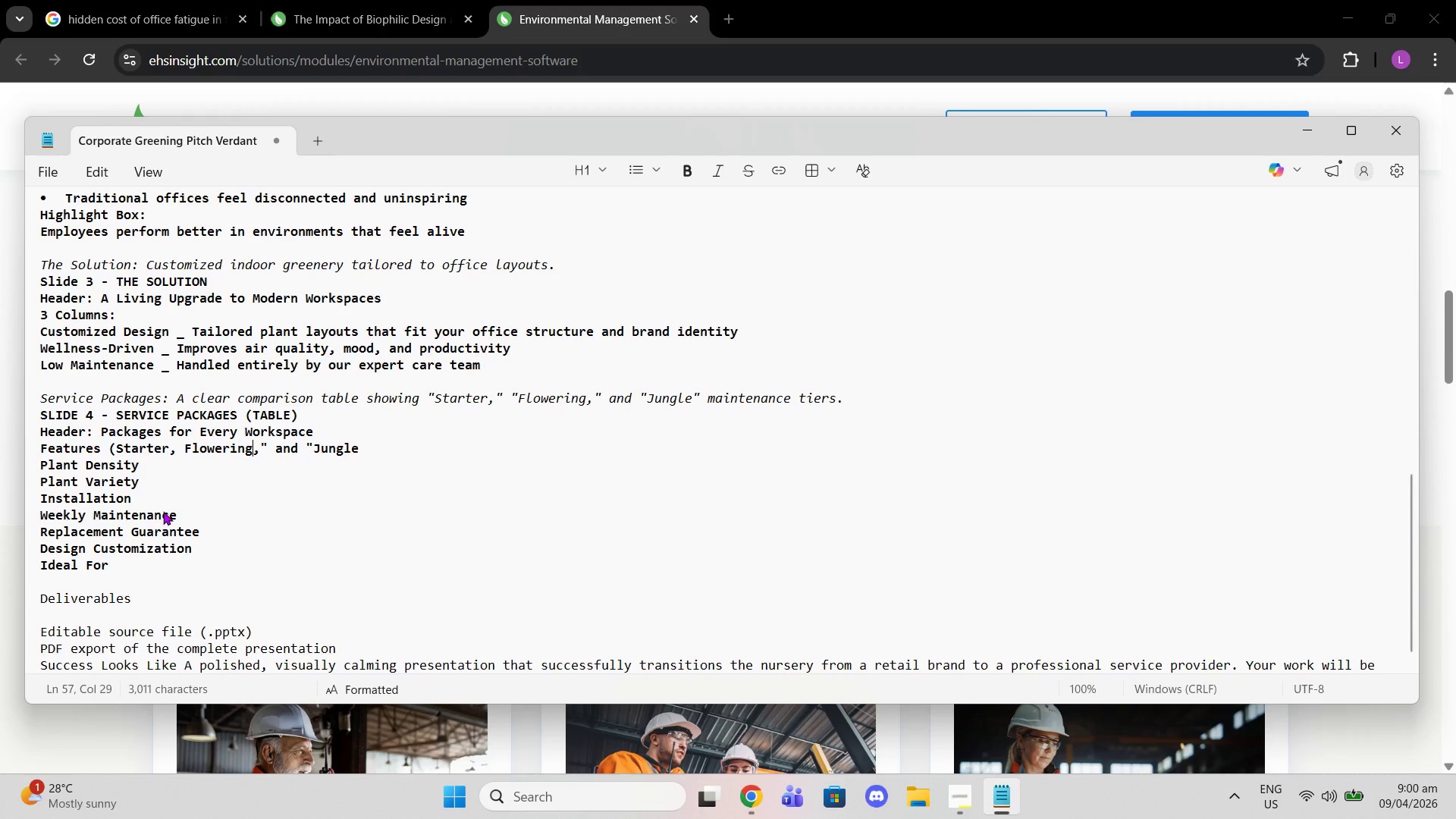 
key(ArrowRight)
 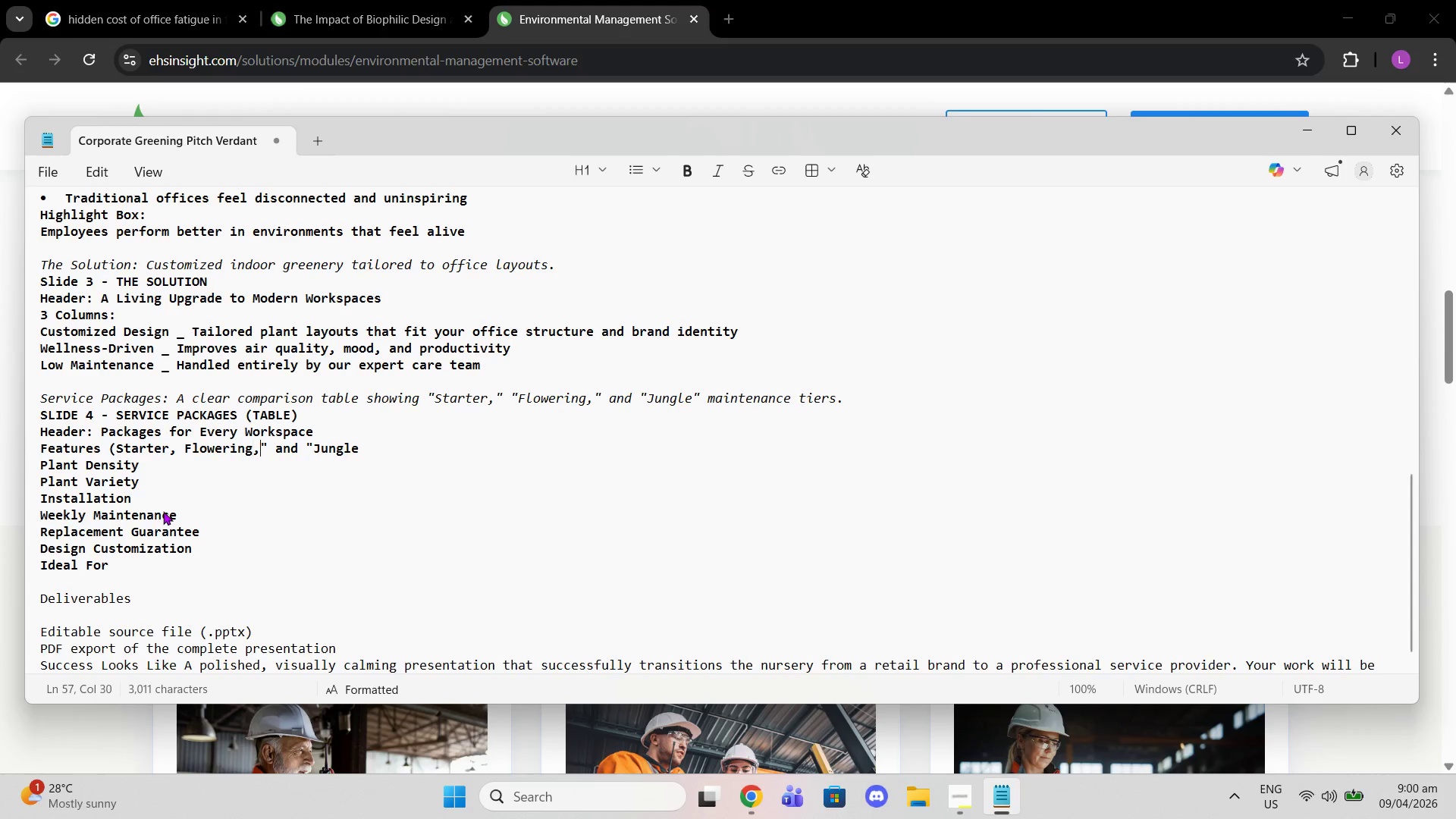 
key(ArrowRight)
 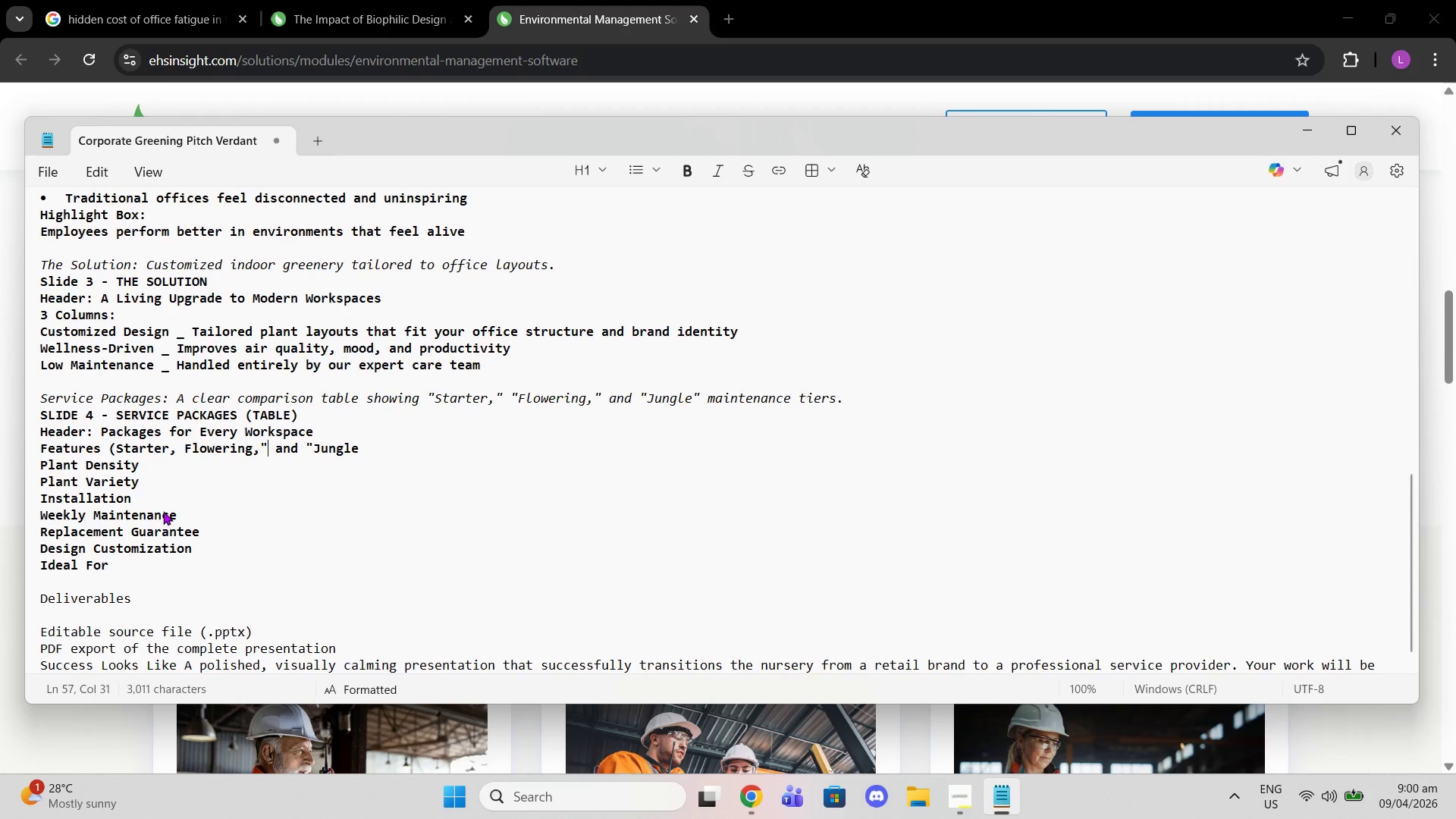 
key(ArrowRight)
 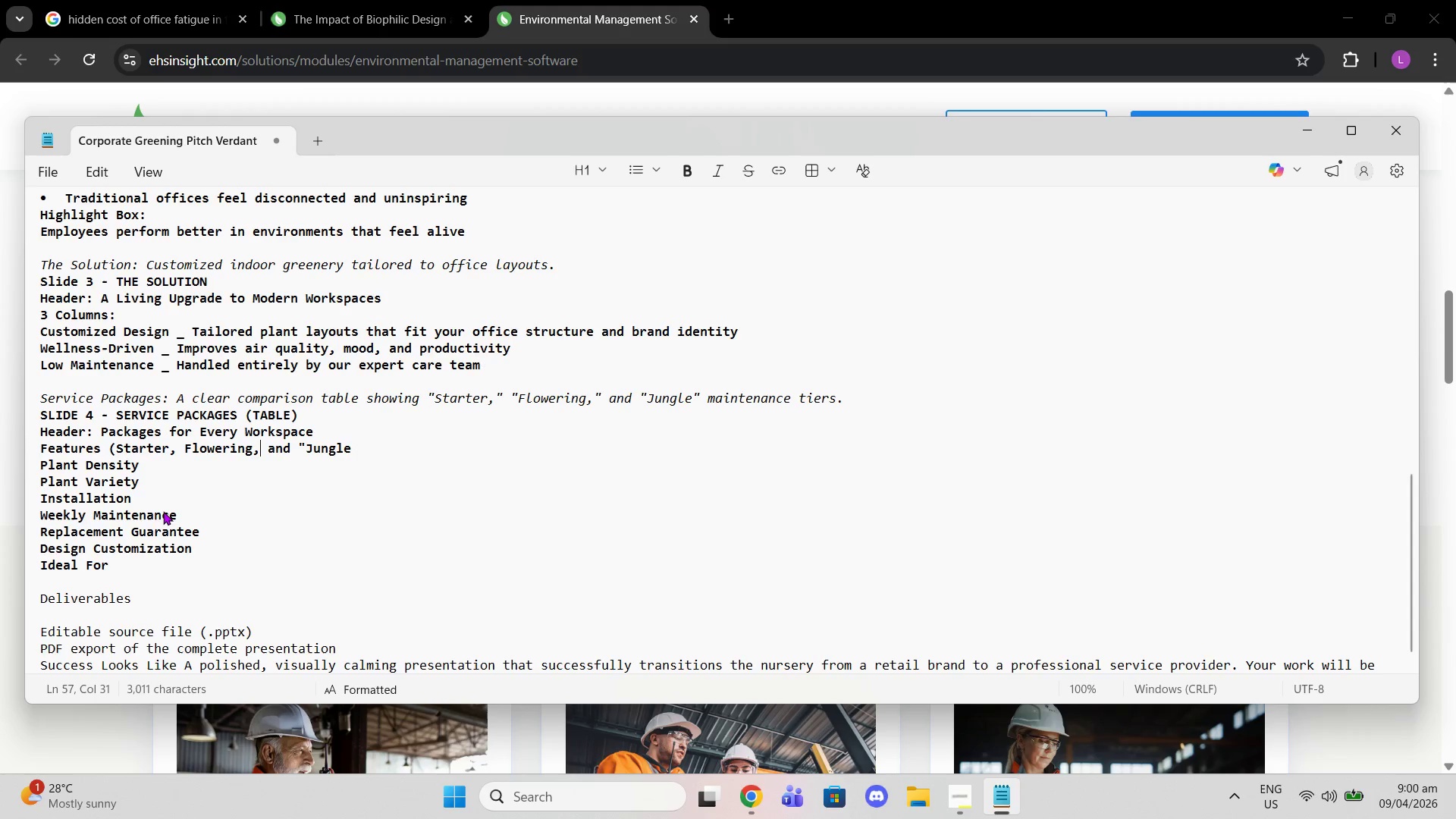 
key(Backspace)
 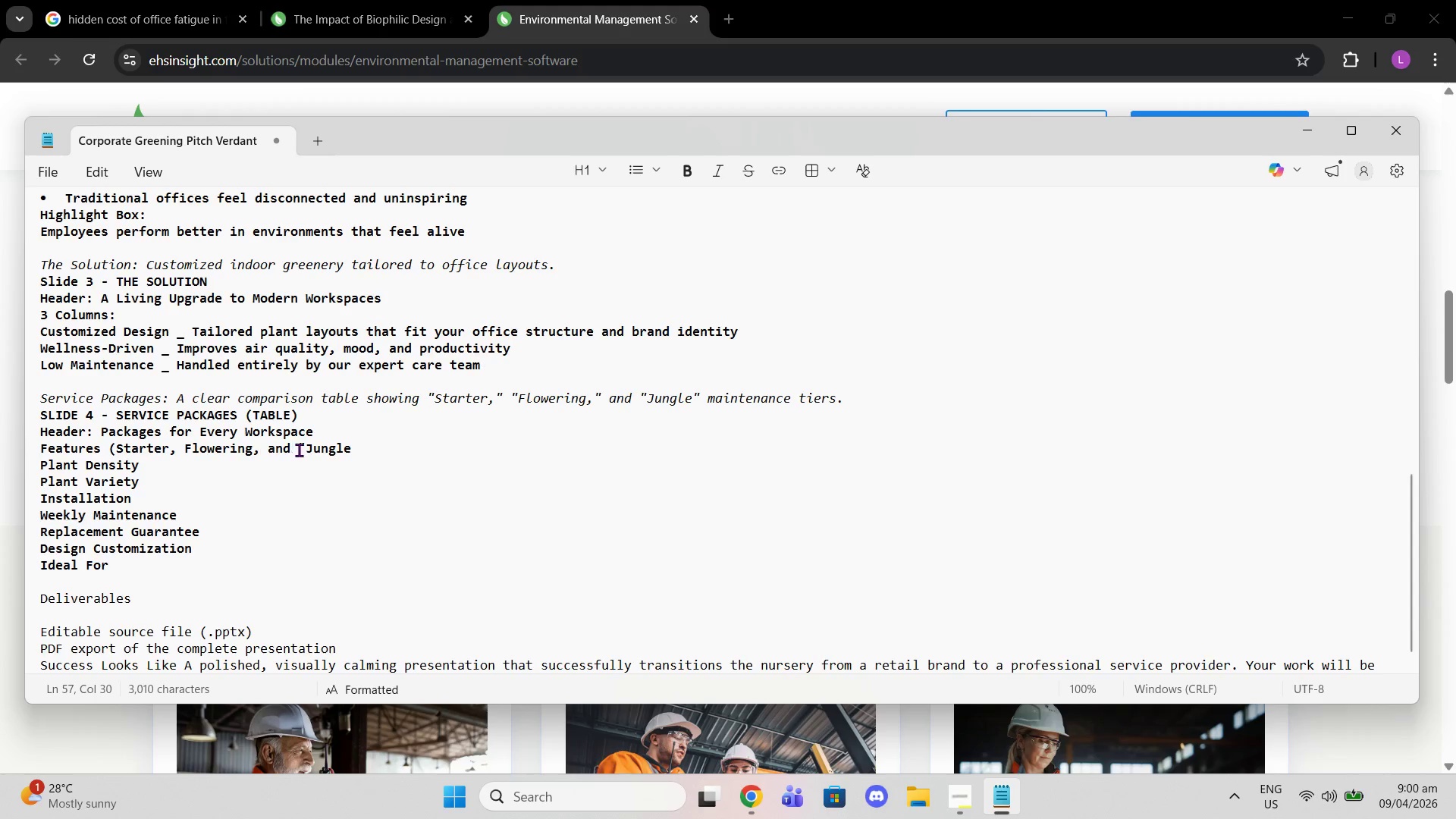 
left_click([302, 448])
 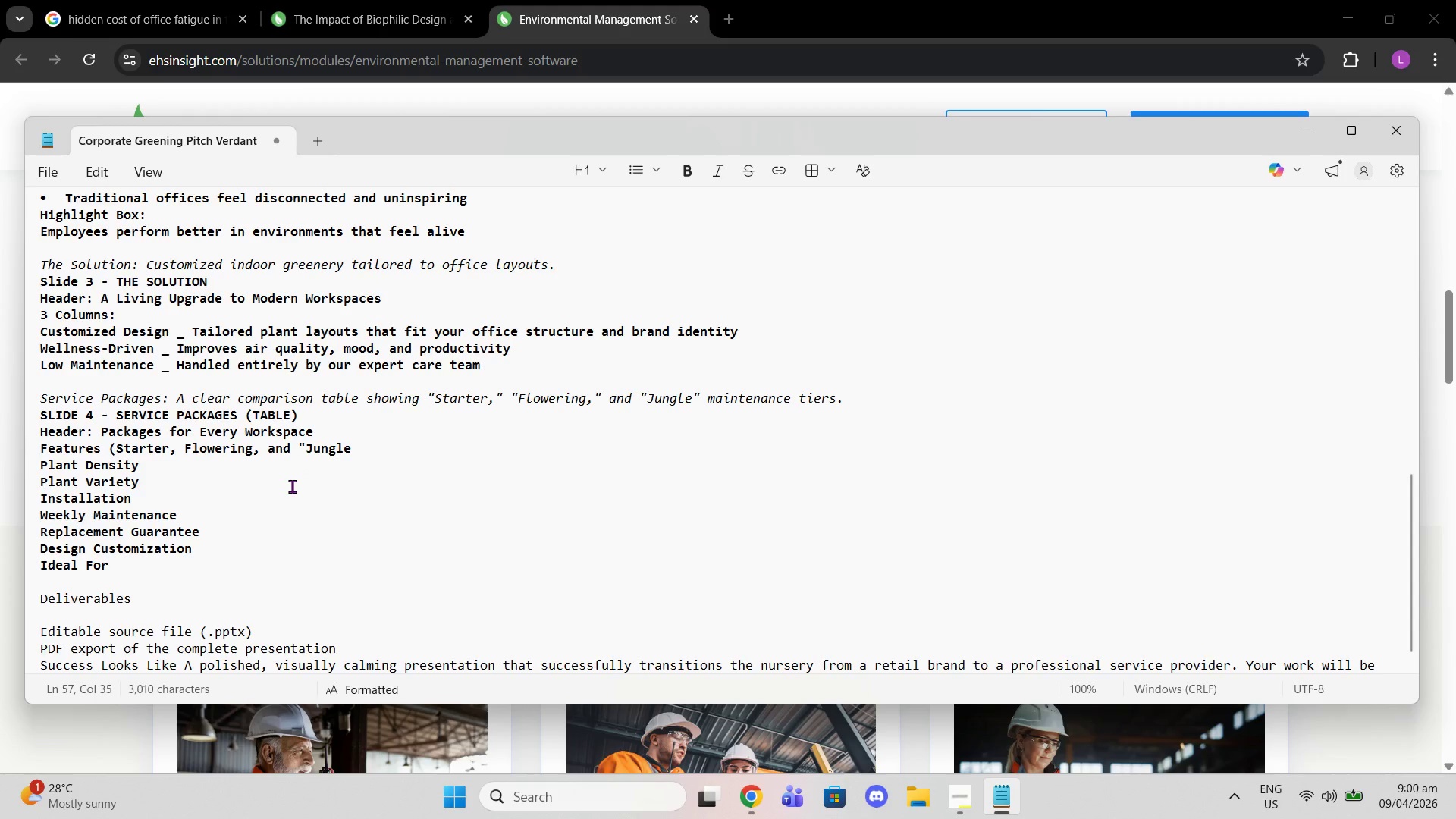 
key(ArrowRight)
 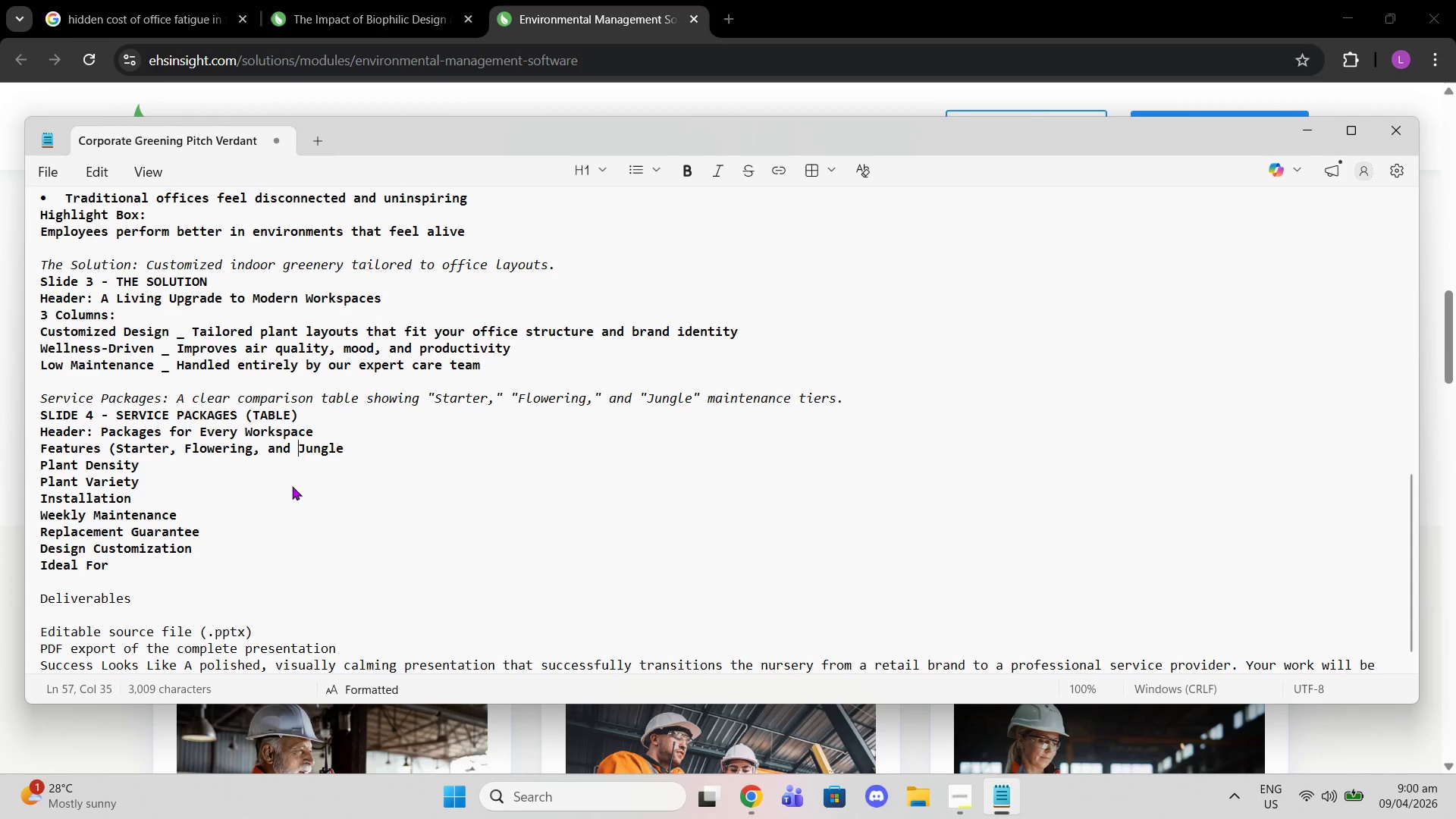 
key(Backspace)
 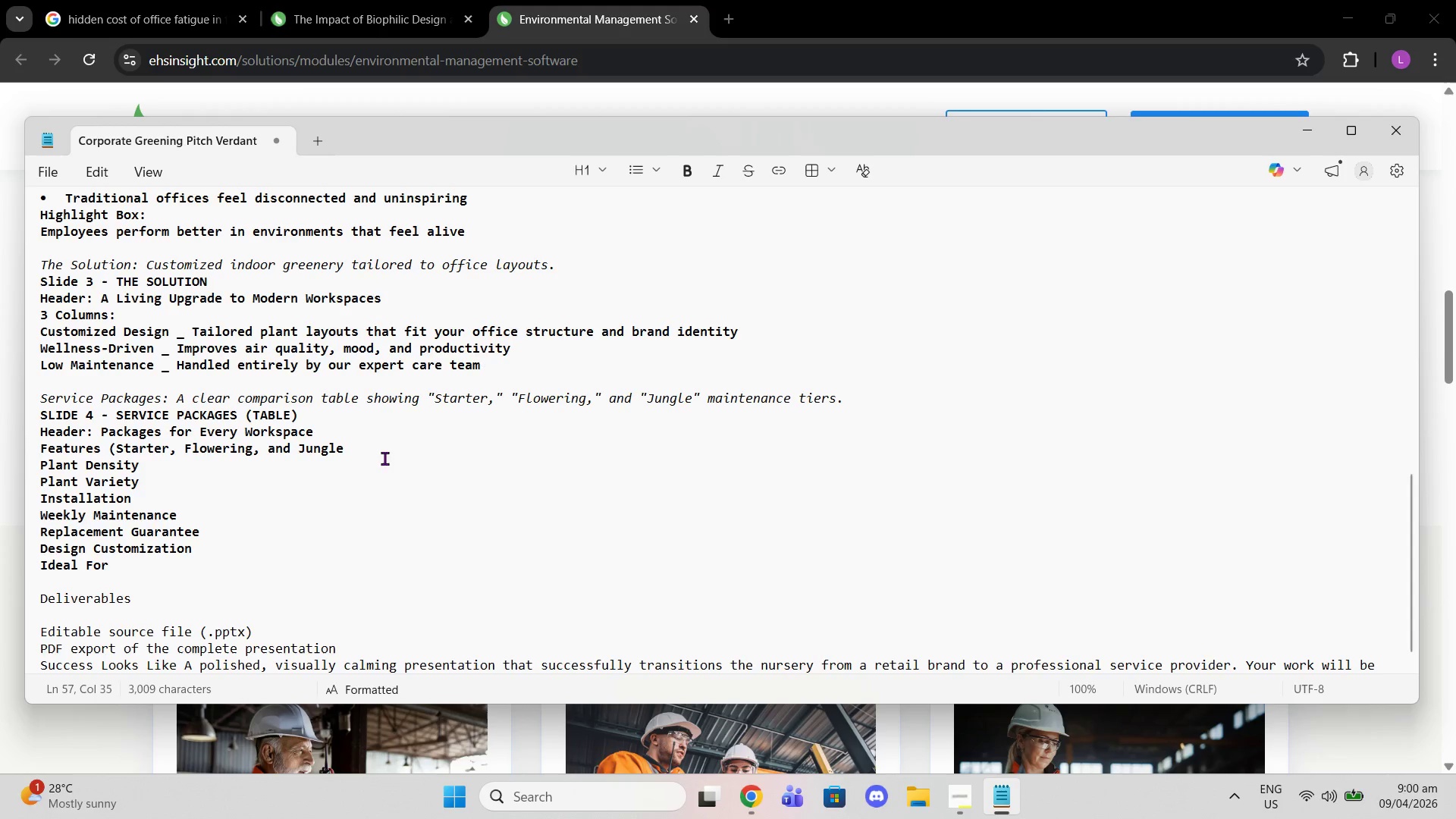 
left_click([384, 437])
 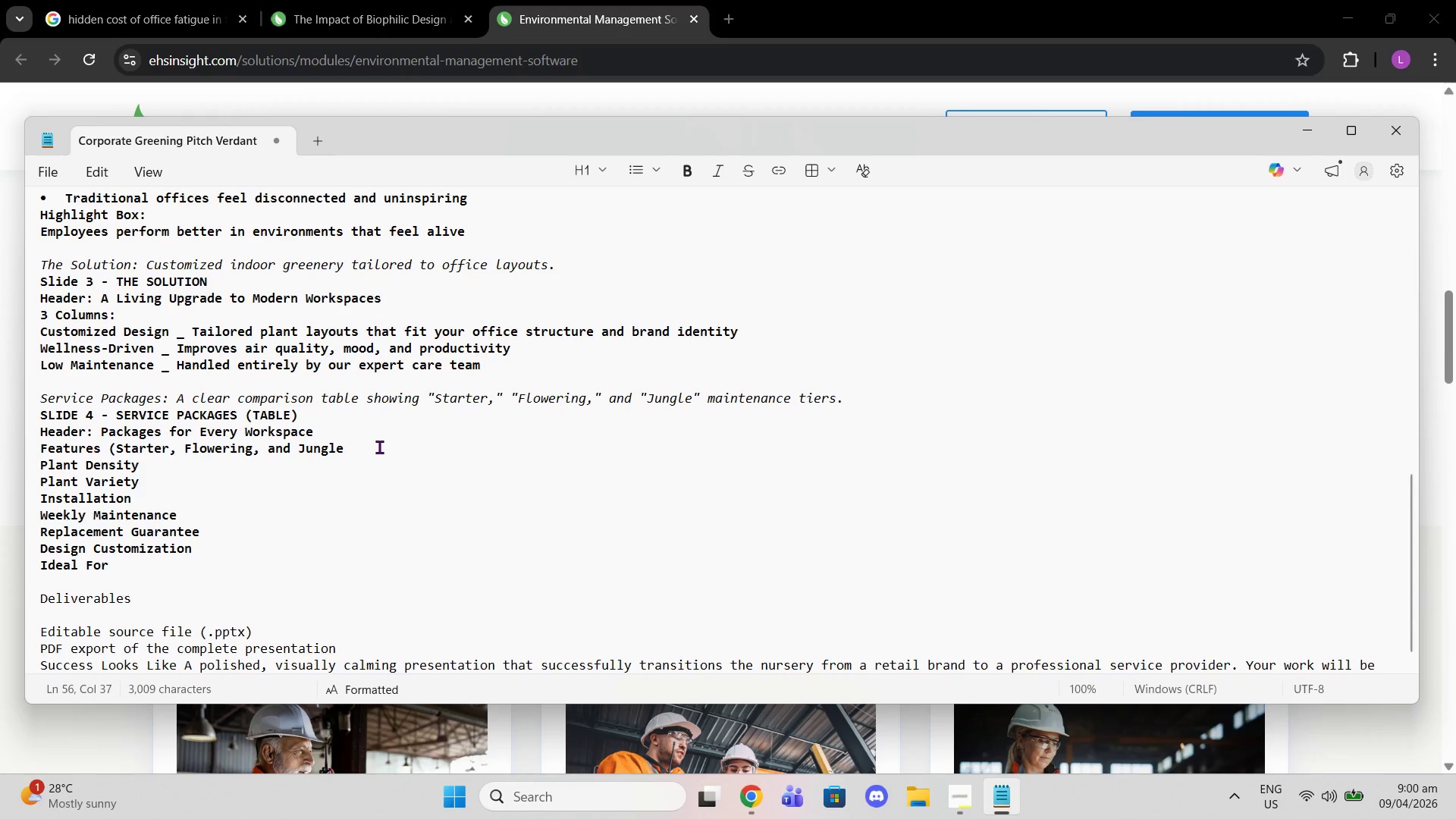 
left_click([379, 447])
 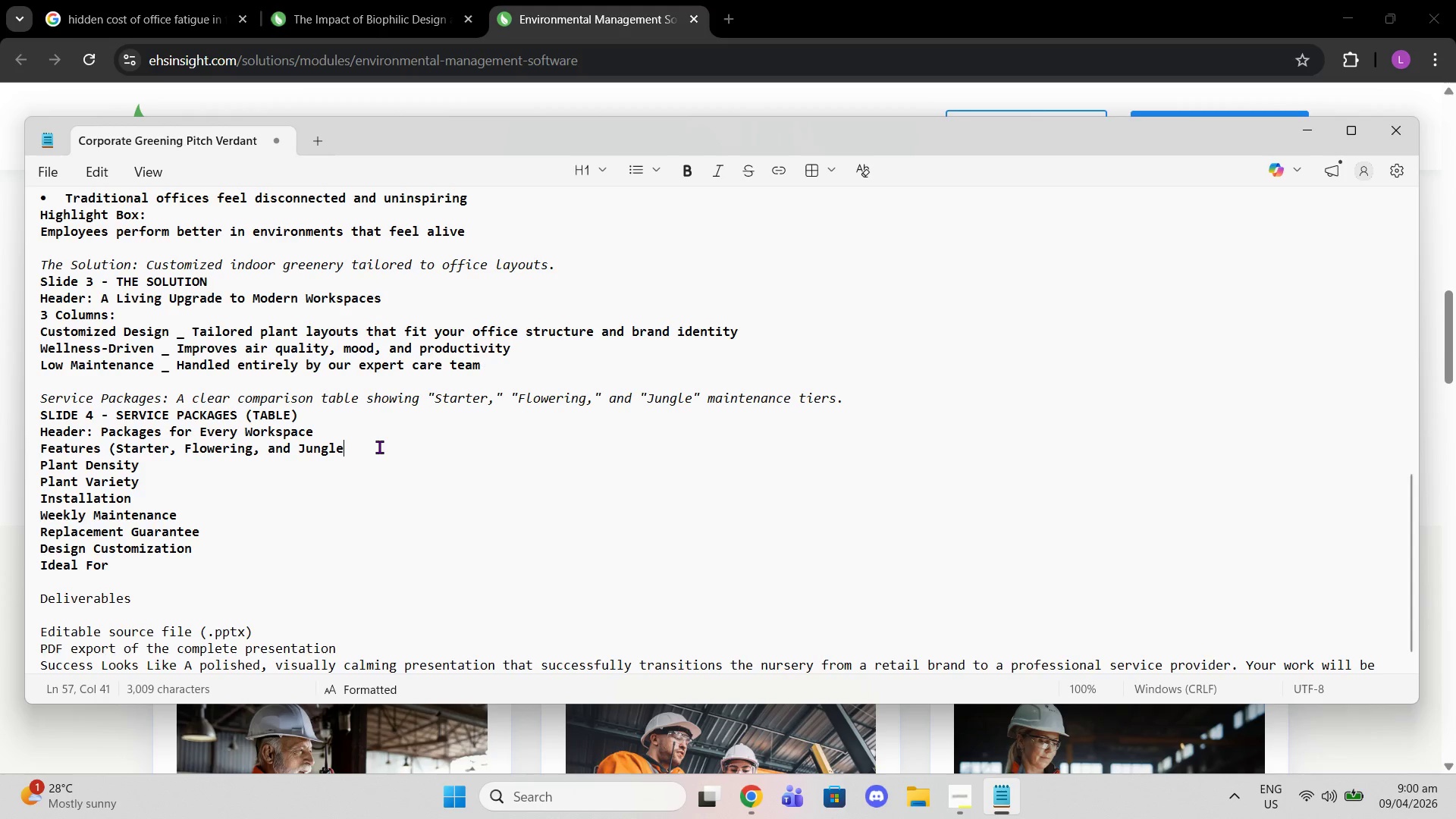 
key(Shift+0)
 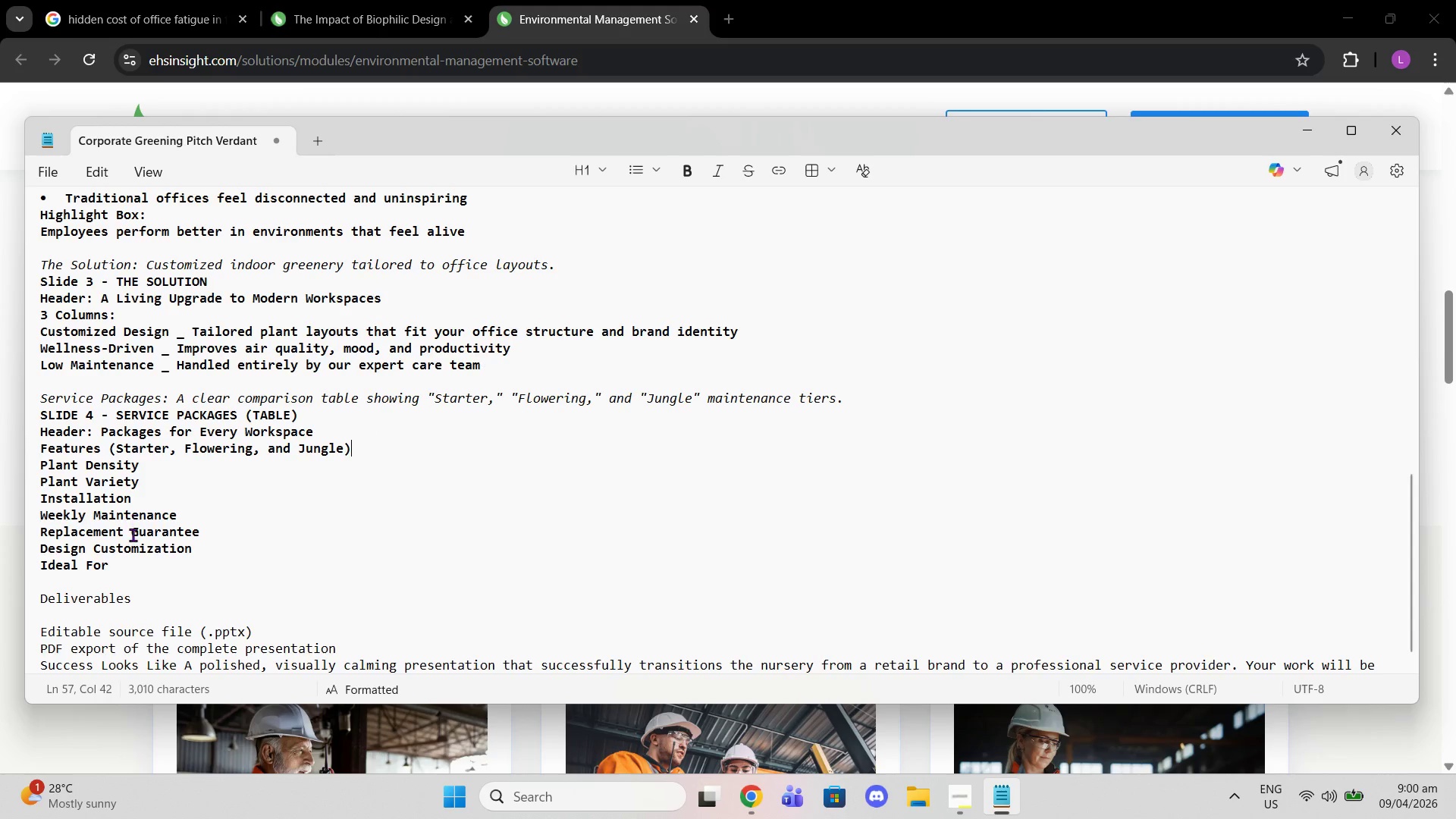 
scroll: coordinate [133, 535], scroll_direction: down, amount: 1.0
 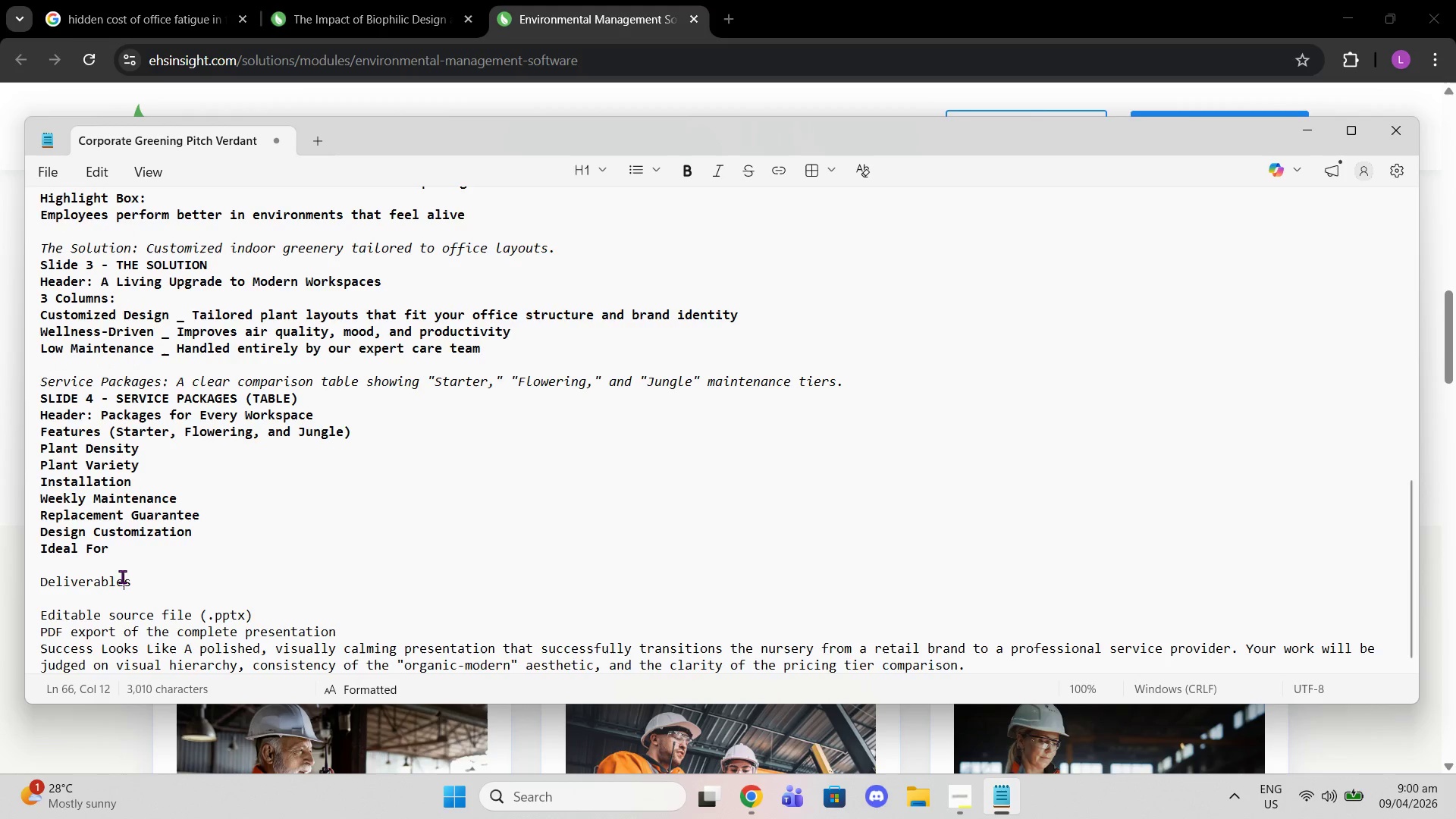 
double_click([107, 561])
 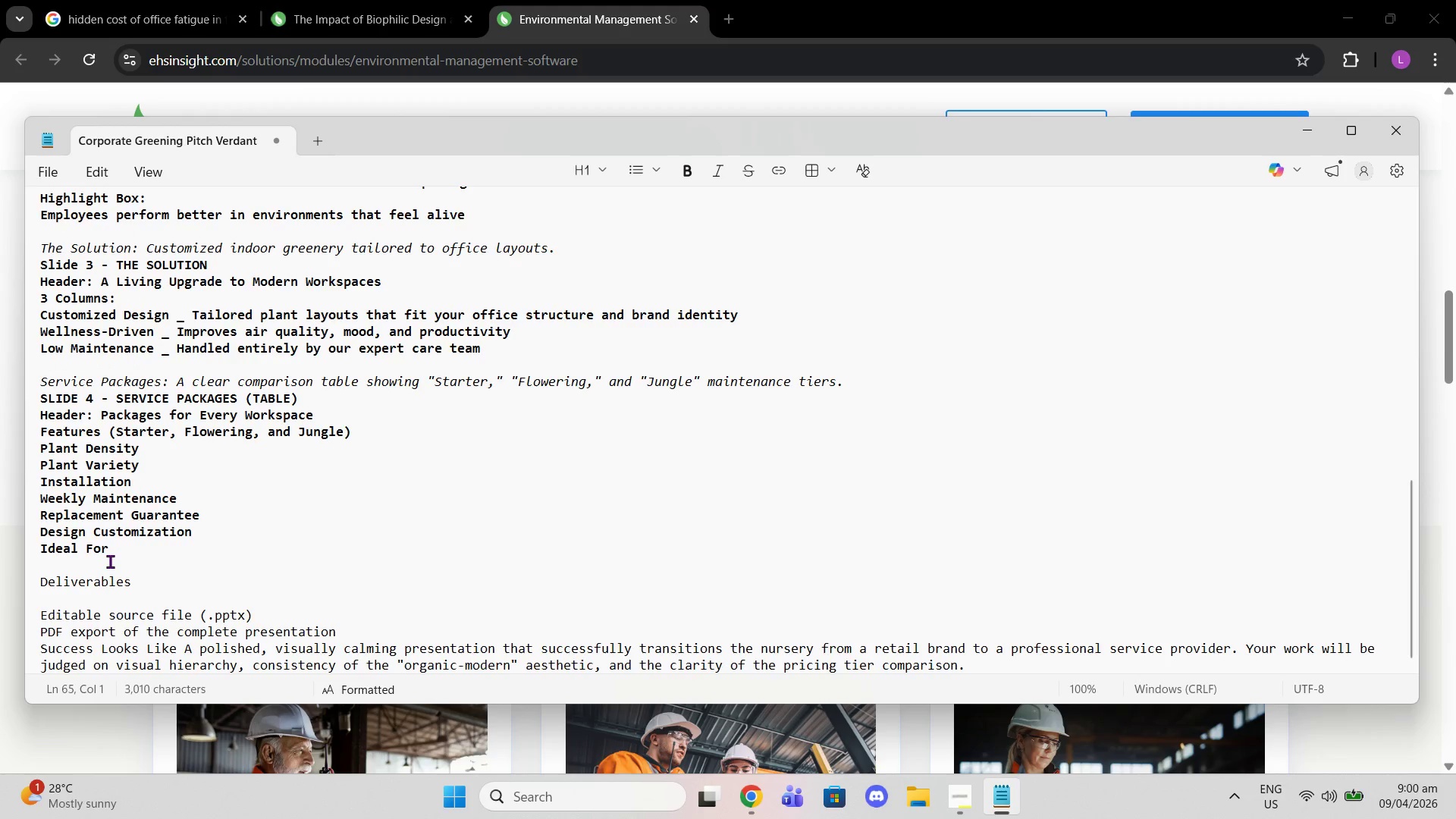 
key(Enter)
 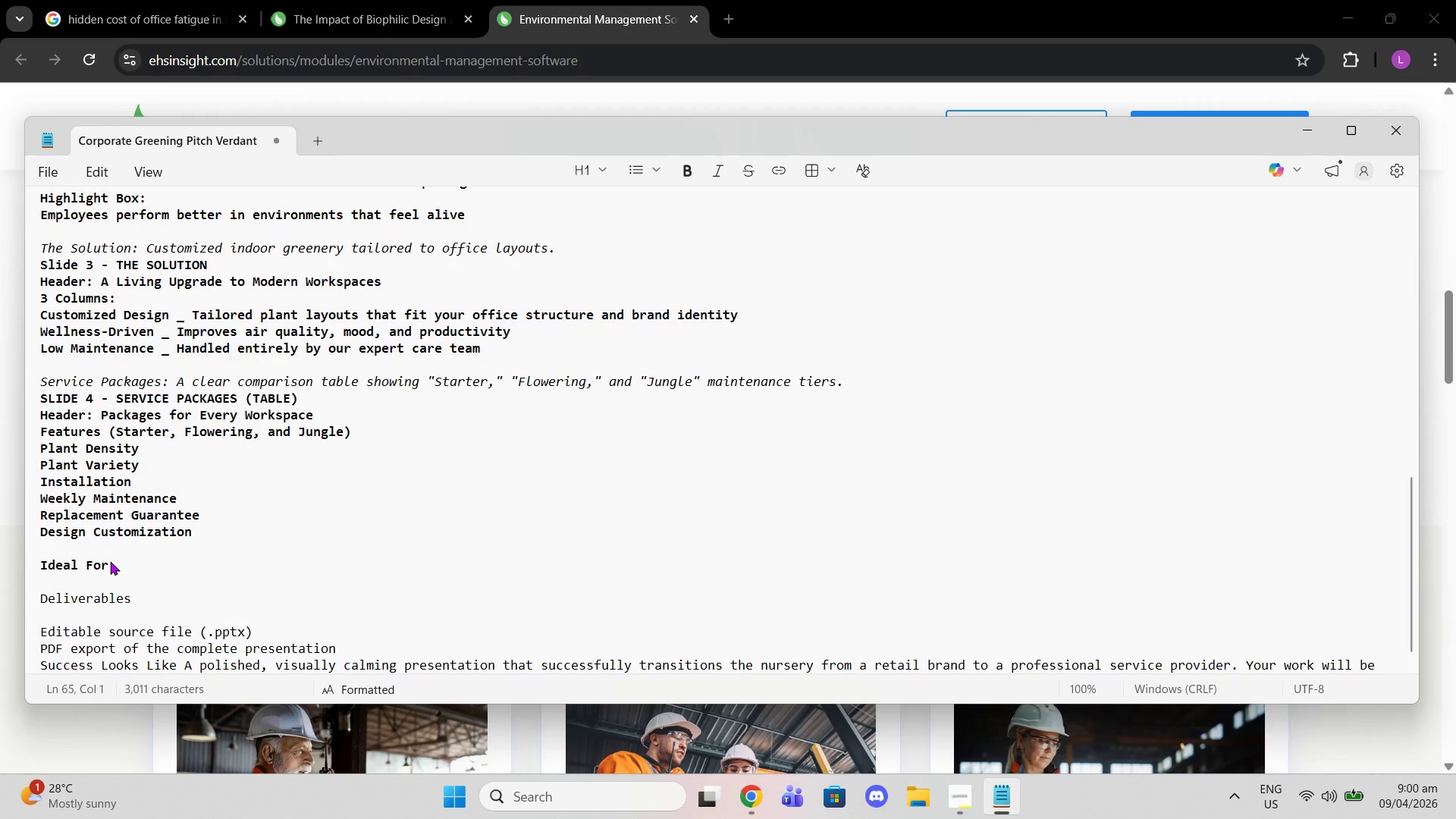 
key(ArrowUp)
 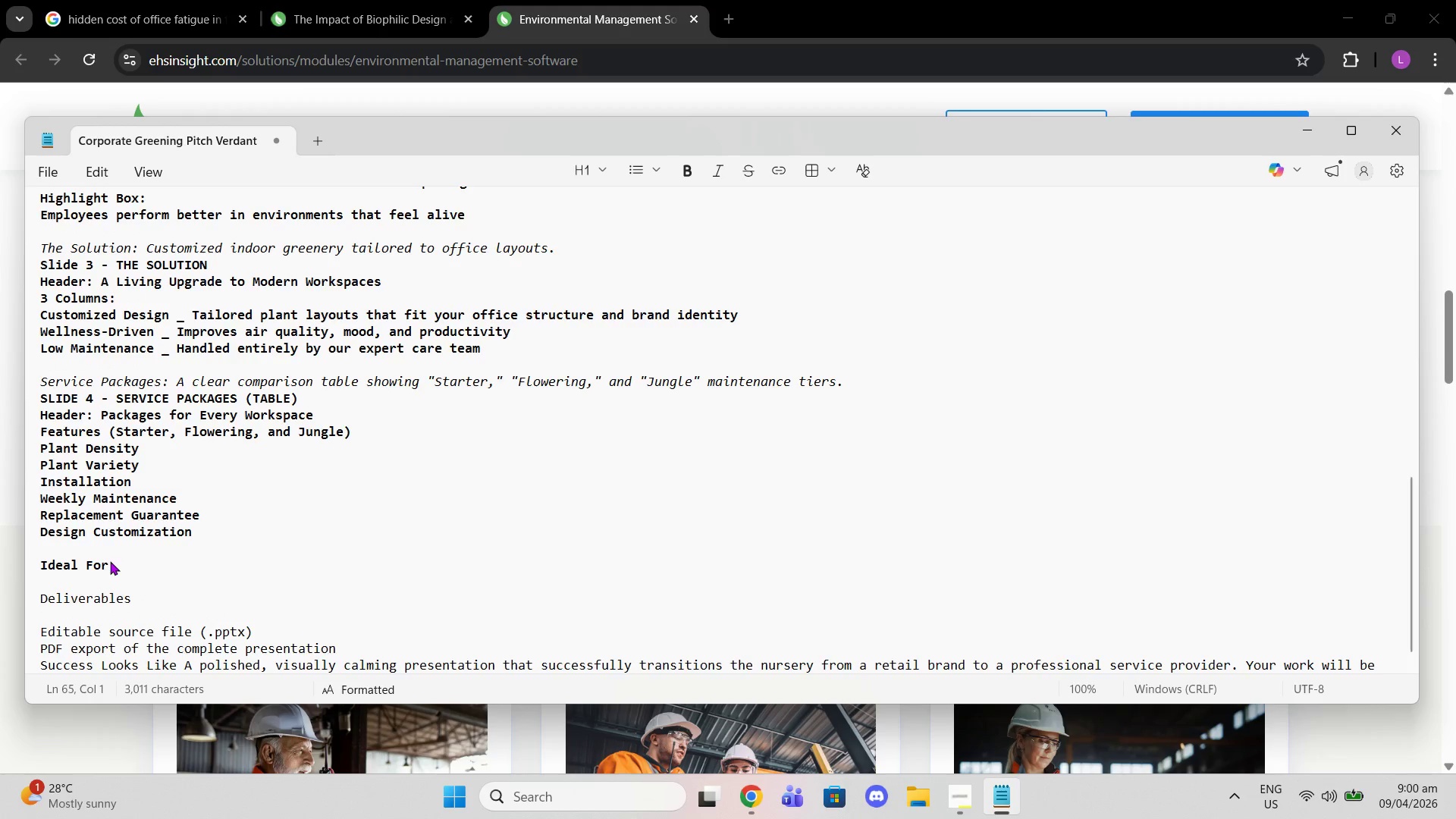 
key(Backquote)
 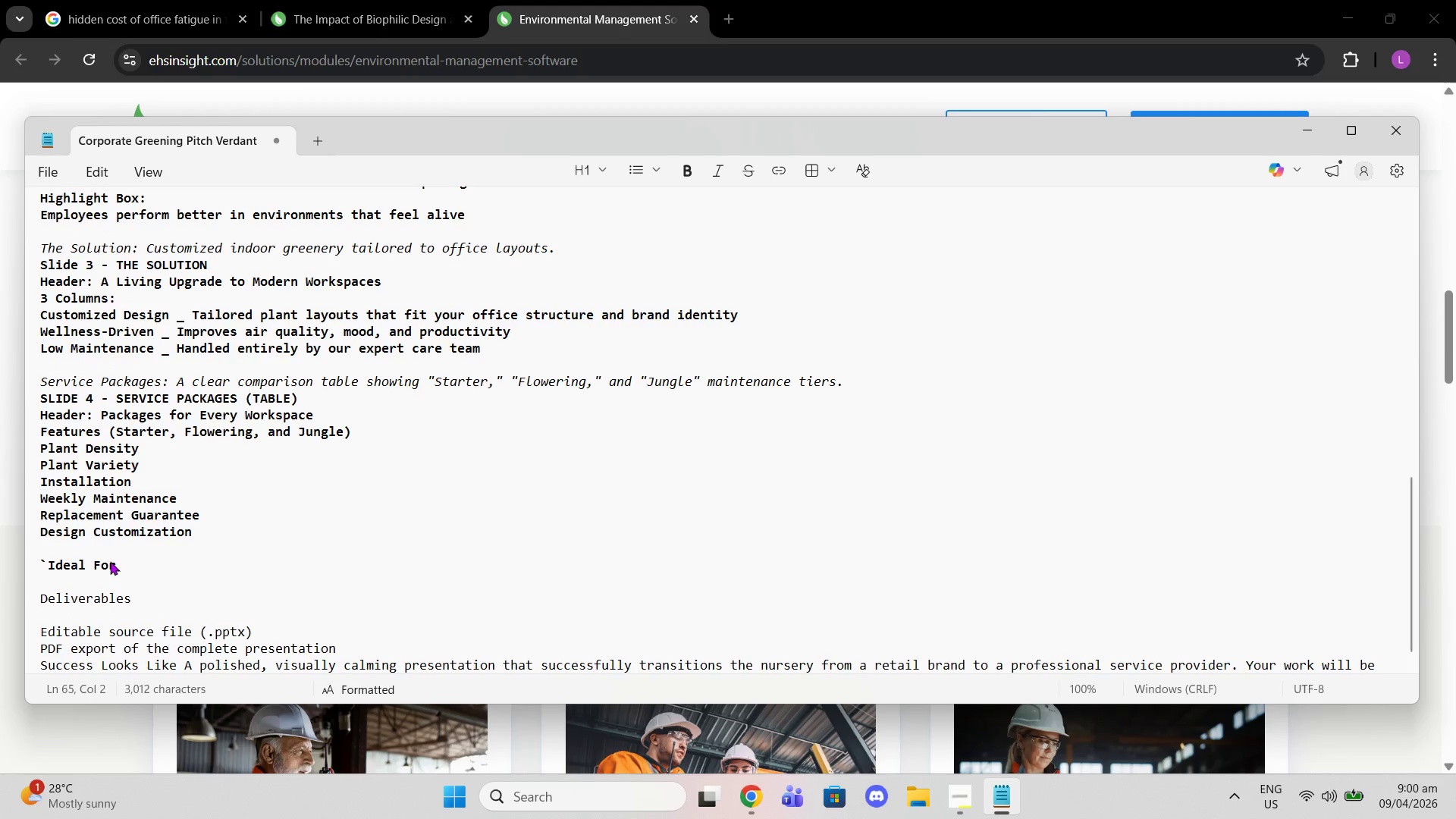 
key(Backspace)
 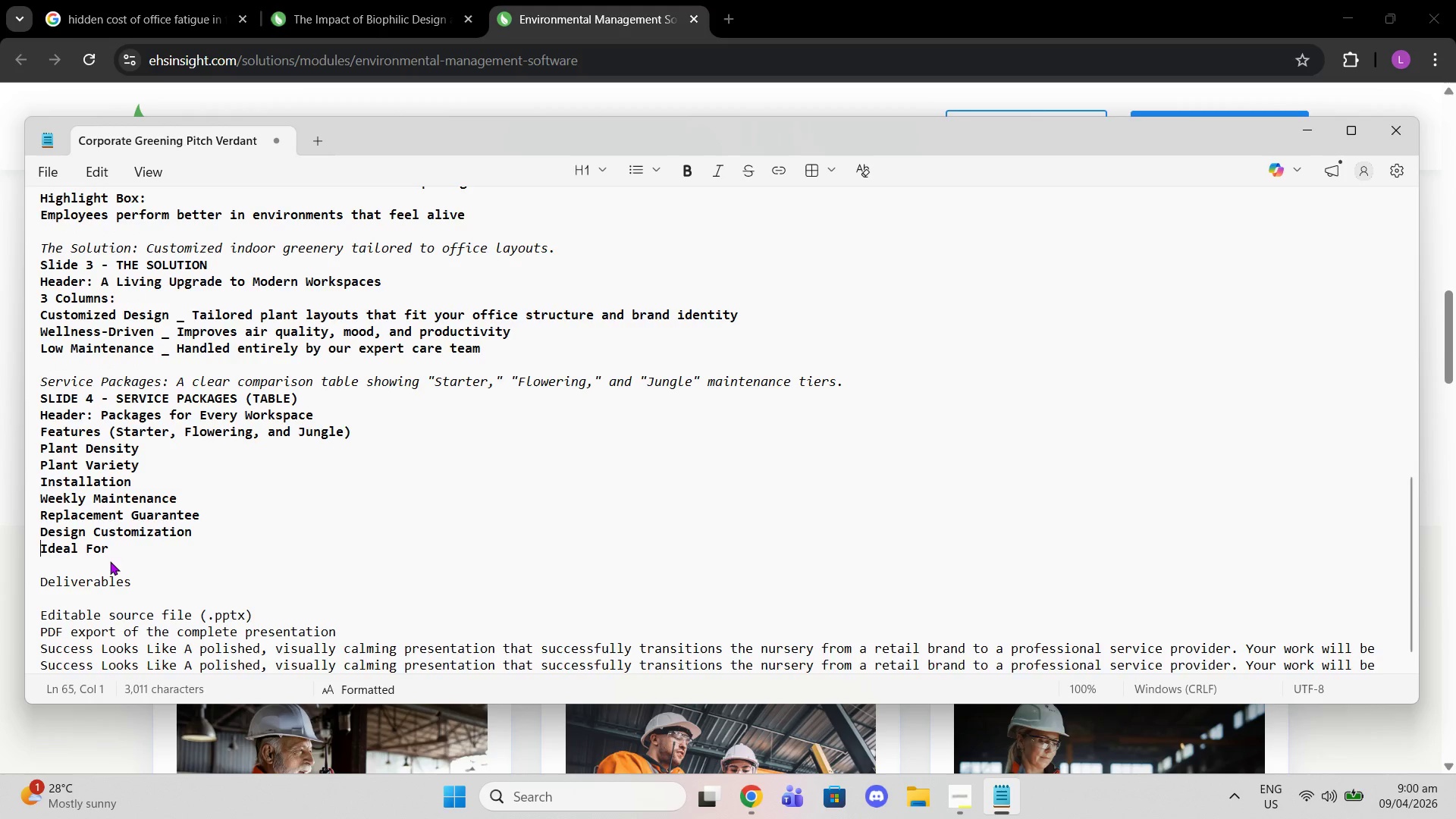 
key(Backspace)
 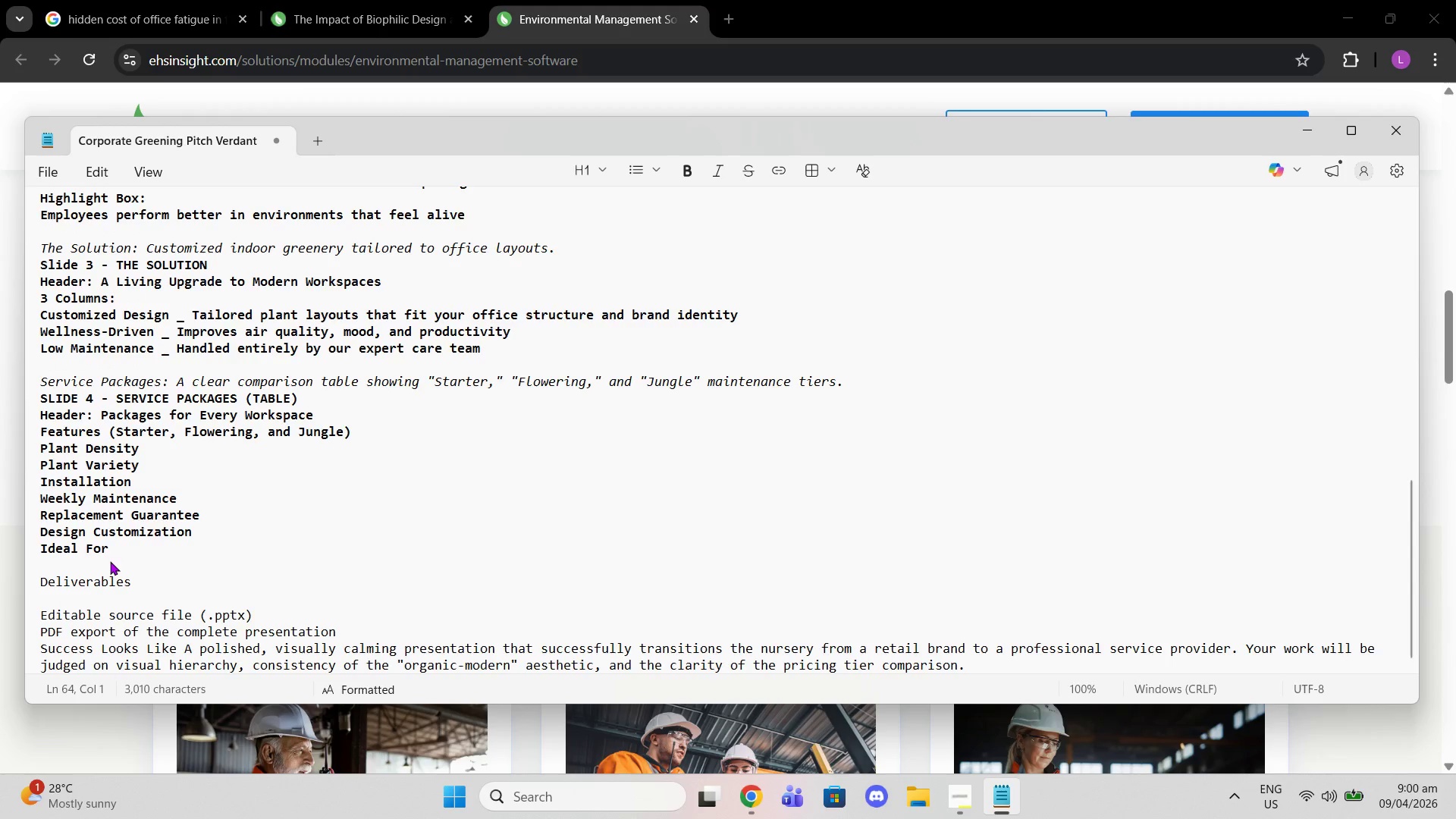 
key(ArrowDown)
 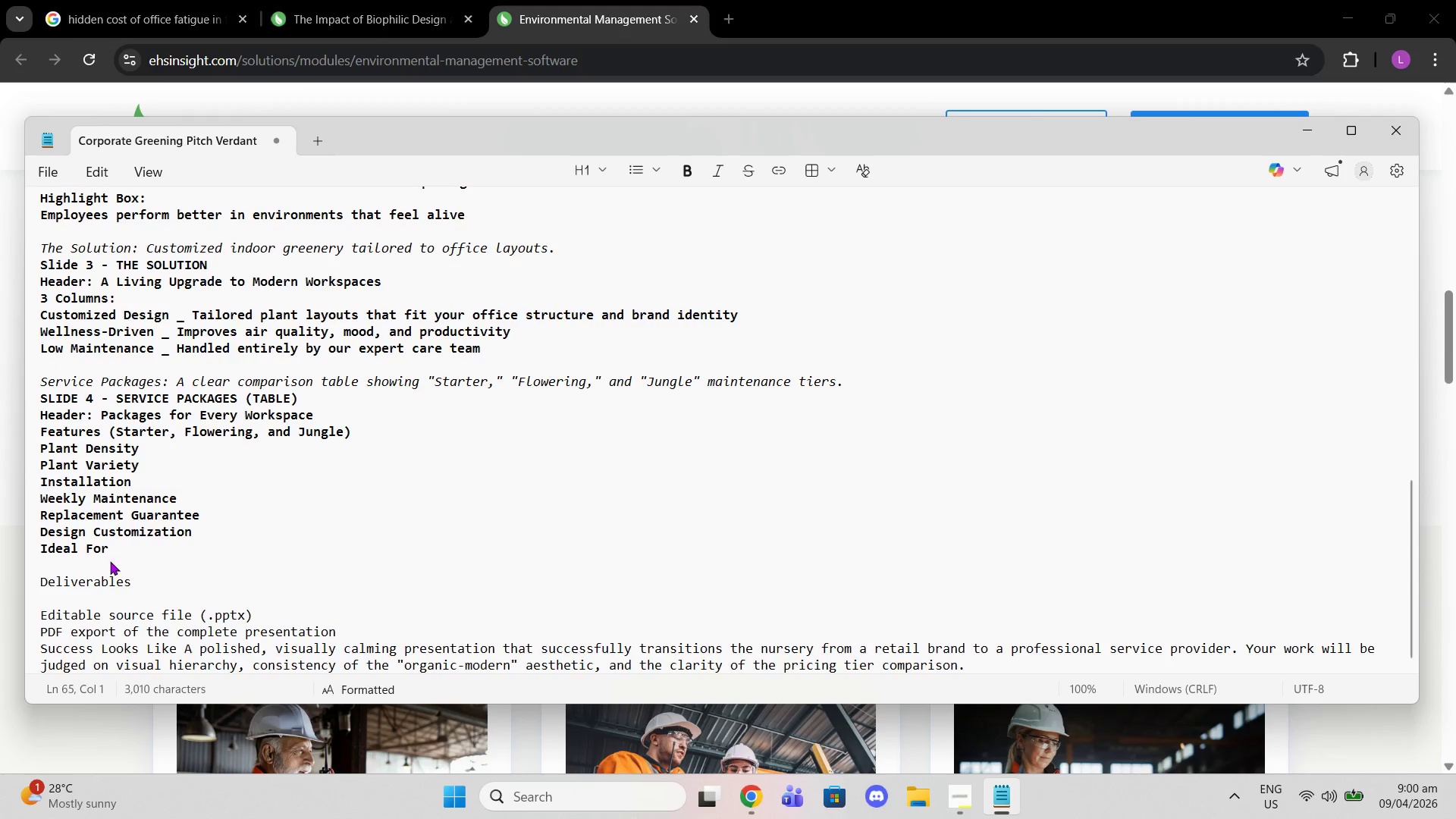 
key(Enter)
 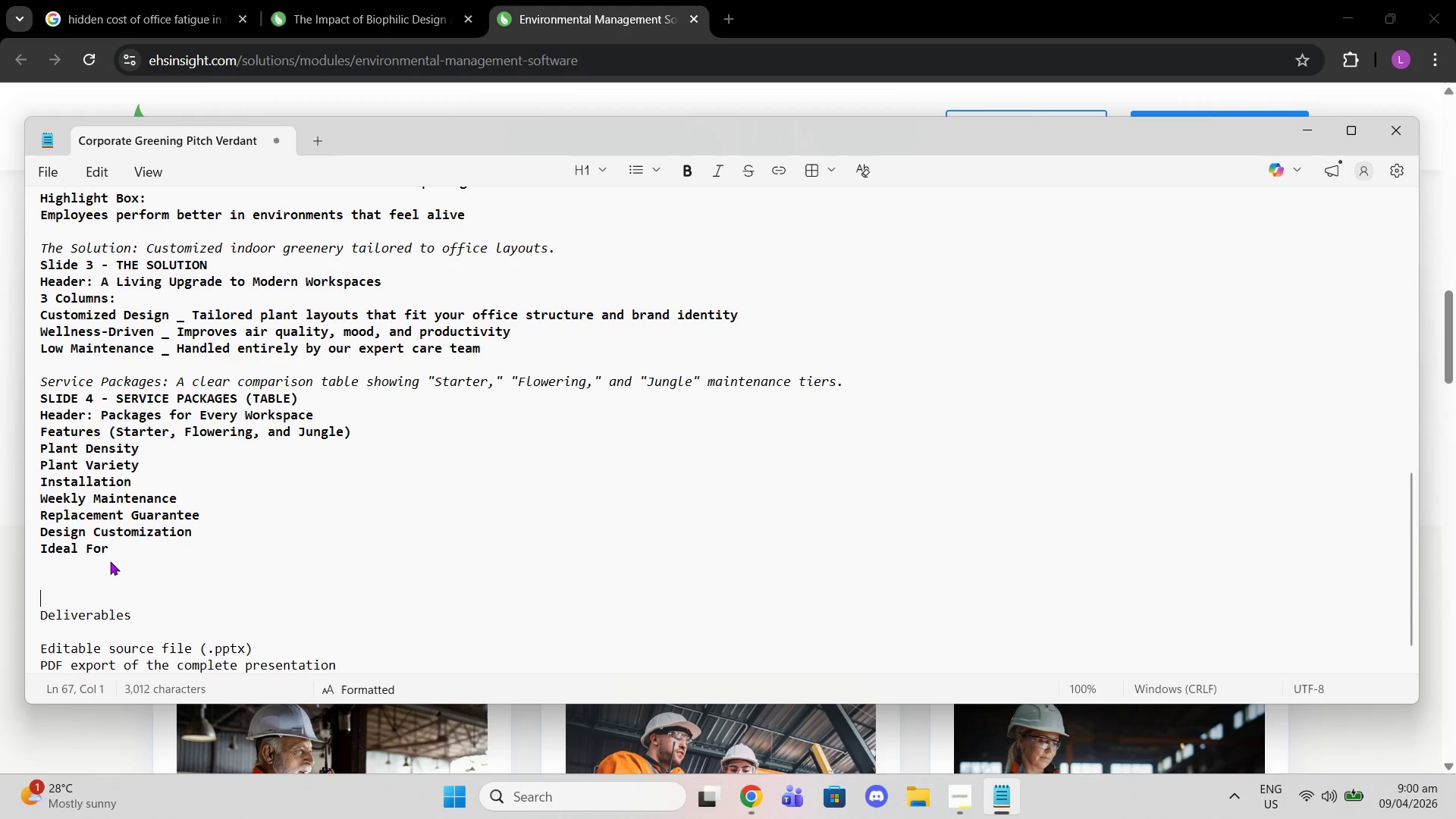 
key(Enter)
 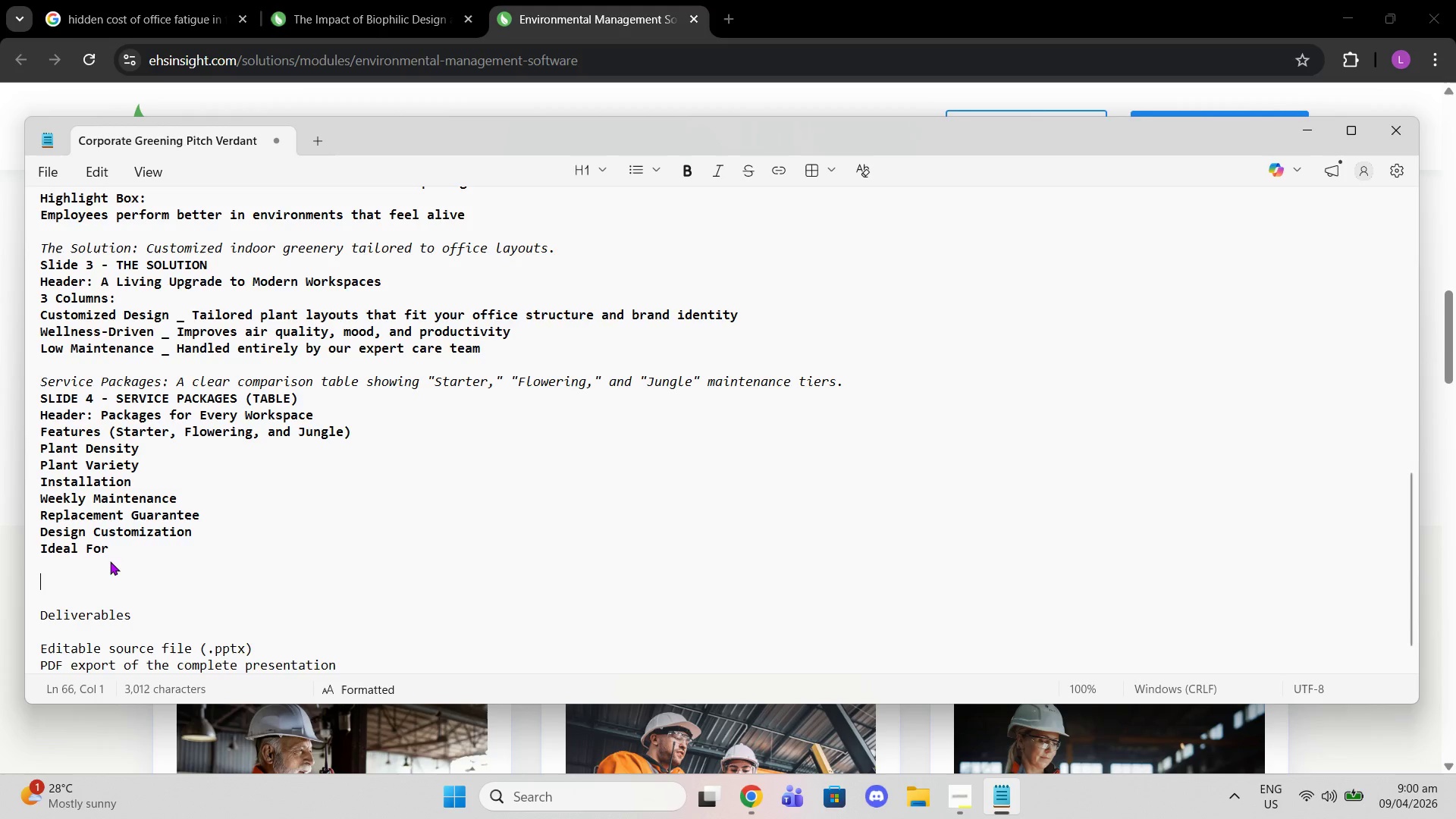 
key(ArrowUp)
 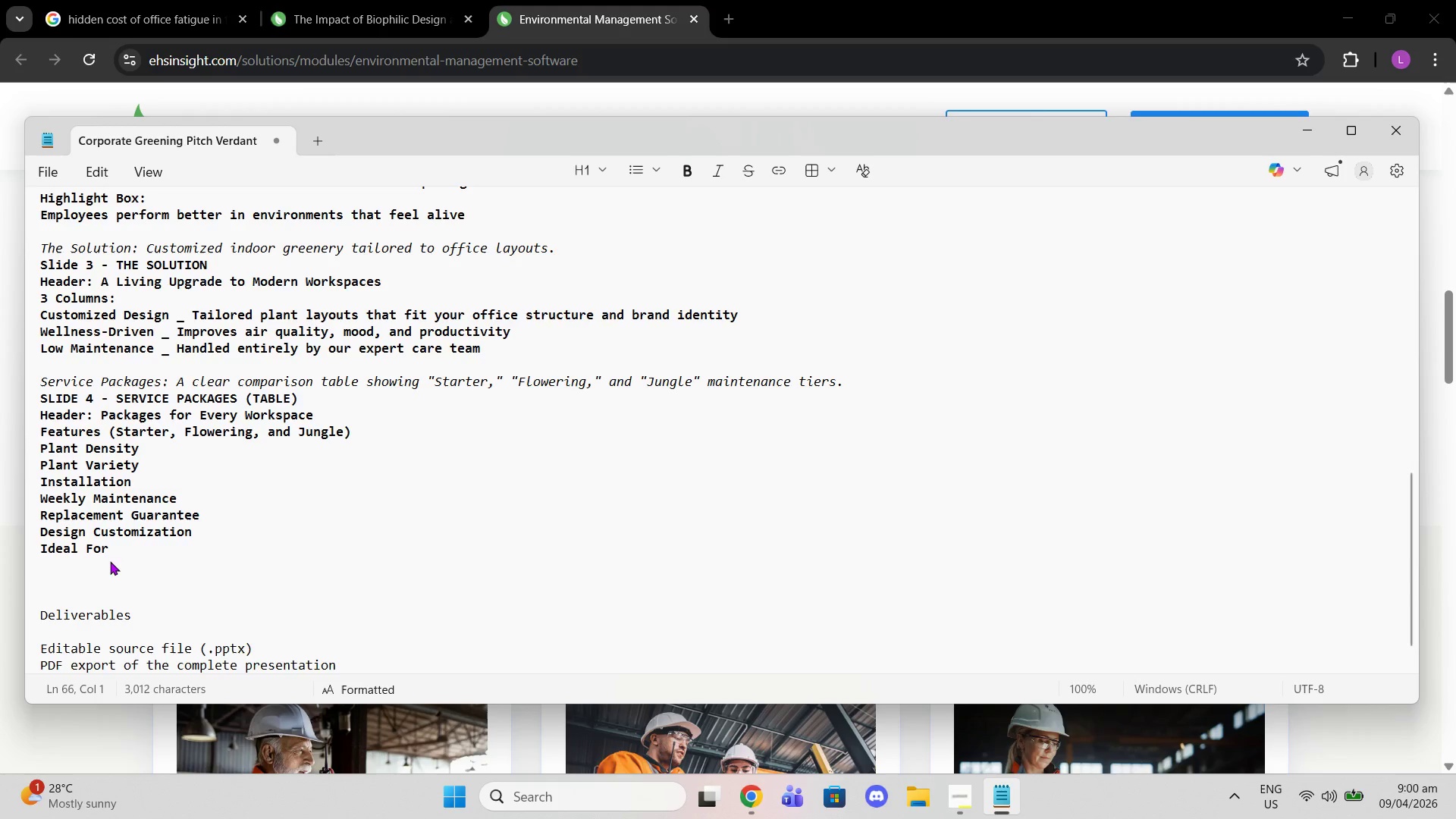 
type(SLIDE %)
key(Backspace)
key(Backspace)
key(Backspace)
key(Backspace)
key(Backspace)
key(Backspace)
key(Backspace)
key(Backspace)
key(Backspace)
 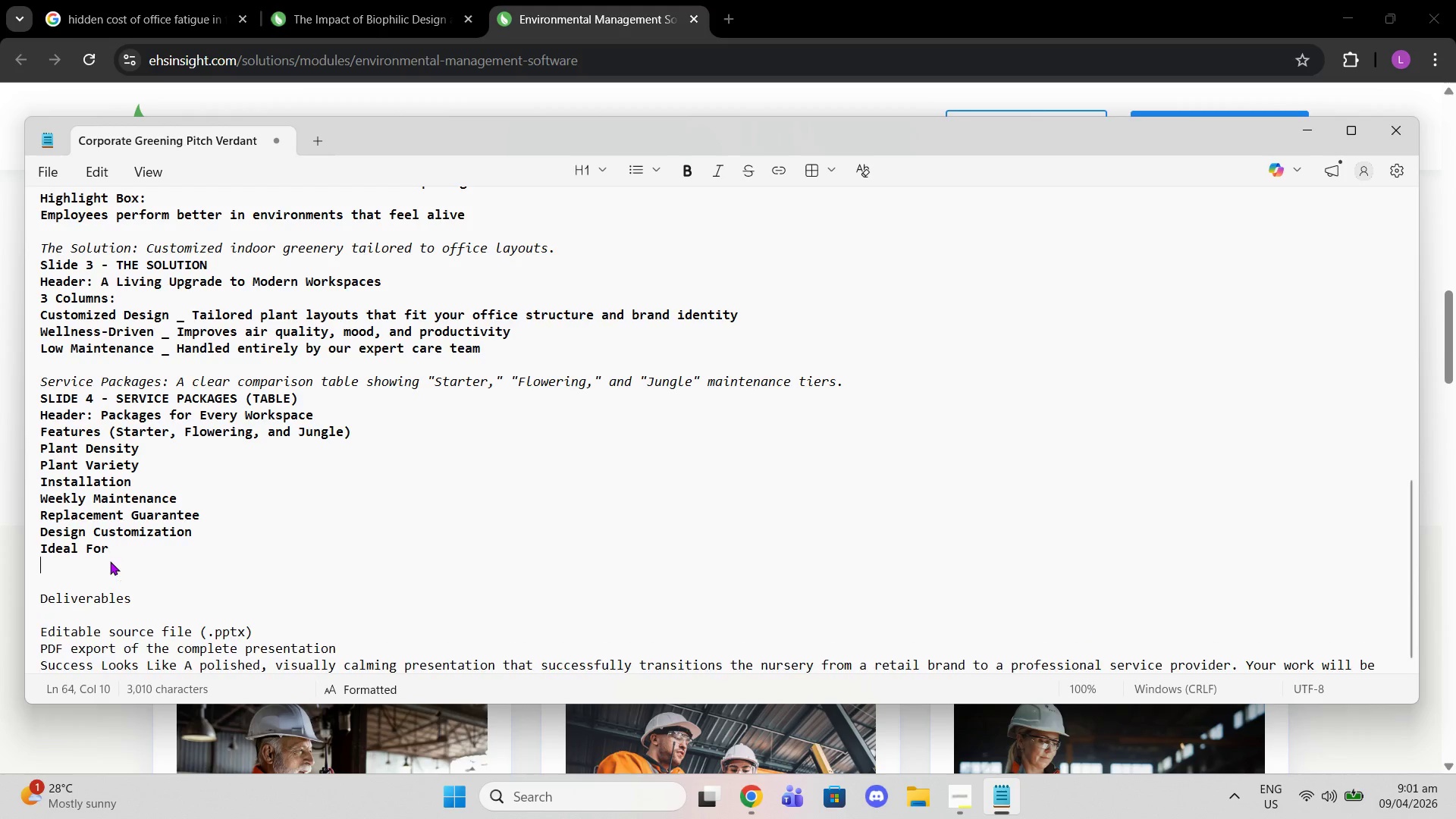 
key(Enter)
 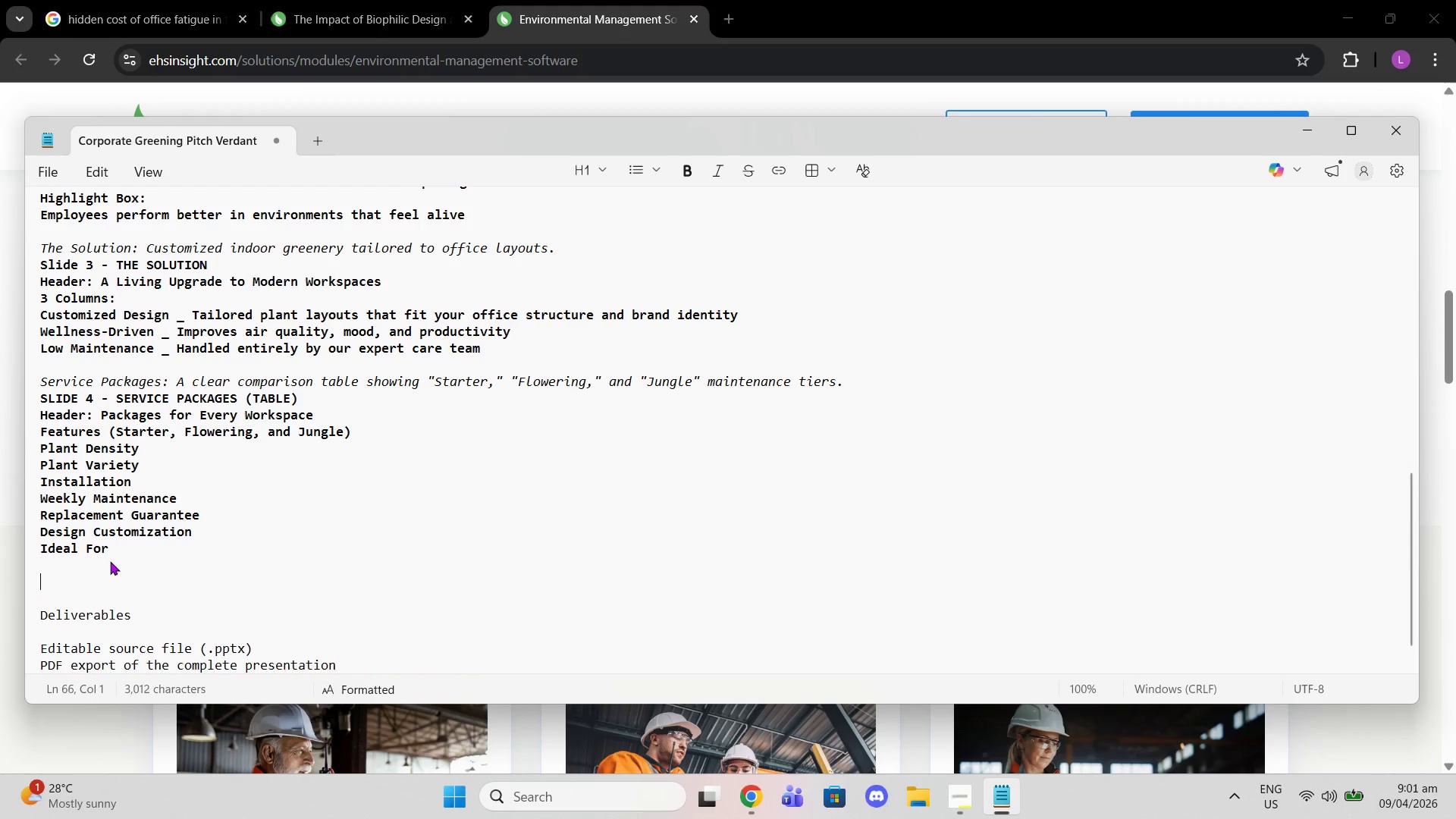 
key(Enter)
 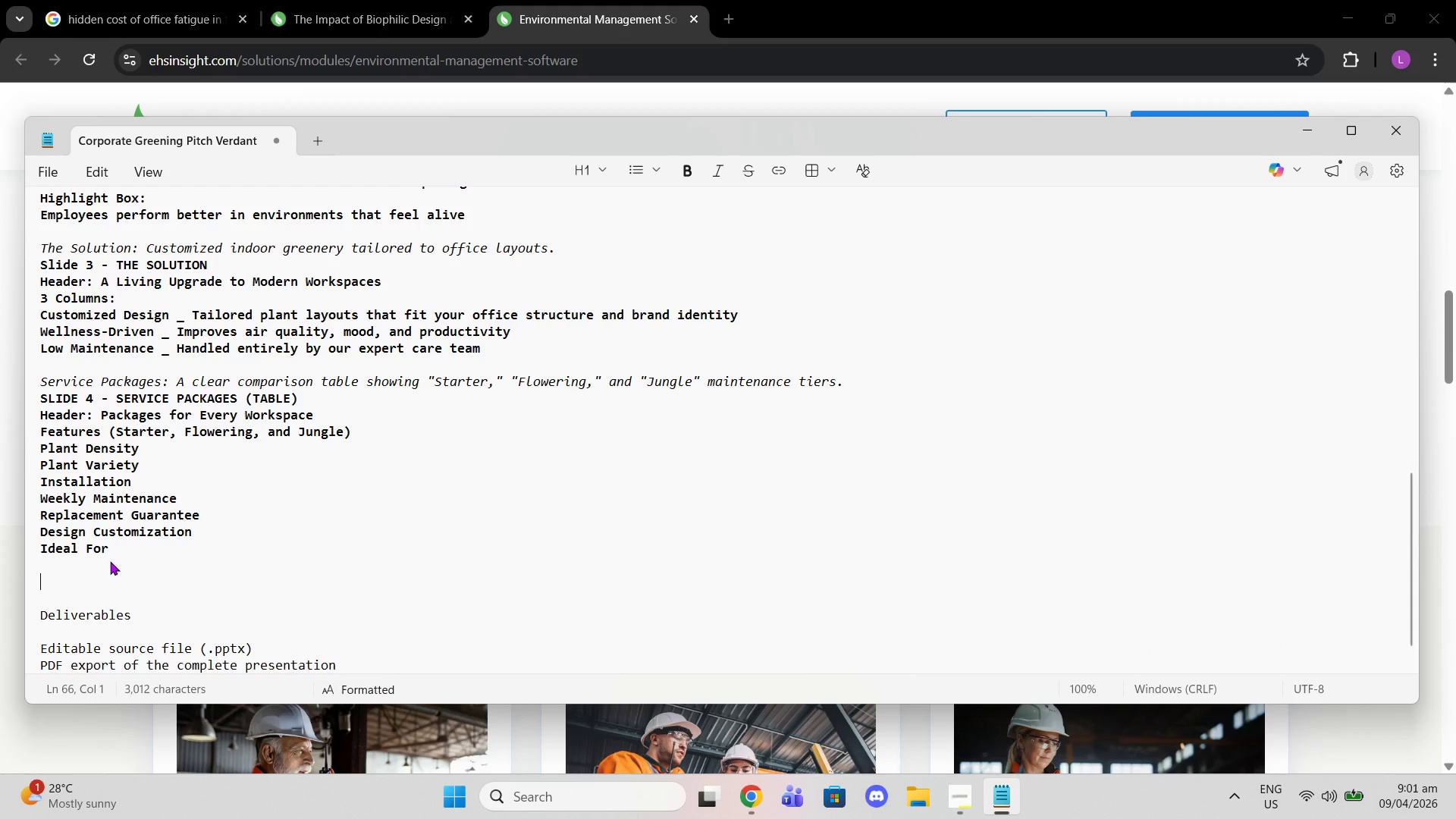 
type(SLide )
key(Backspace)
type(`)
key(Backspace)
key(Backspace)
key(Backspace)
key(Backspace)
key(Backspace)
key(Backspace)
 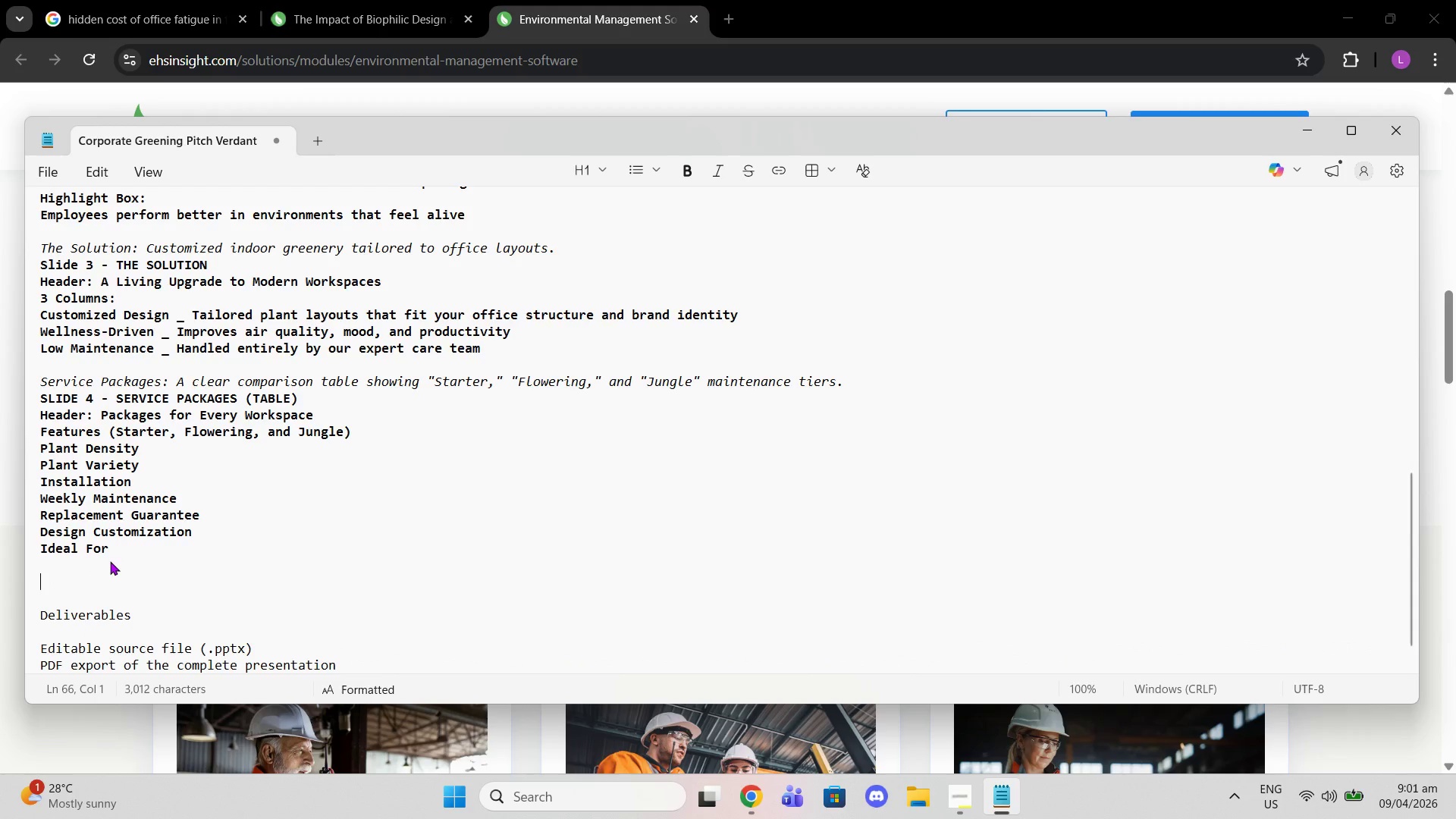 
key(Control+B)
 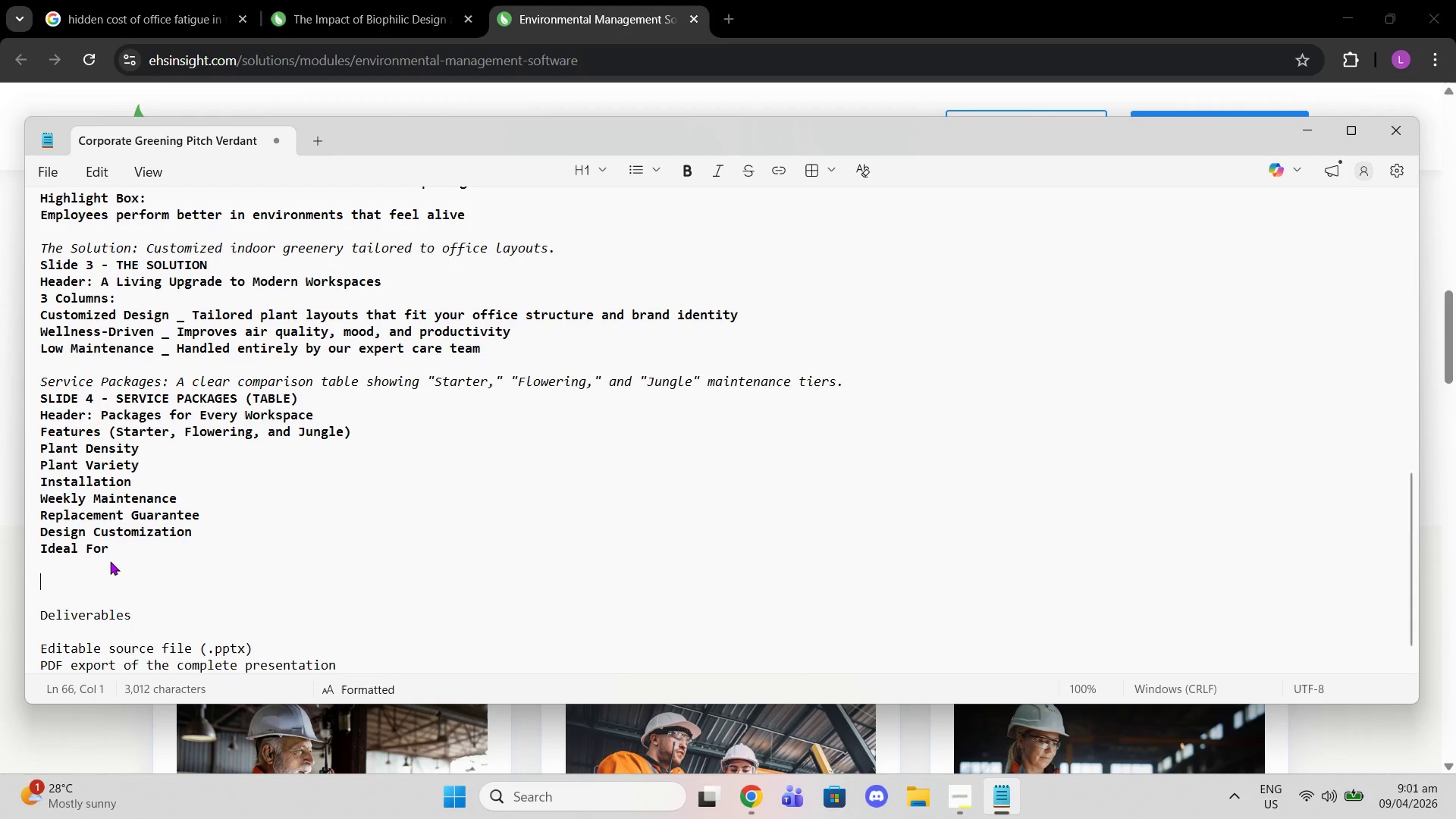 
type(Slide 5-)
 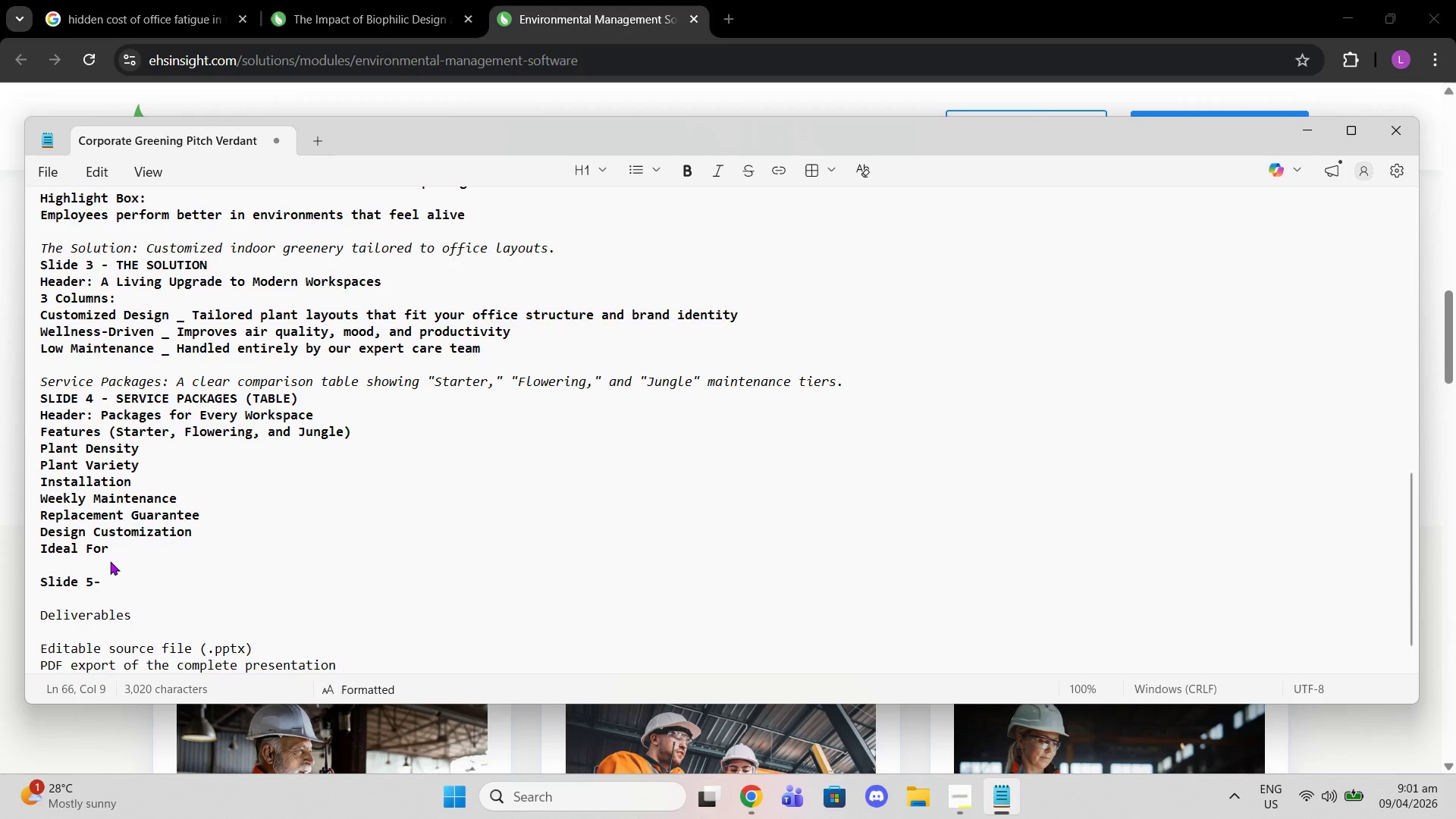 
wait(5.17)
 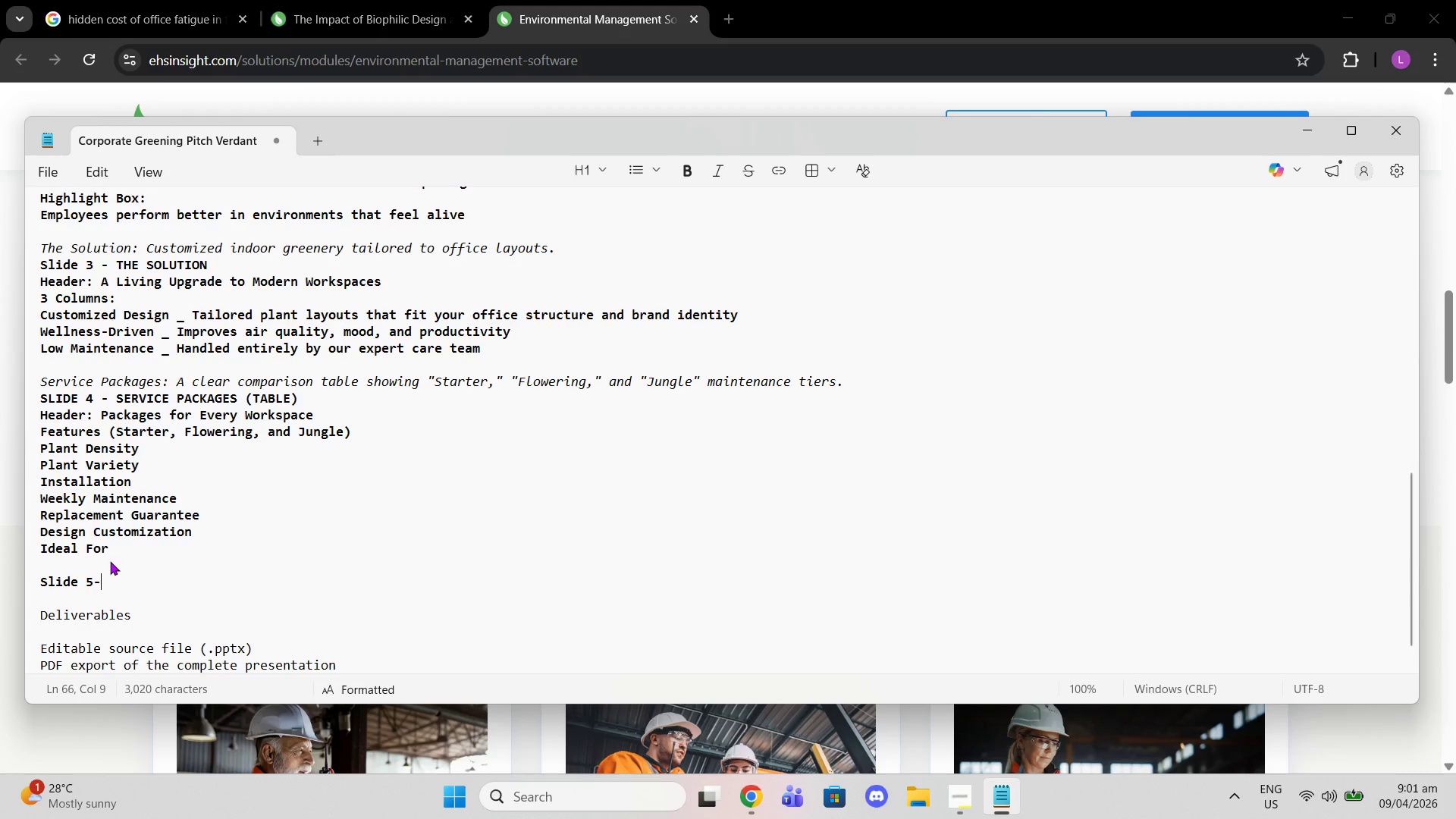 
key(Backspace)
key(Backspace)
key(Backspace)
key(Backspace)
key(Backspace)
key(Backspace)
key(Backspace)
type(LIDE 5 - OUR PROXC)
key(Backspace)
type(W)
key(Backspace)
type(ESS 9 )
key(Backspace)
key(Backspace)
type(( )
key(Backspace)
type(FLOW CHART))
 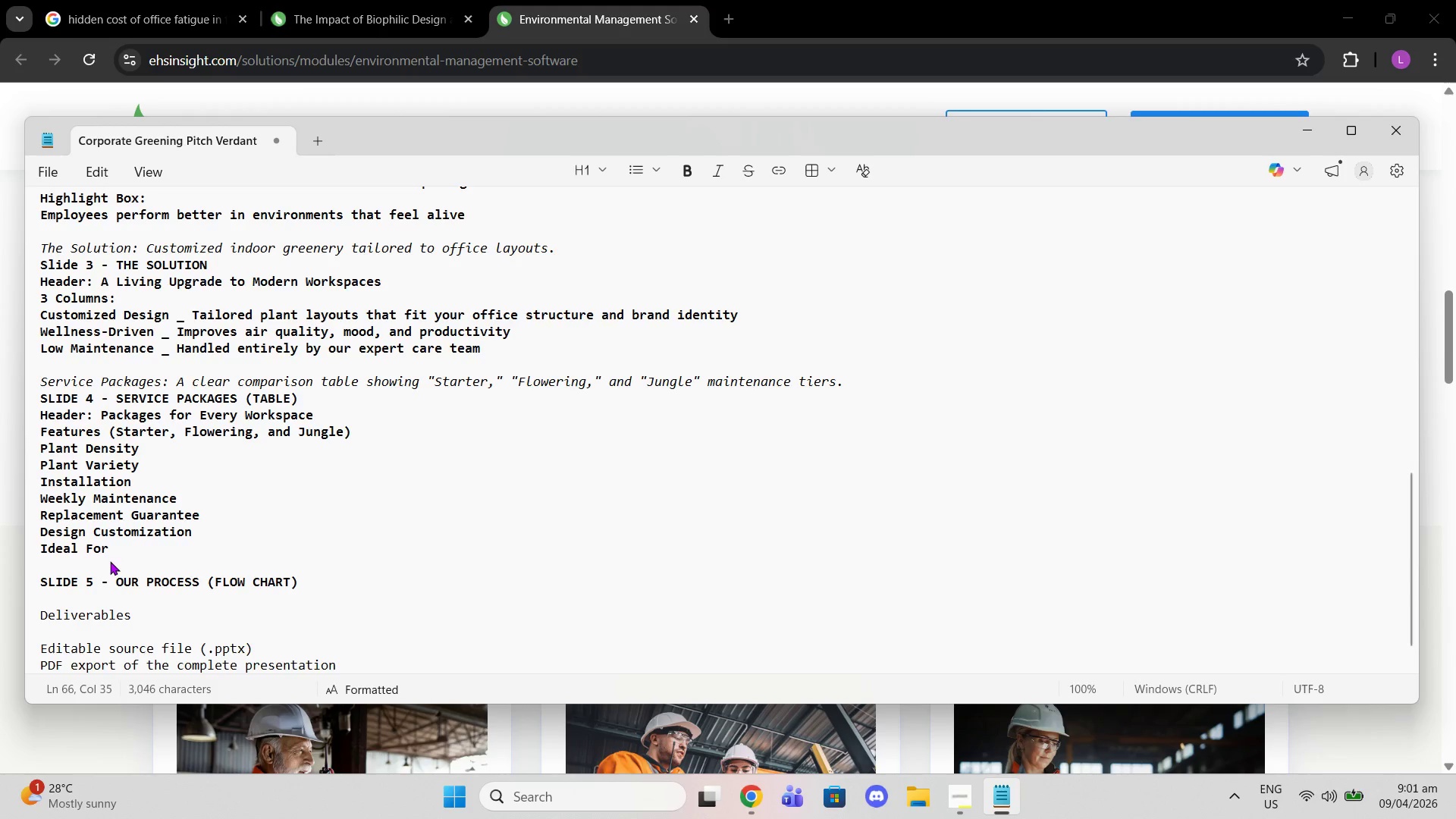 
scroll: coordinate [421, 375], scroll_direction: up, amount: 13.0
 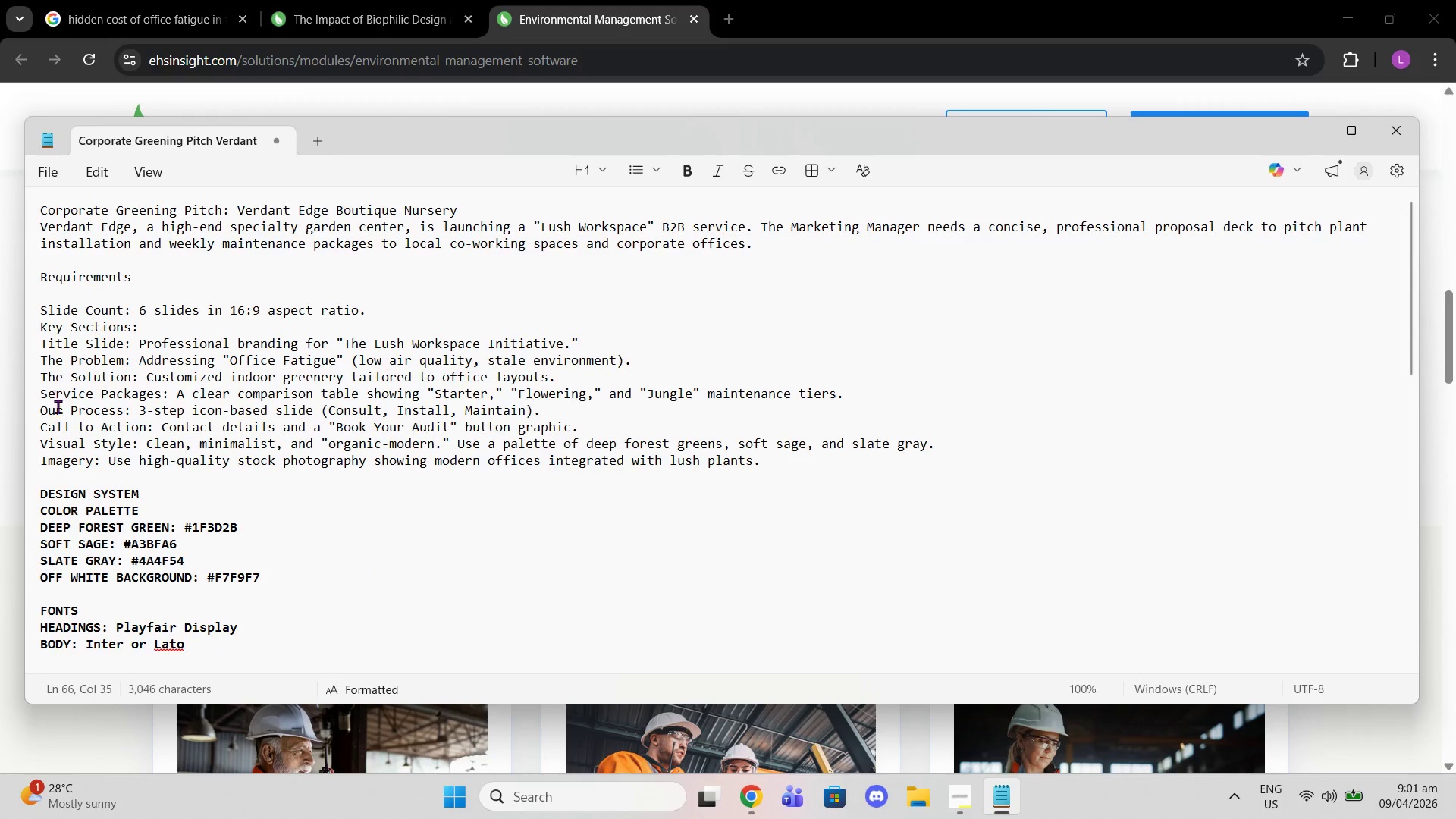 
double_click([58, 410])
 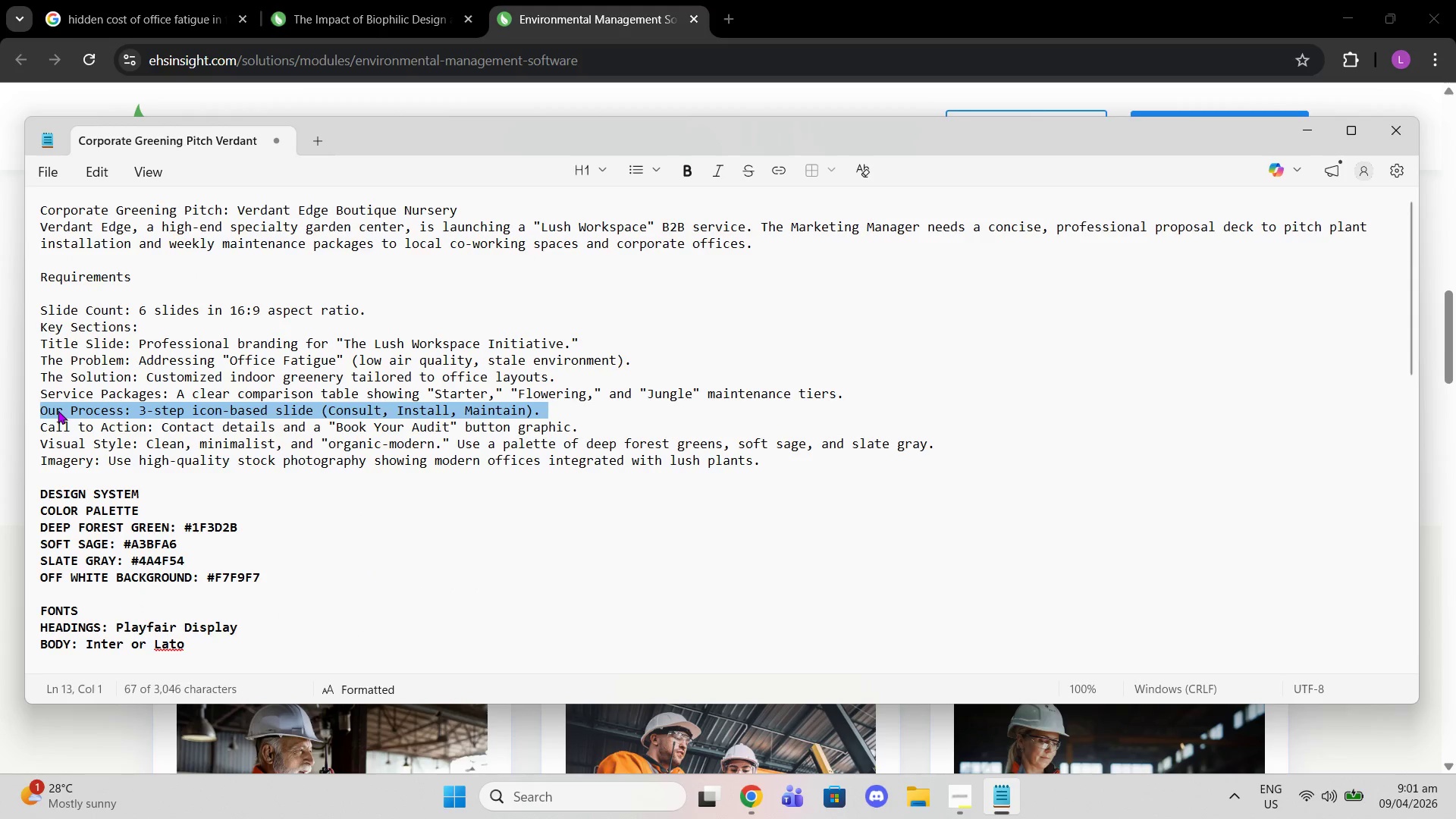 
triple_click([58, 410])
 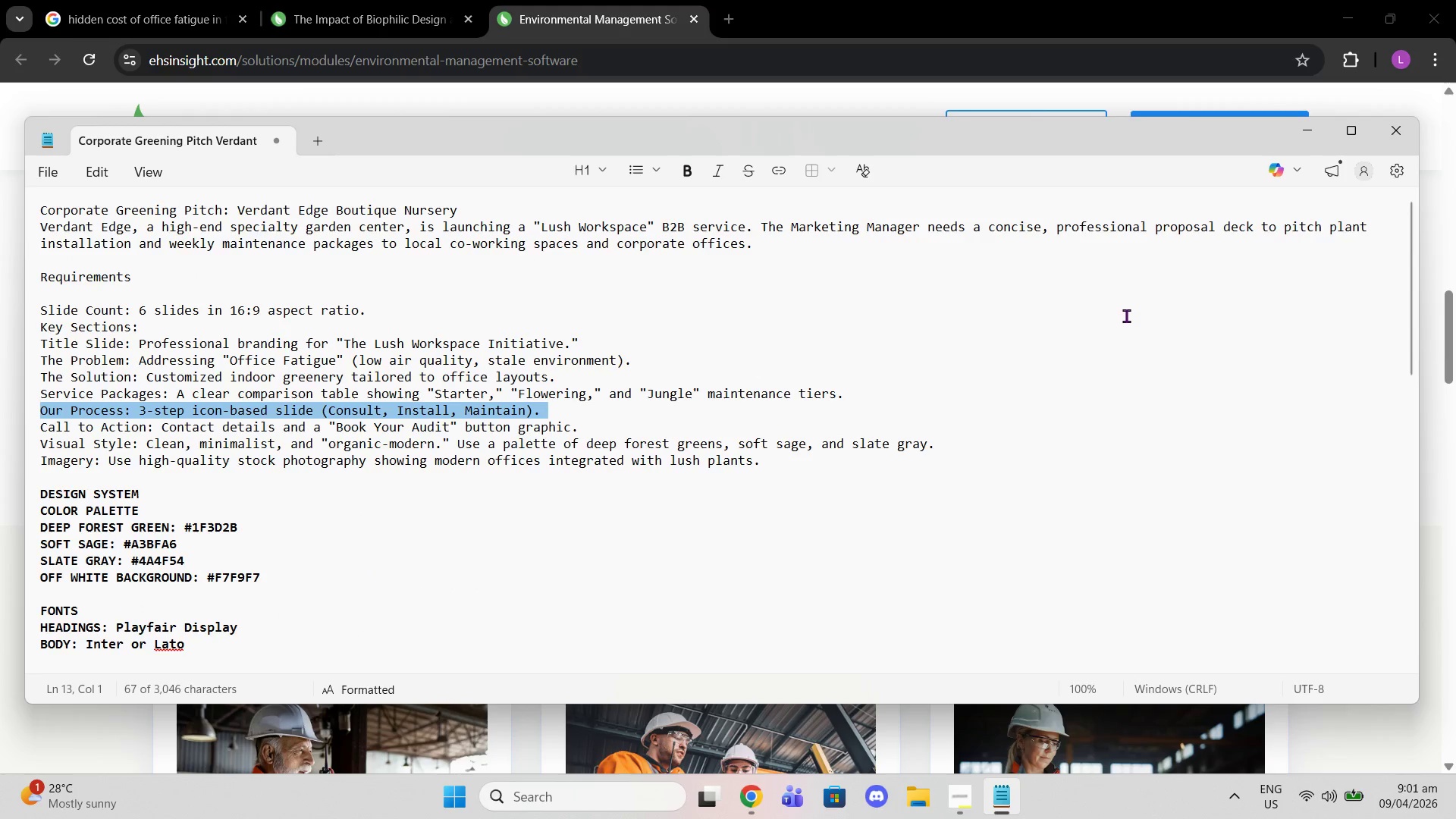 
key(Control+C)
 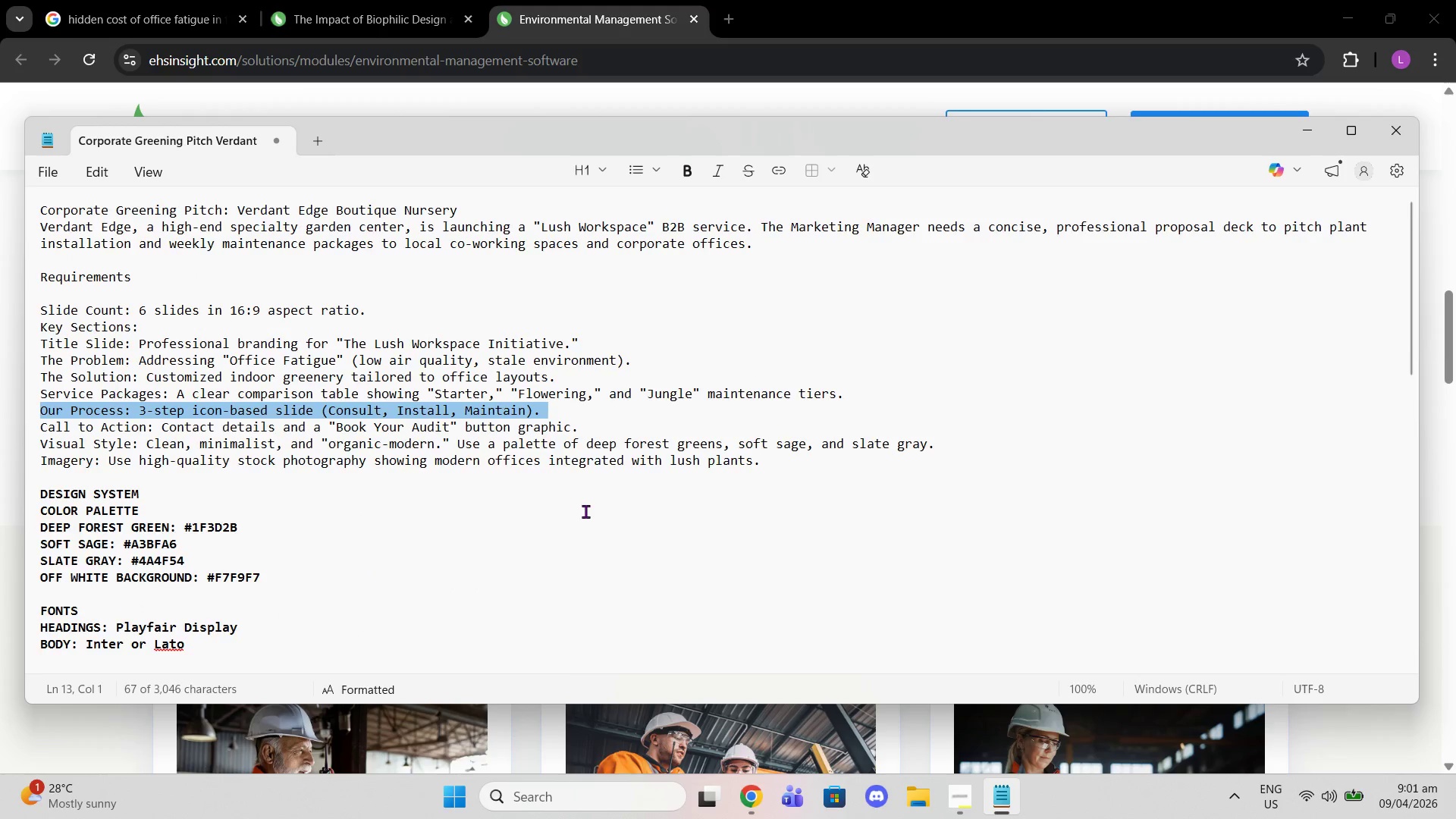 
scroll: coordinate [371, 535], scroll_direction: down, amount: 14.0
 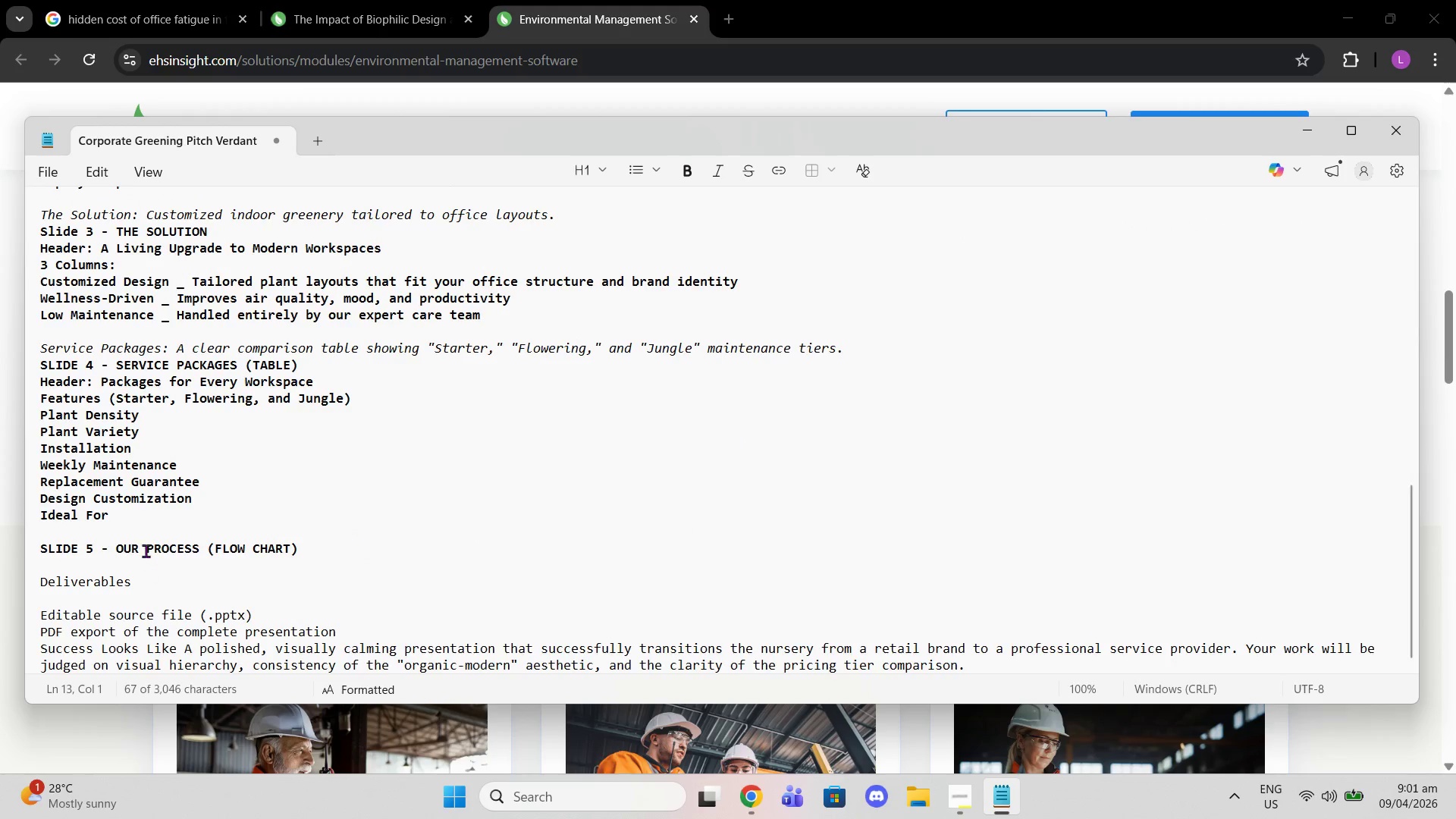 
left_click([146, 550])
 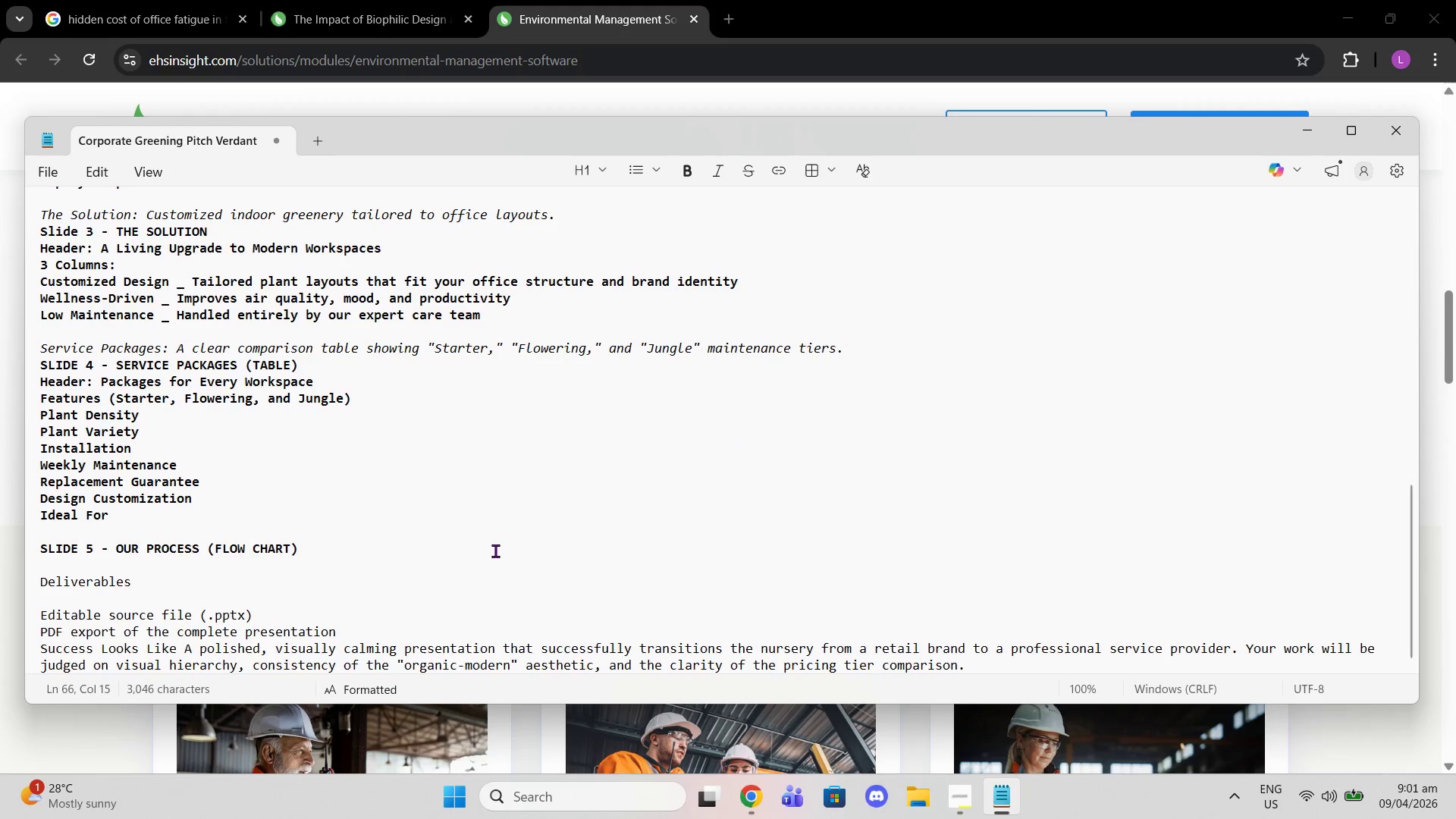 
left_click_drag(start_coordinate=[494, 551], to_coordinate=[488, 551])
 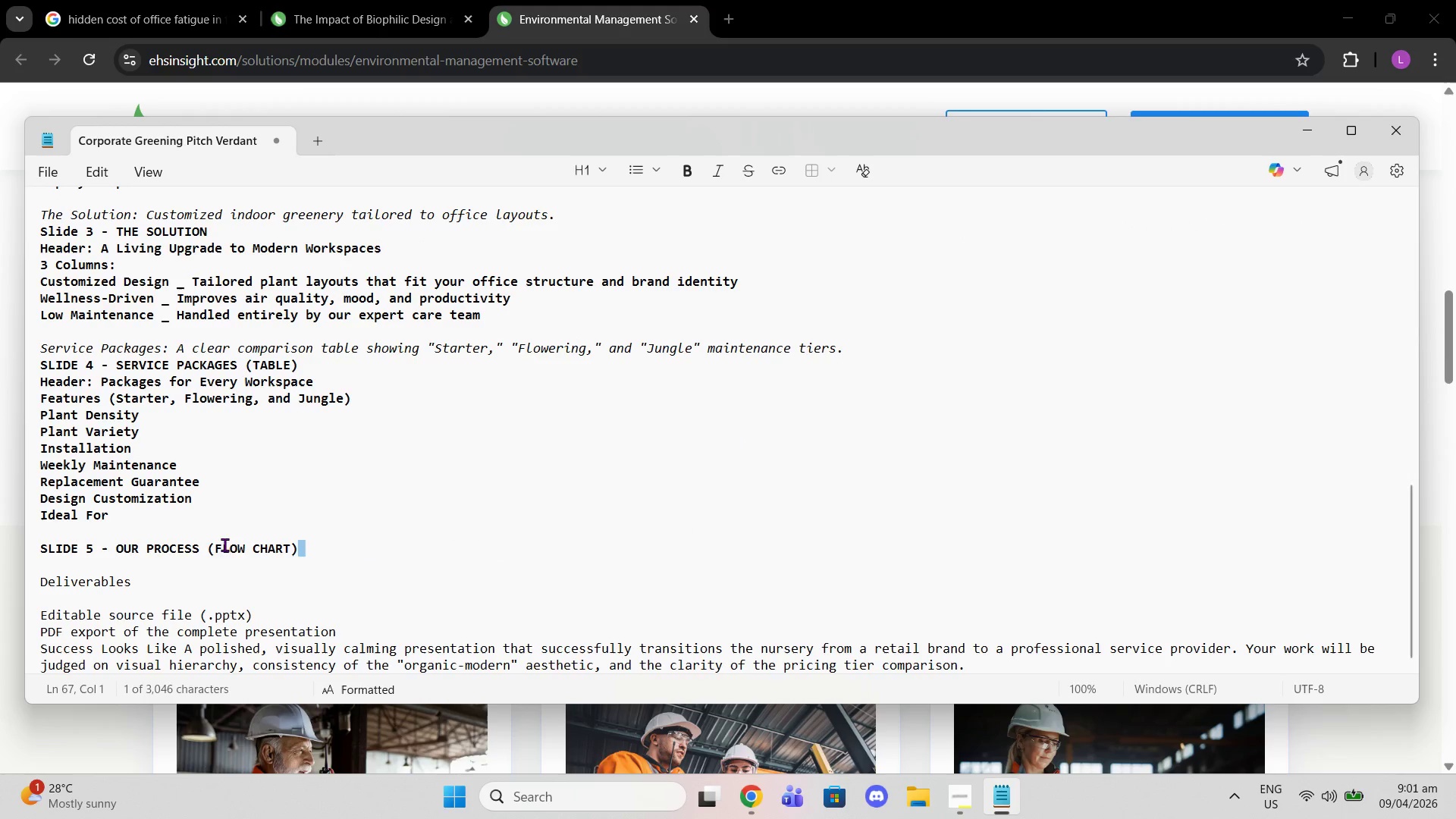 
left_click([216, 545])
 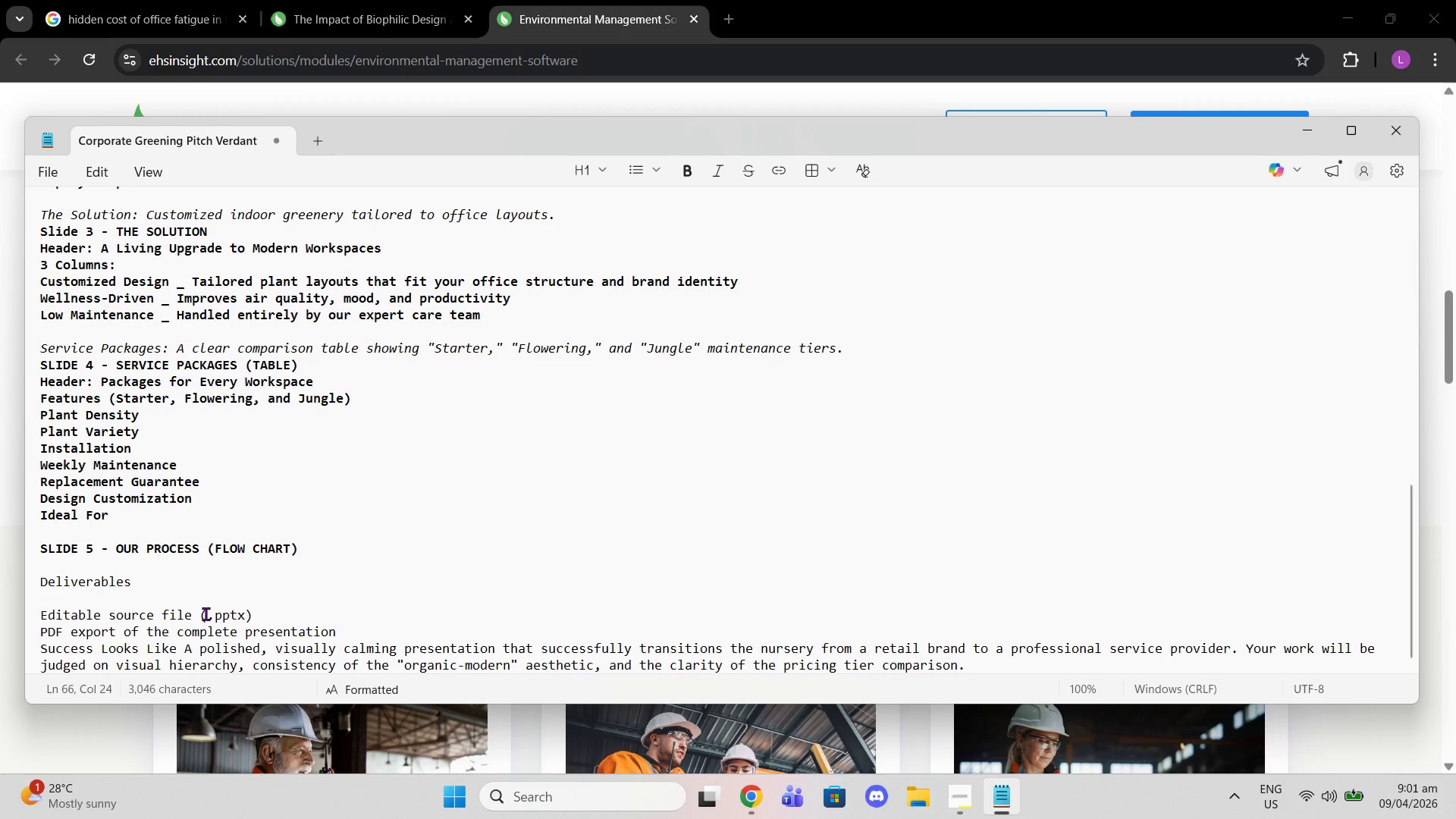 
type(ICON BASED )
 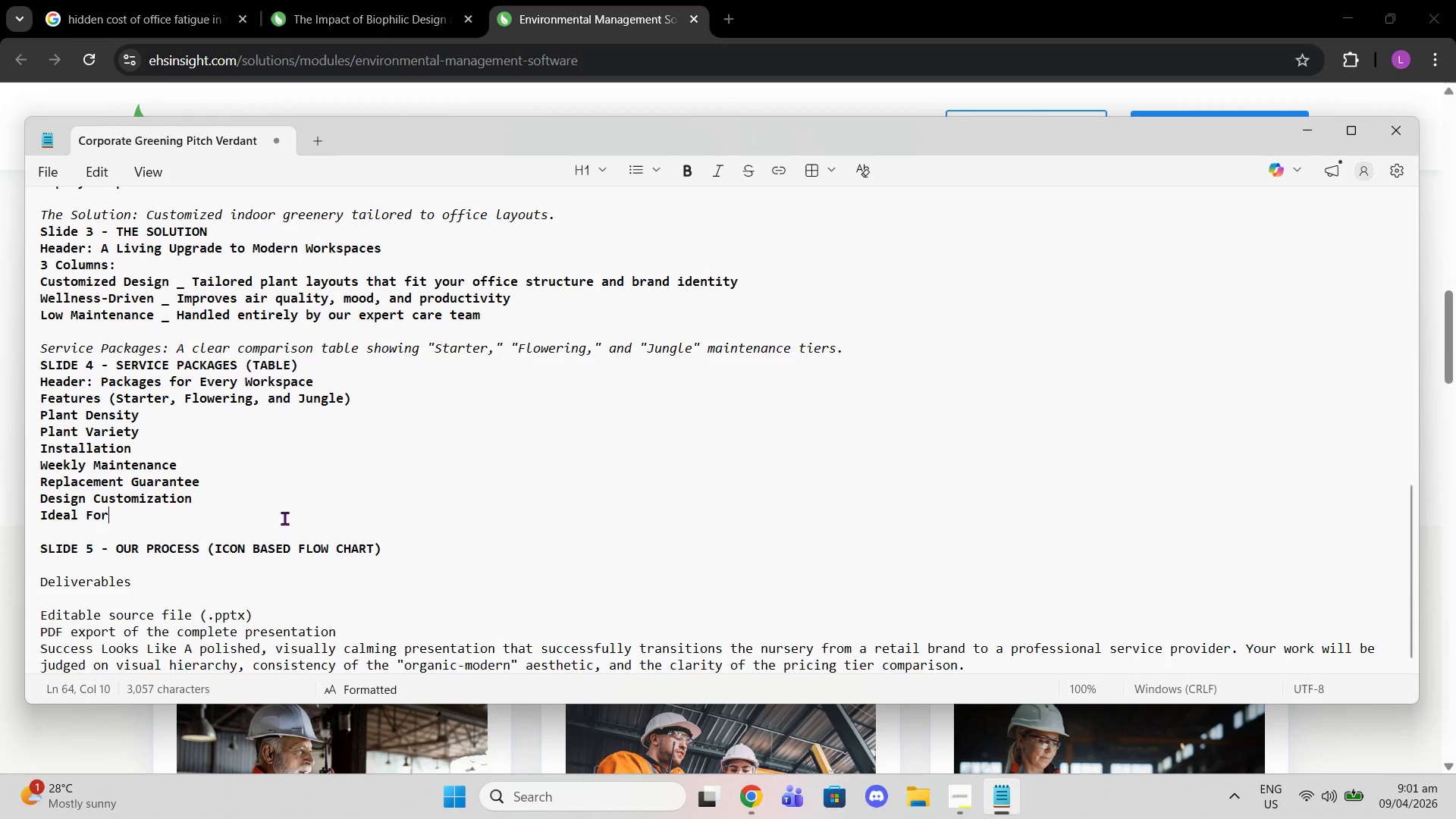 
key(Enter)
 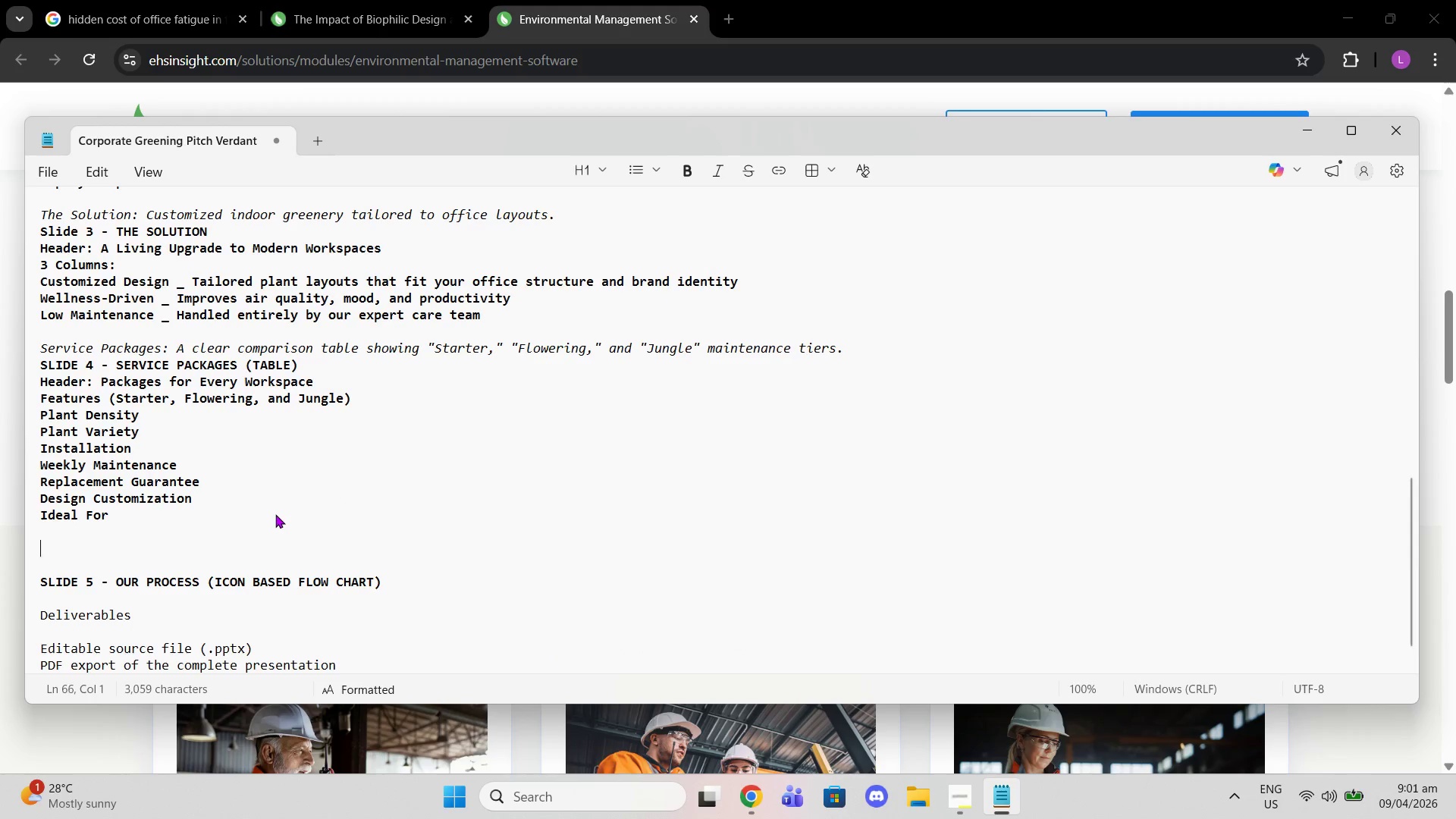 
key(Enter)
 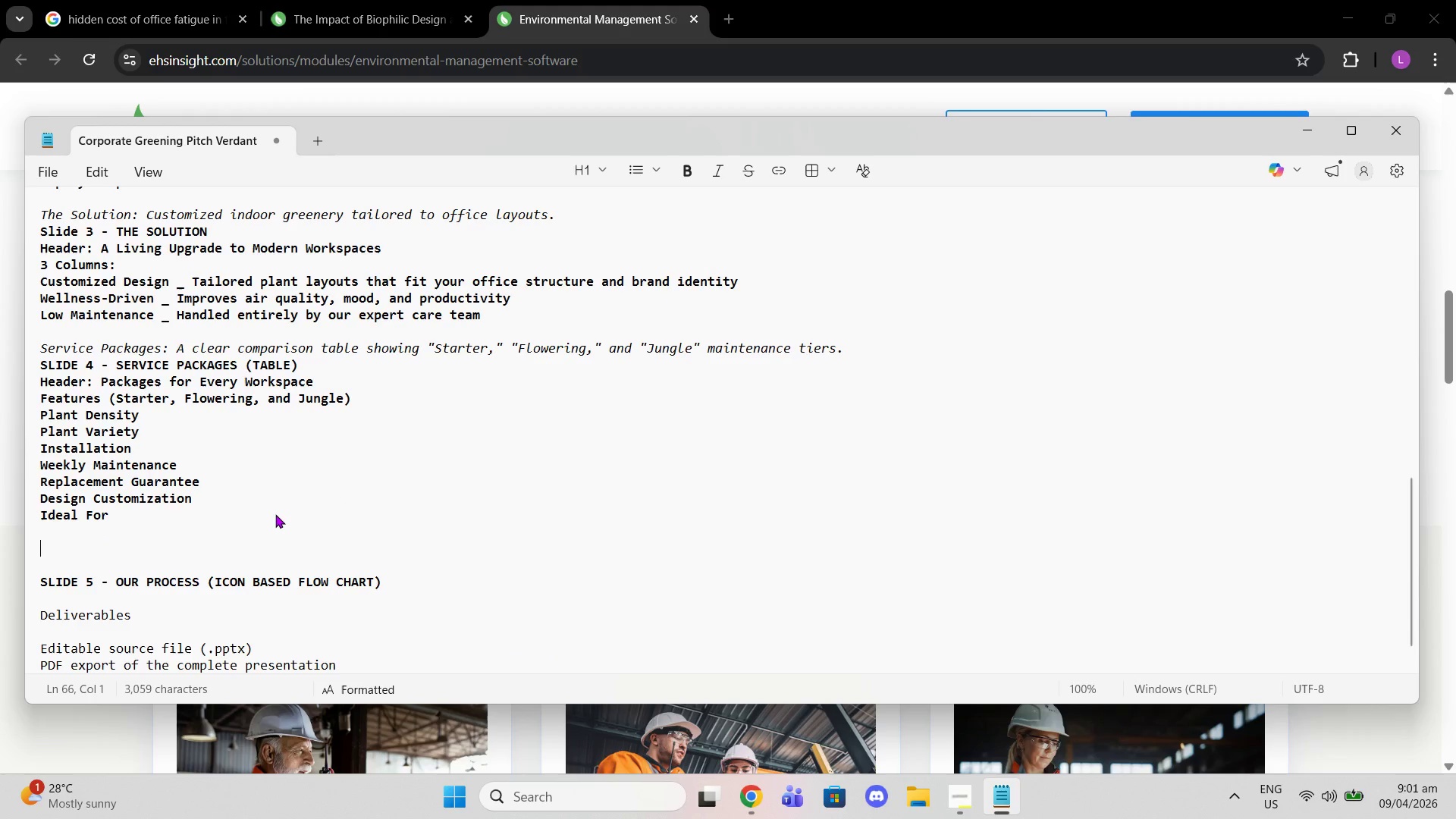 
key(Control+V)
 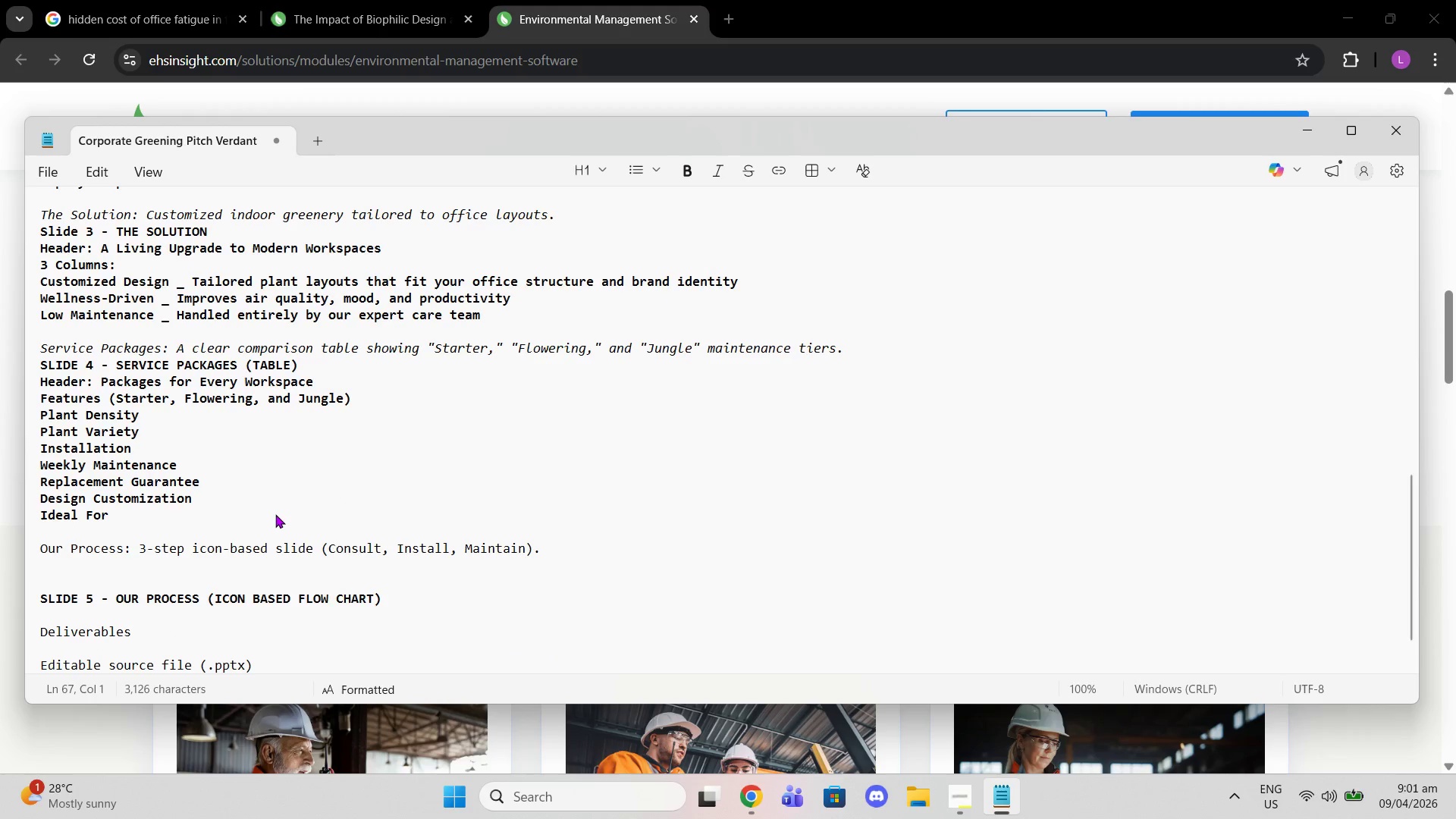 
key(ArrowDown)
 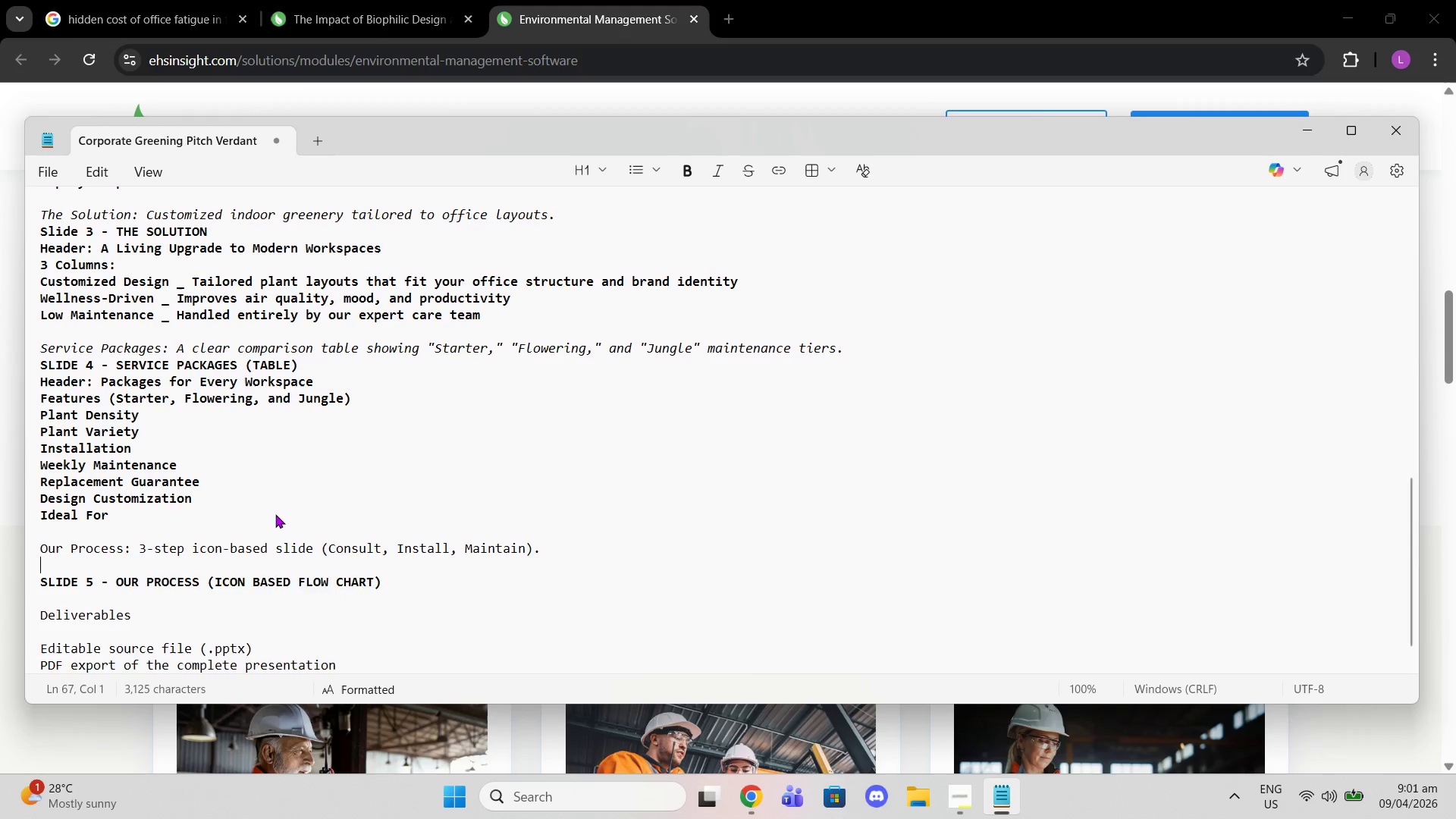 
key(Backspace)
 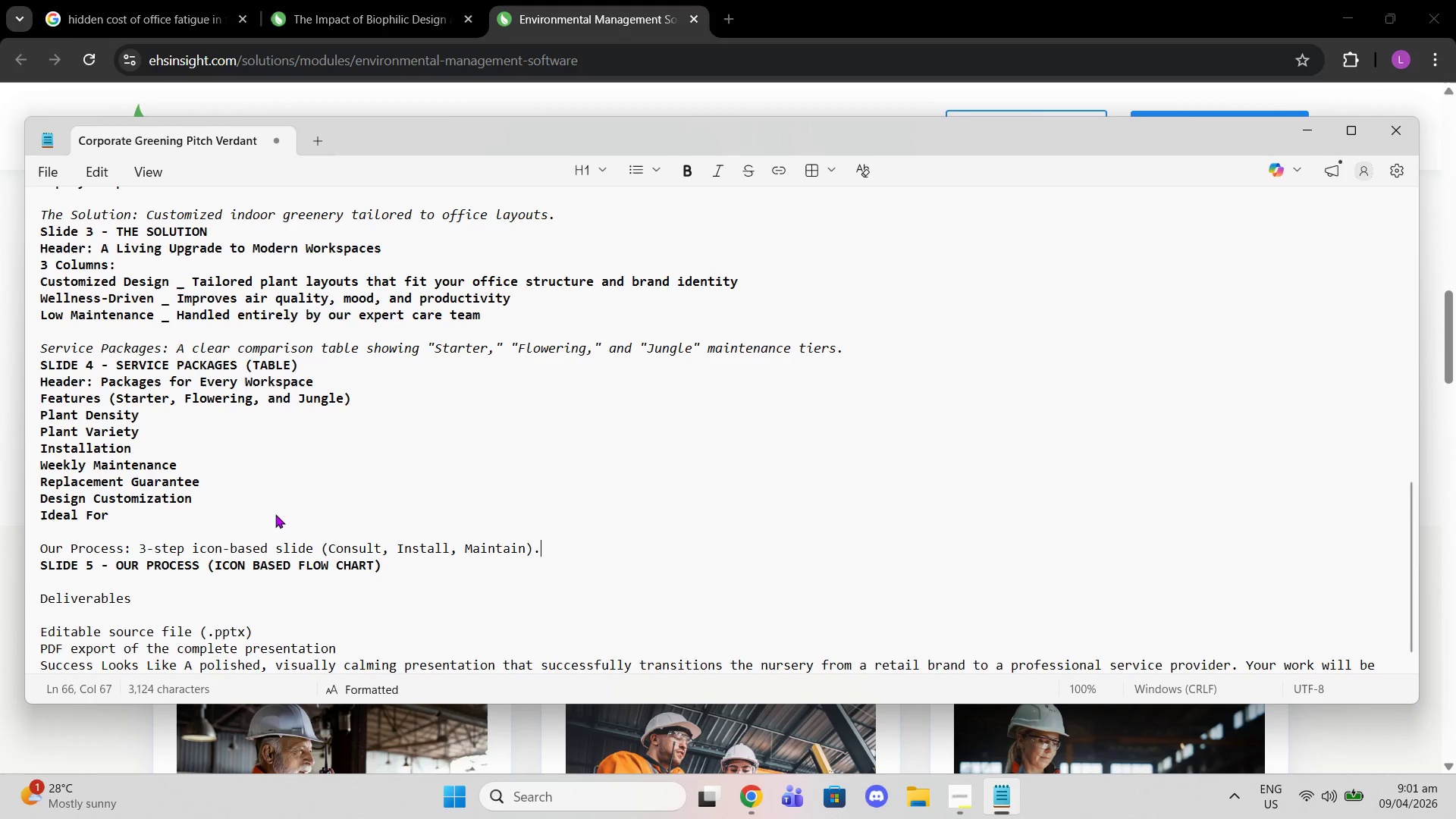 
key(Backspace)
 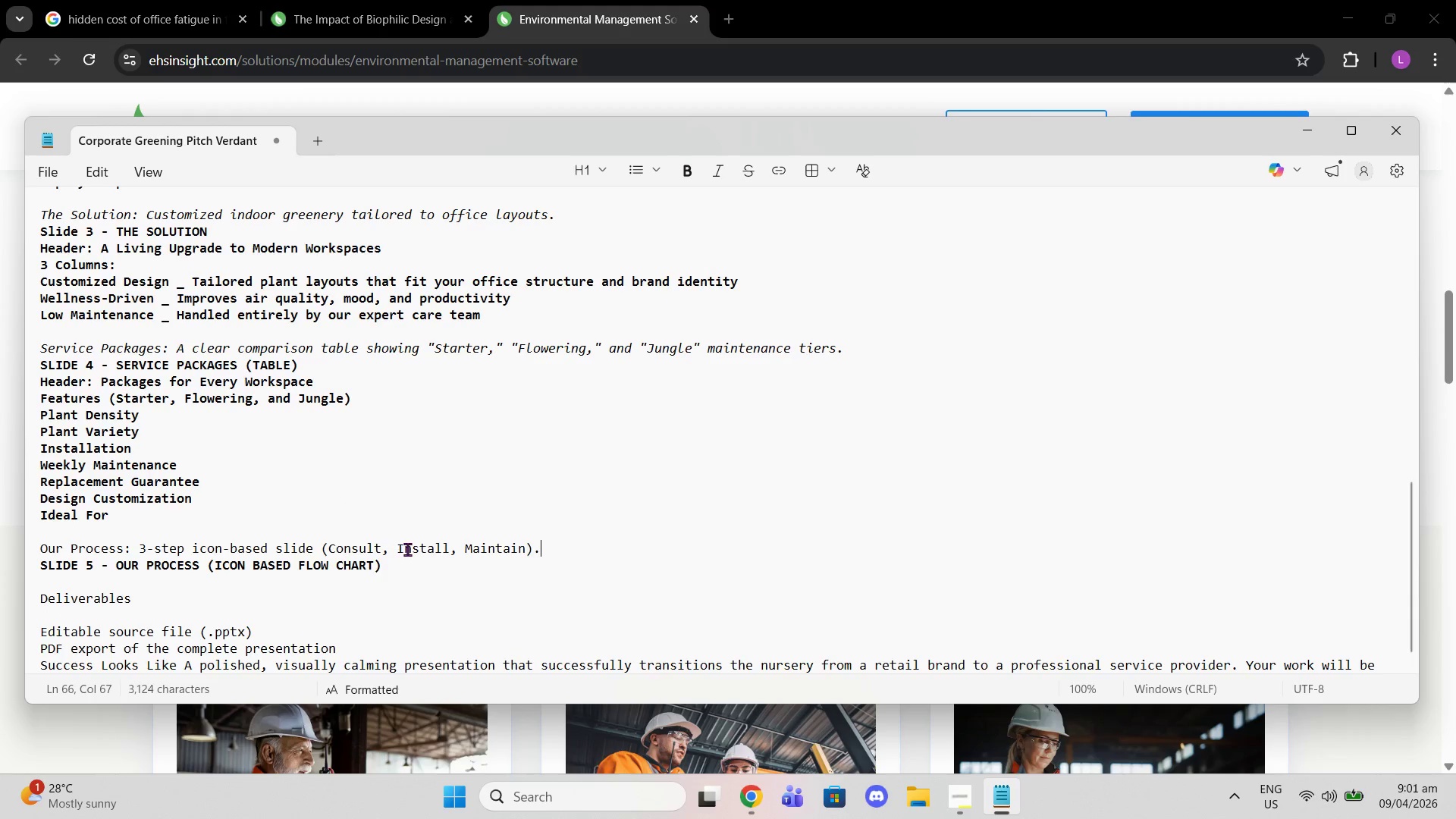 
double_click([407, 549])
 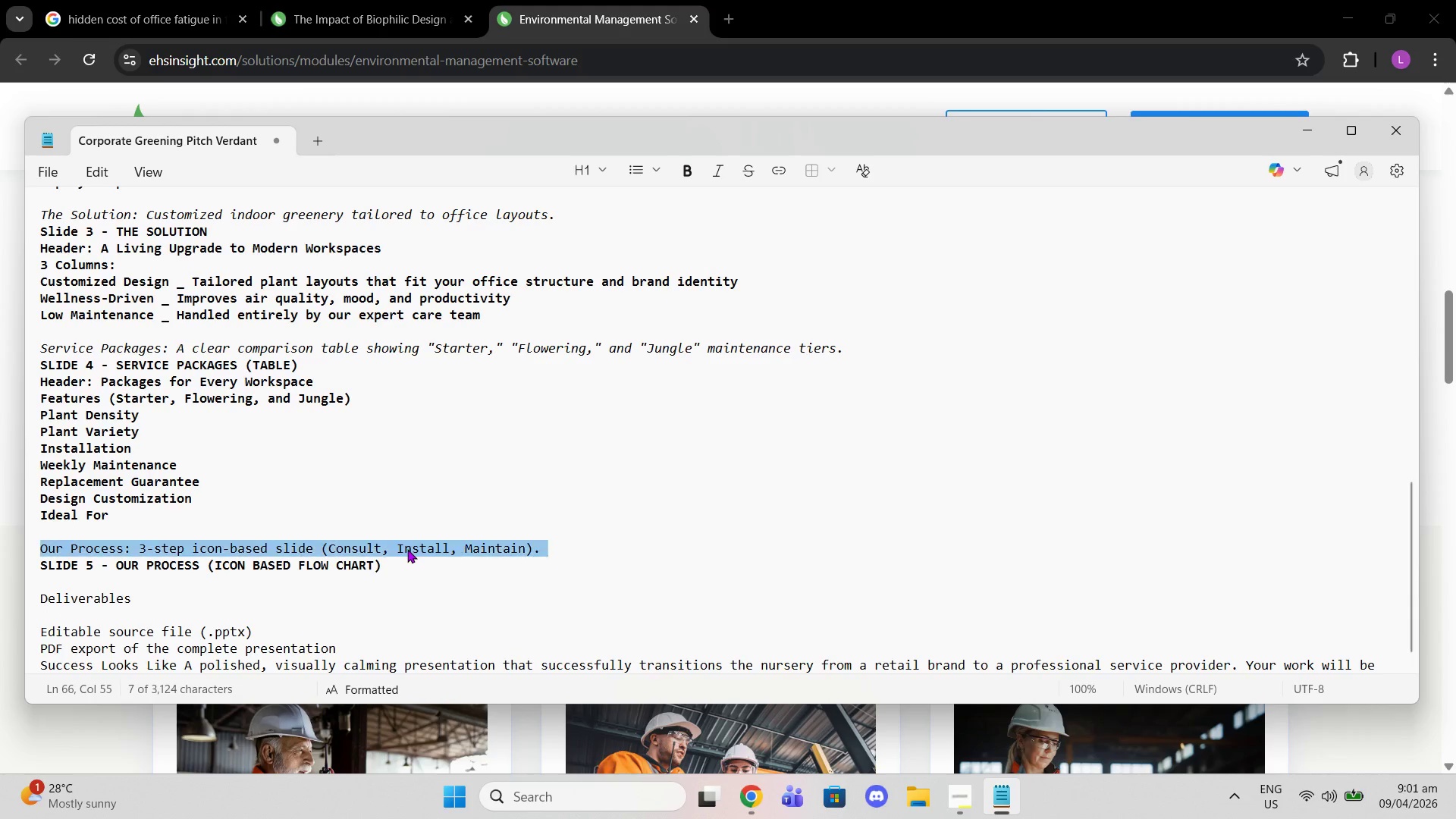 
triple_click([407, 549])
 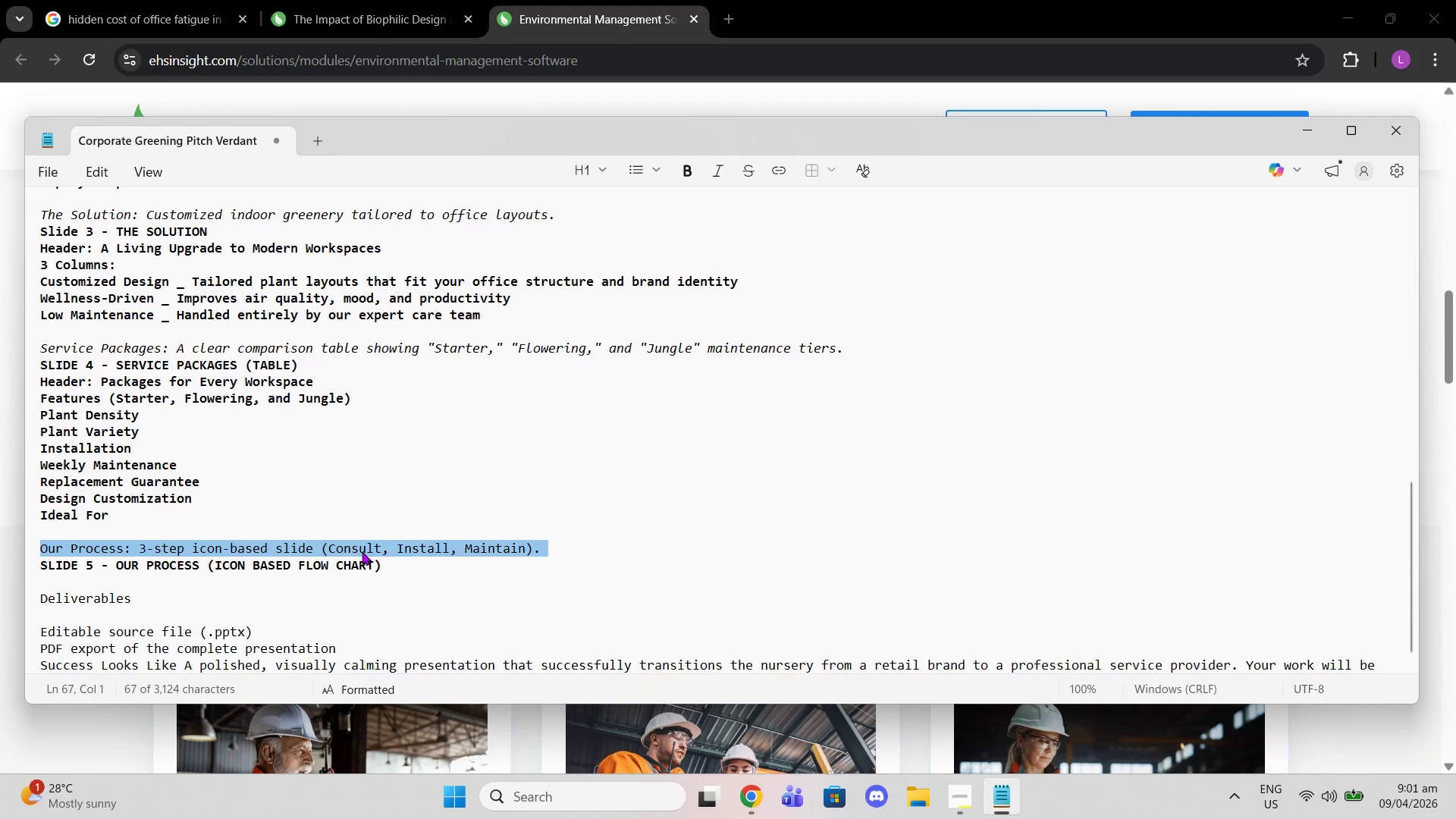 
key(Control+I)
 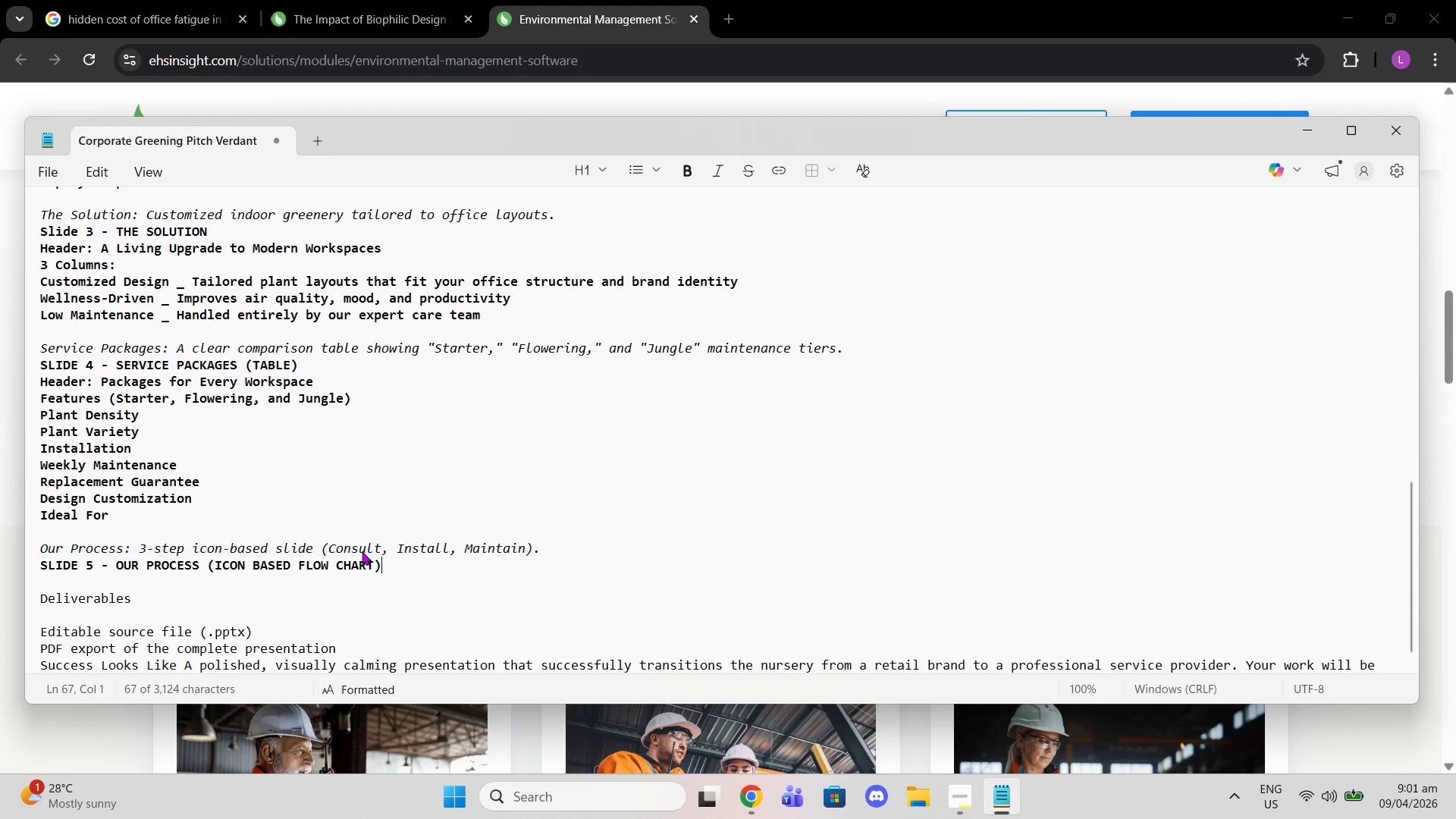 
key(ArrowDown)
 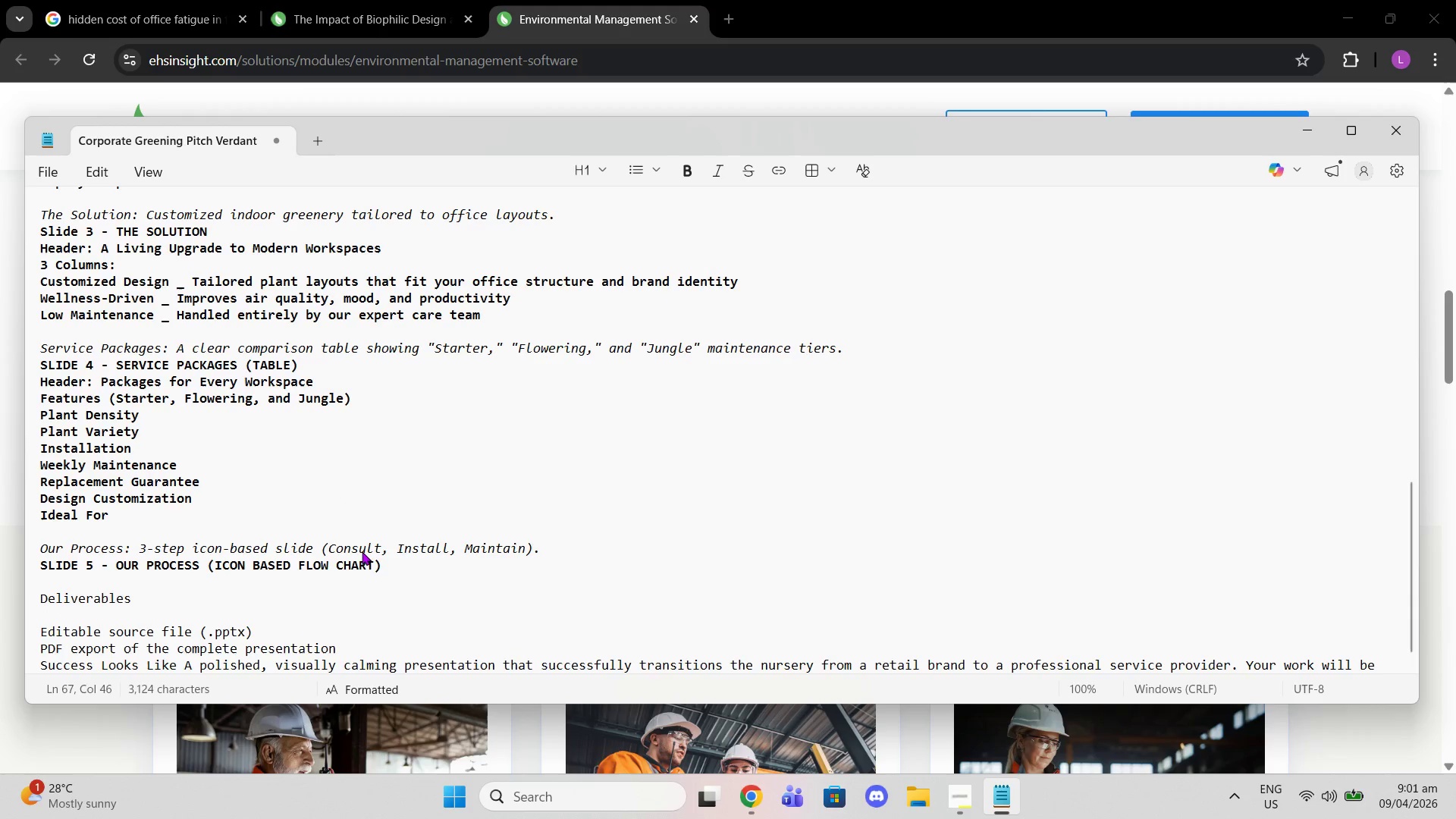 
key(ArrowDown)
 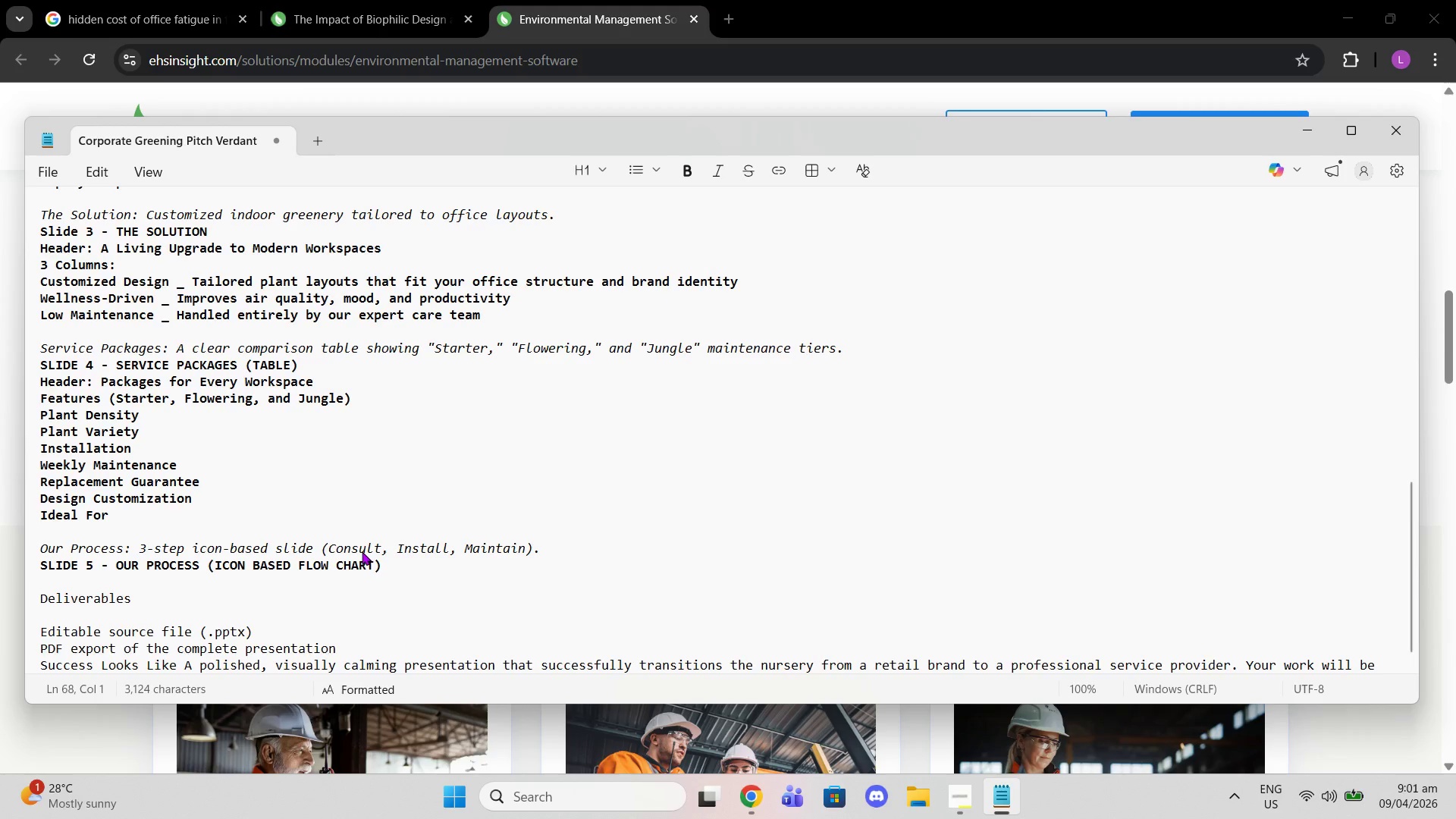 
key(Enter)
 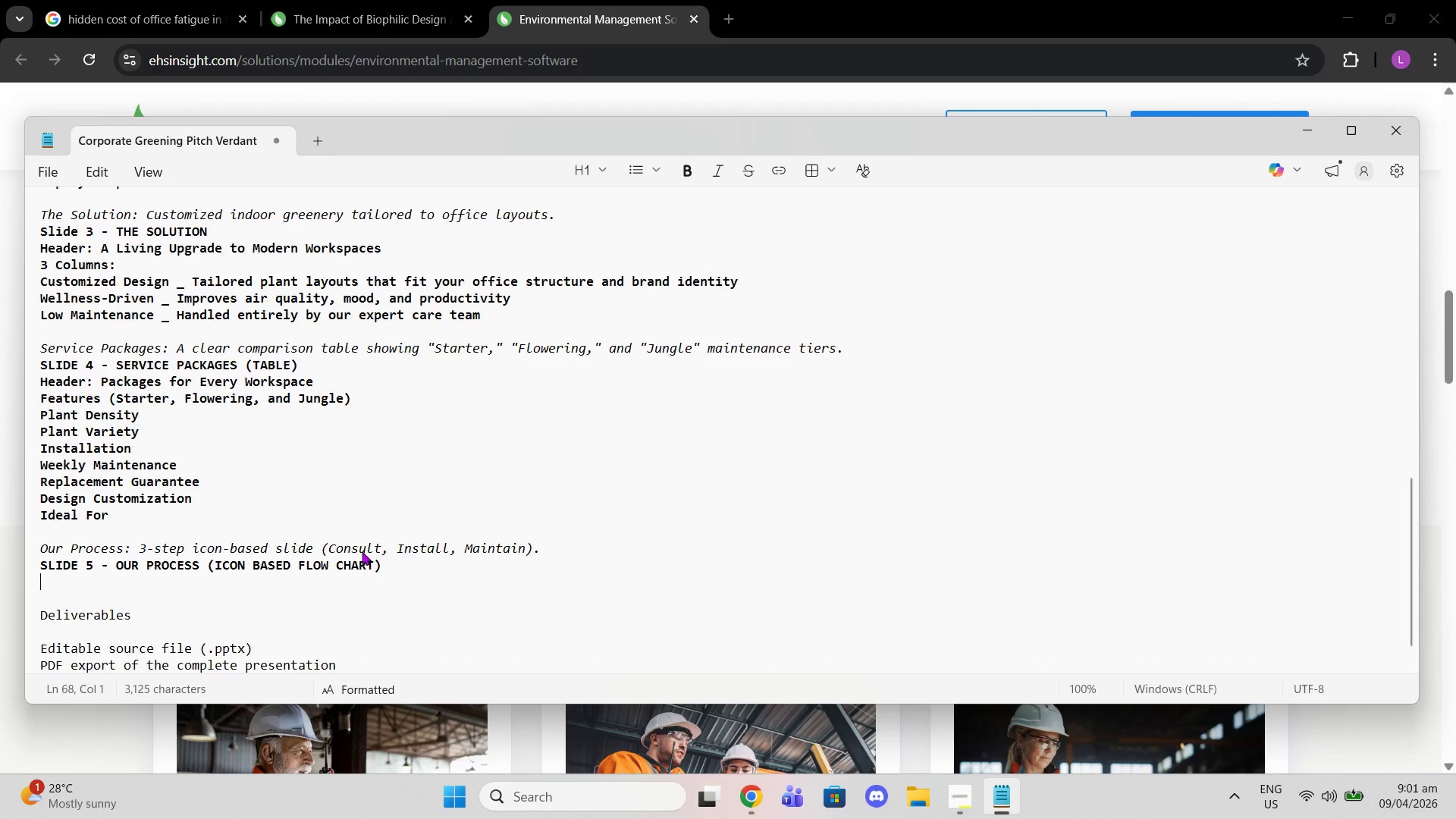 
key(ArrowUp)
 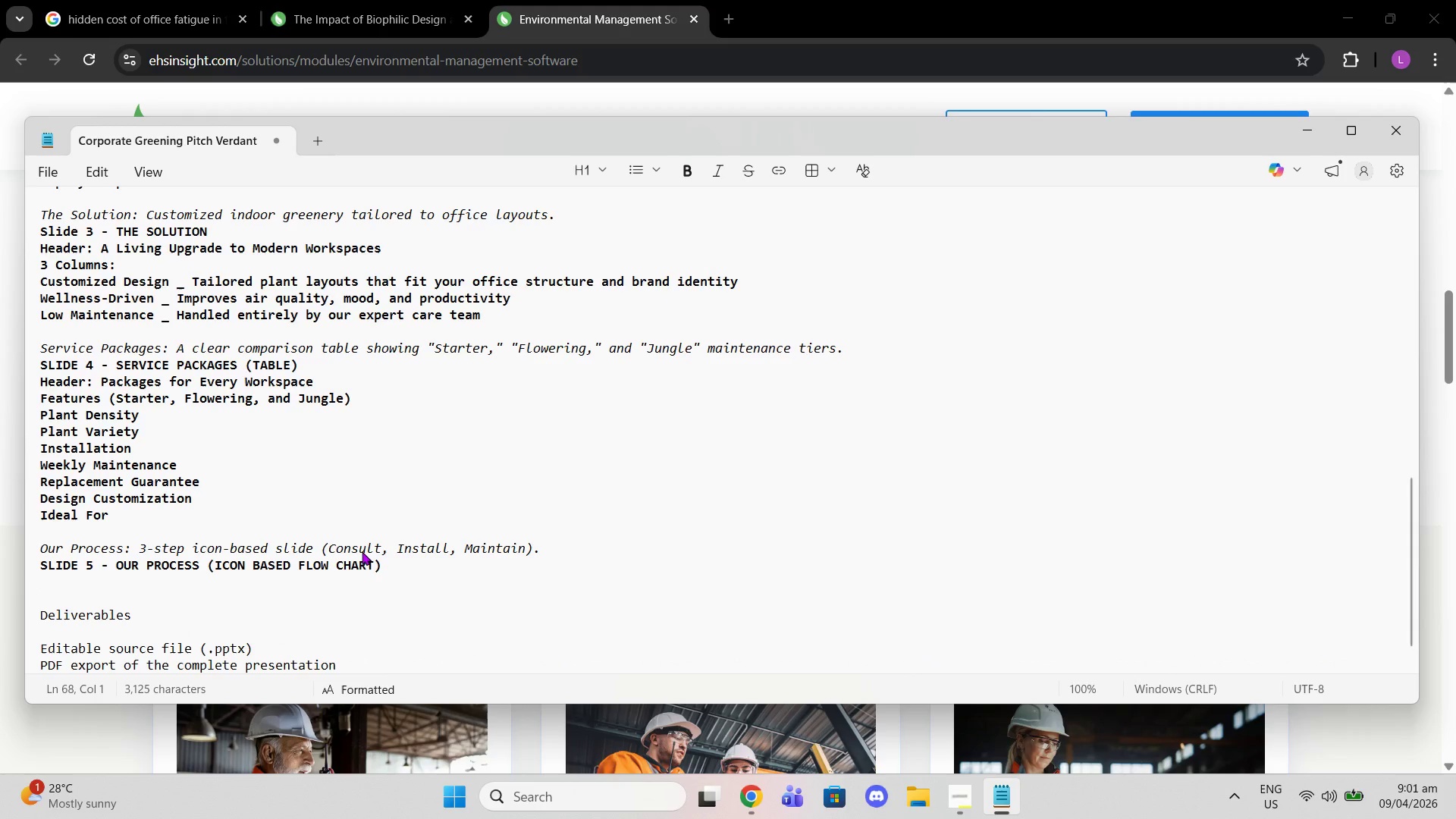 
wait(6.39)
 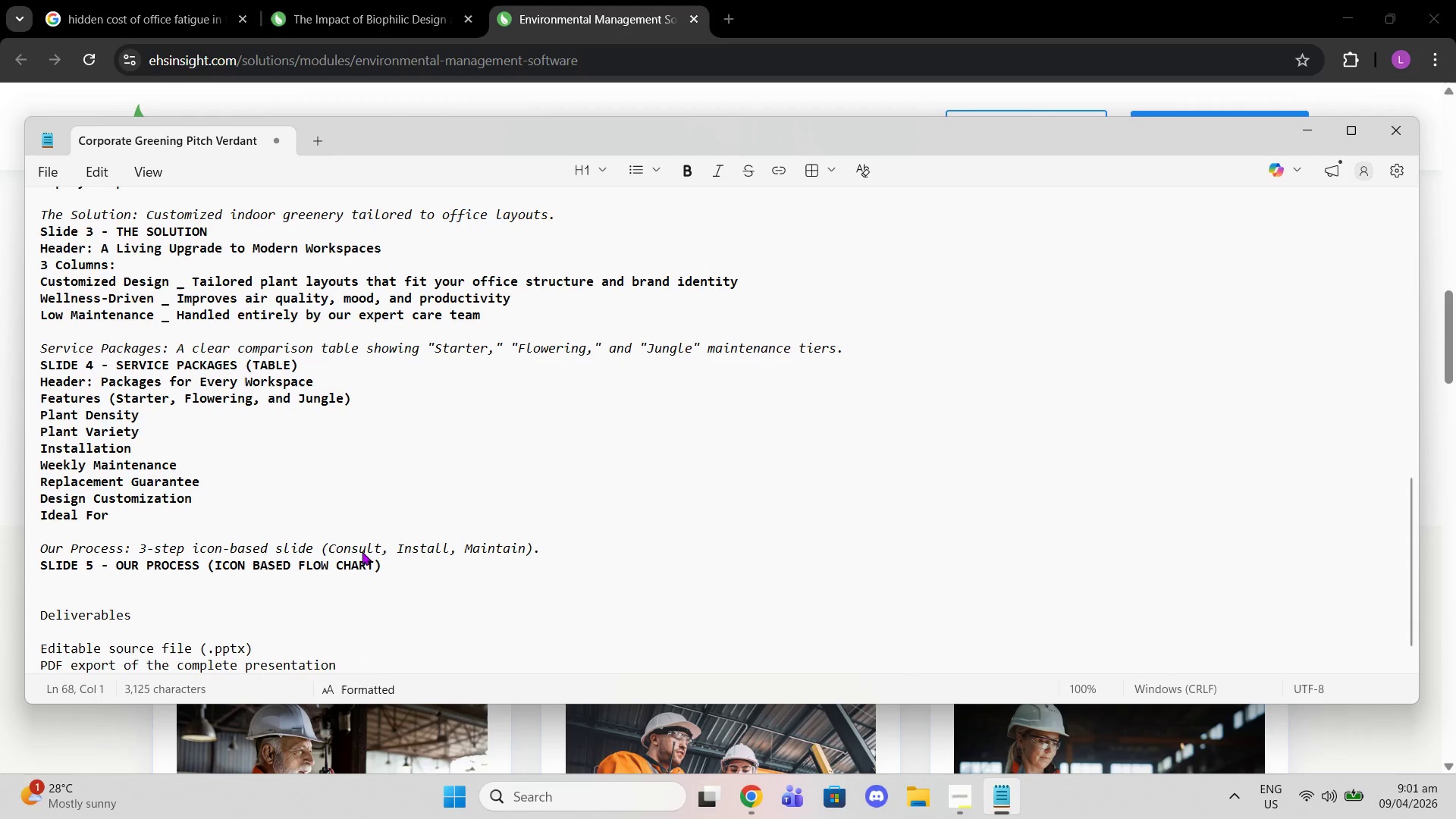 
type(HEader: )
key(Backspace)
key(Backspace)
key(Backspace)
key(Backspace)
key(Backspace)
key(Backspace)
key(Backspace)
key(Backspace)
key(Backspace)
 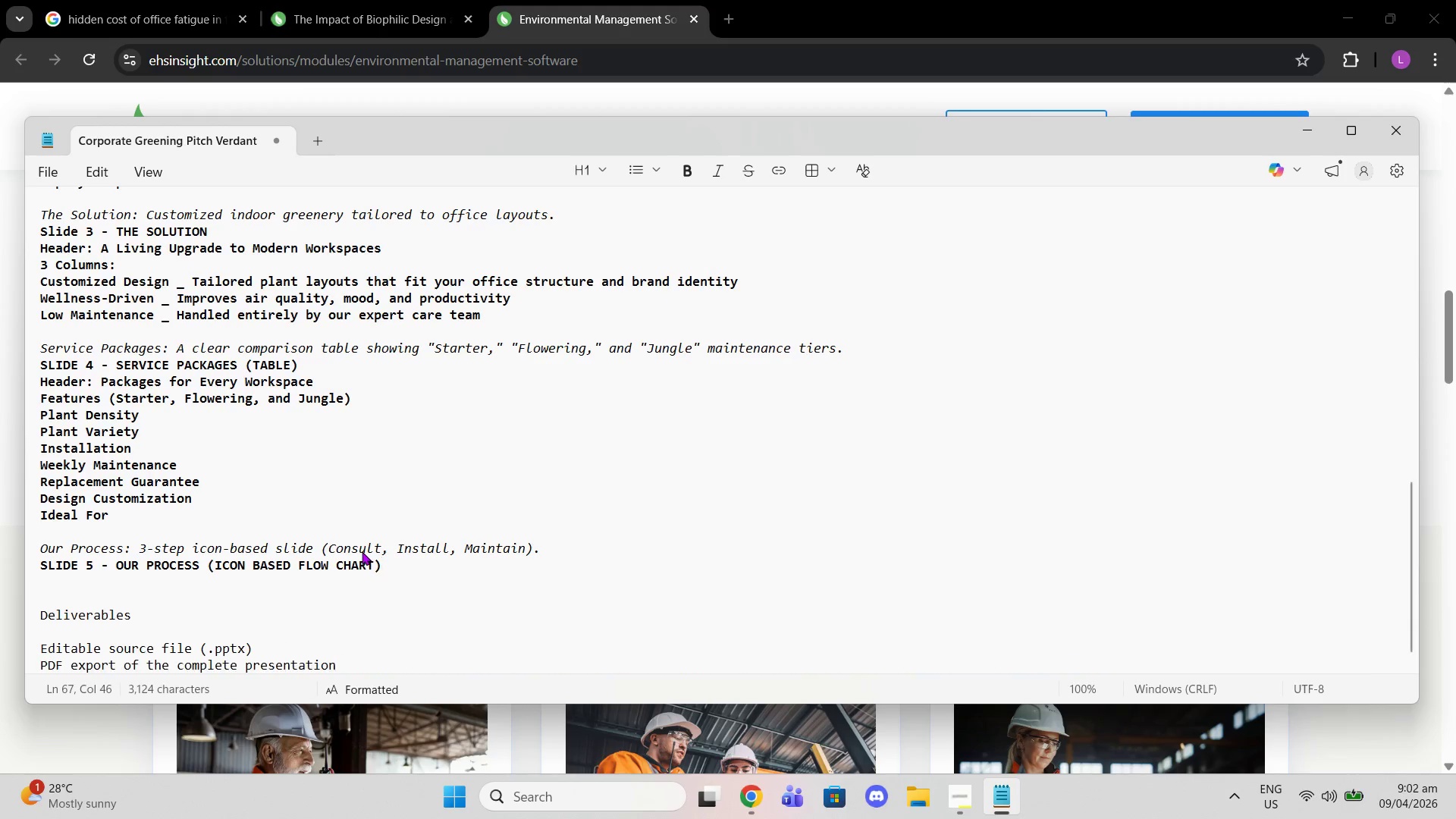 
key(Enter)
 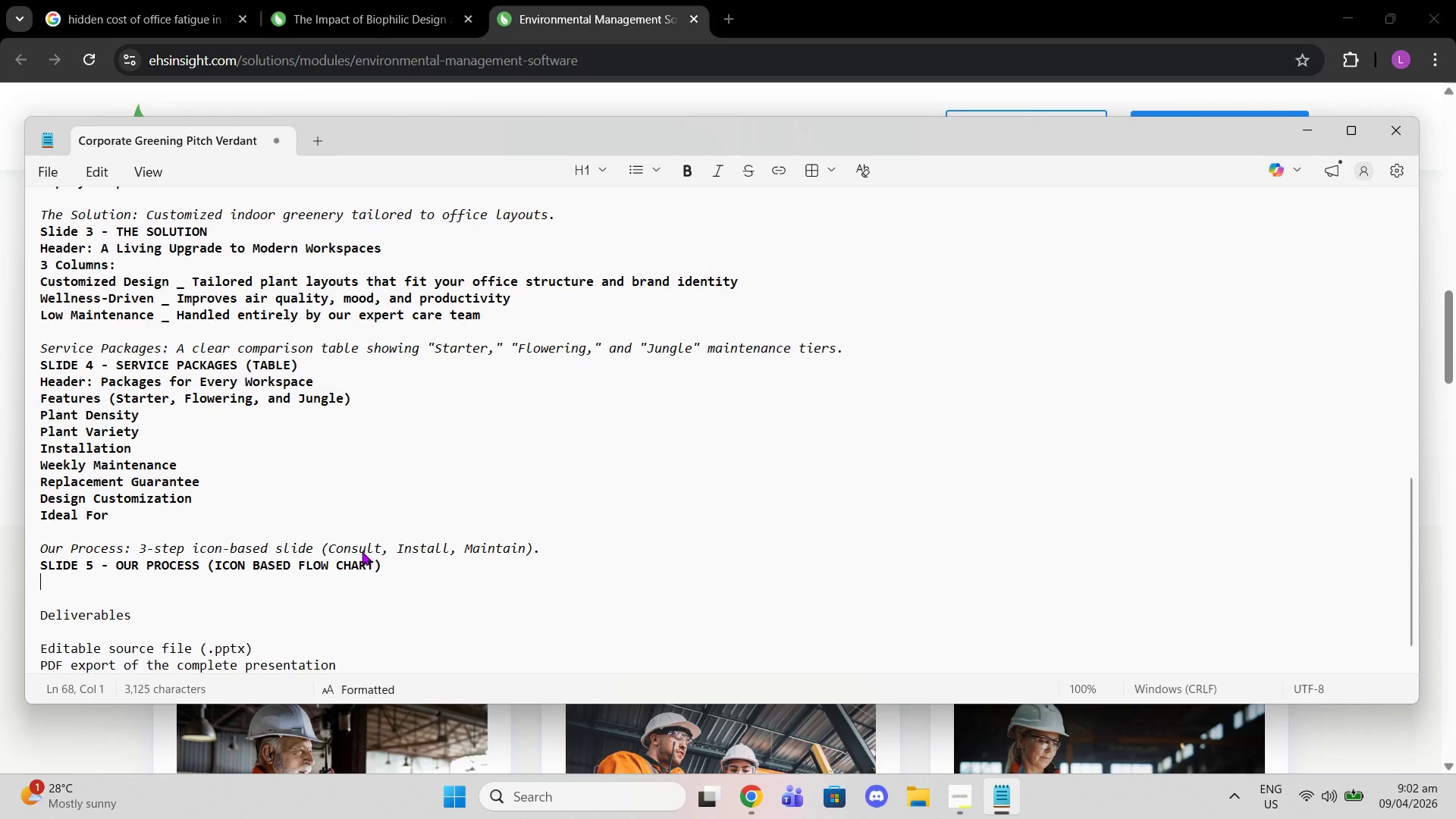 
type(h)
key(Backspace)
type(hEA)
key(Backspace)
key(Backspace)
key(Backspace)
type(Header )
key(Backspace)
type(: Simple, Seamless. )
key(Backspace)
key(Backspace)
key(Backspace)
type(. Seamless, )
key(Backspace)
key(Backspace)
type(. Fully Managed)
 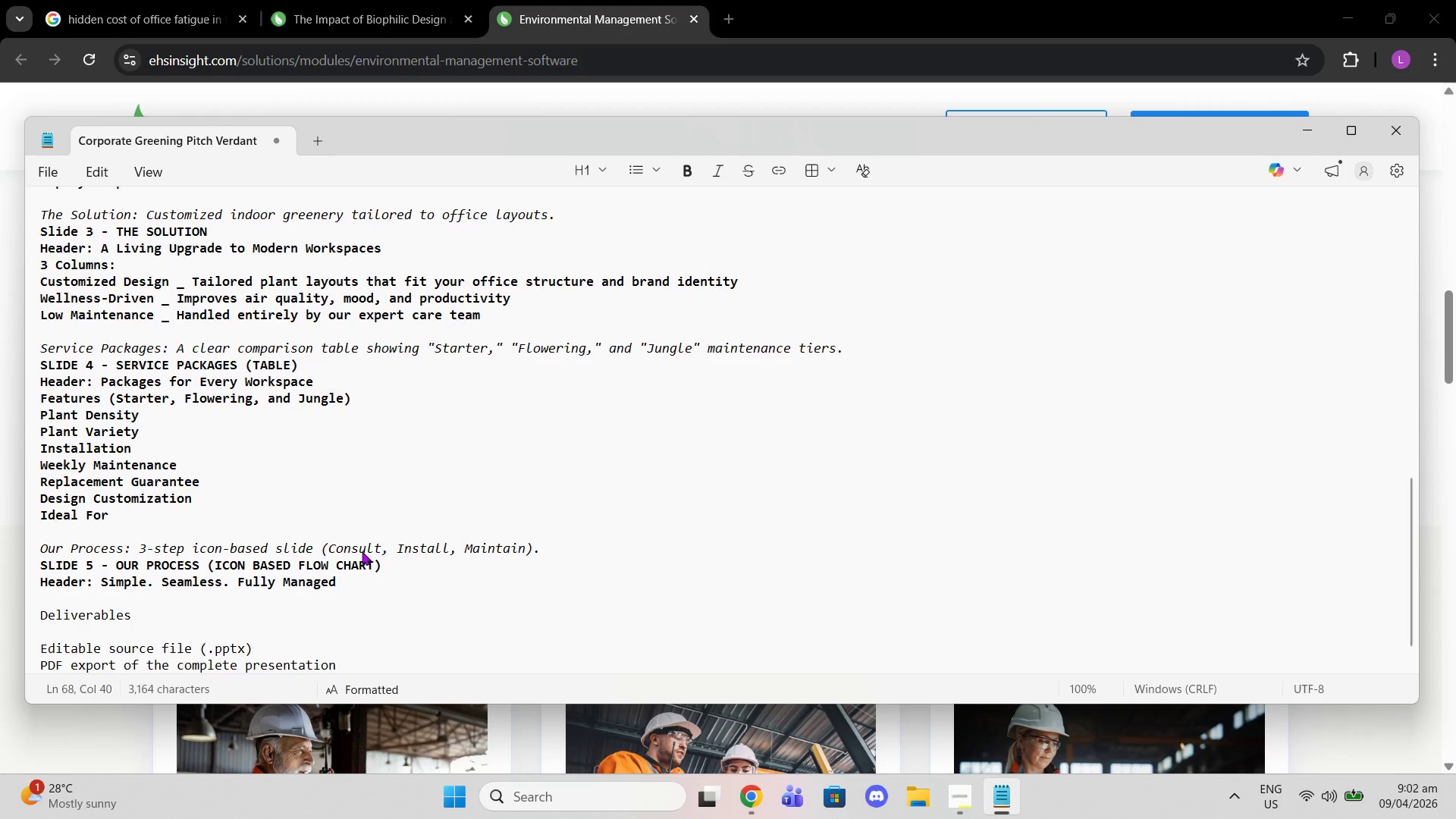 
key(Enter)
 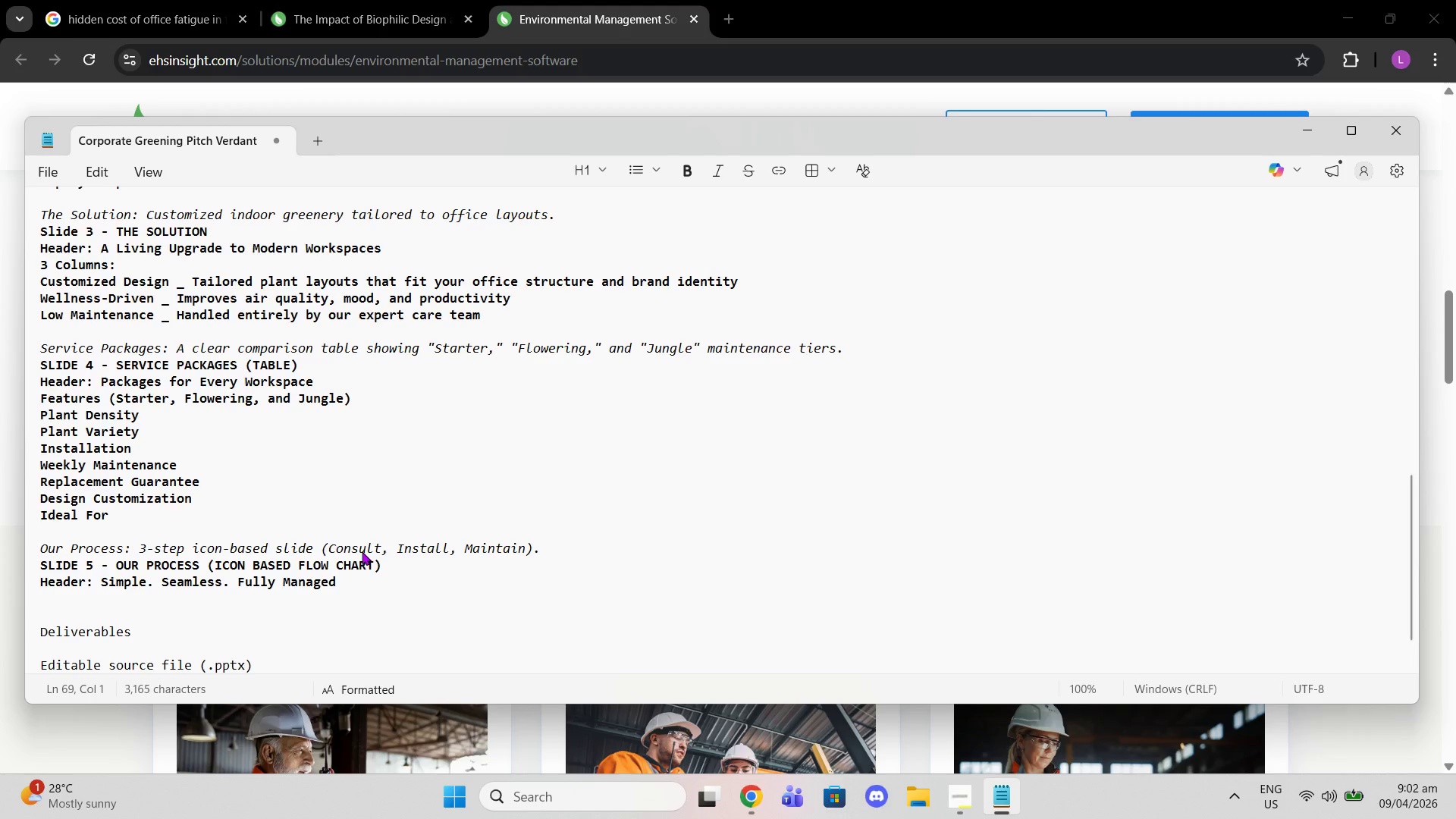 
type(S)
key(Backspace)
type(Step 1 _ COnsulr)
key(Backspace)
key(Backspace)
type(t)
key(Backspace)
key(Backspace)
key(Backspace)
key(Backspace)
key(Backspace)
key(Backspace)
key(Backspace)
key(Backspace)
key(Backspace)
type( -0 )
key(Backspace)
key(Backspace)
type( cons)
key(Backspace)
key(Backspace)
key(Backspace)
key(Backspace)
type(Consulrtt)
 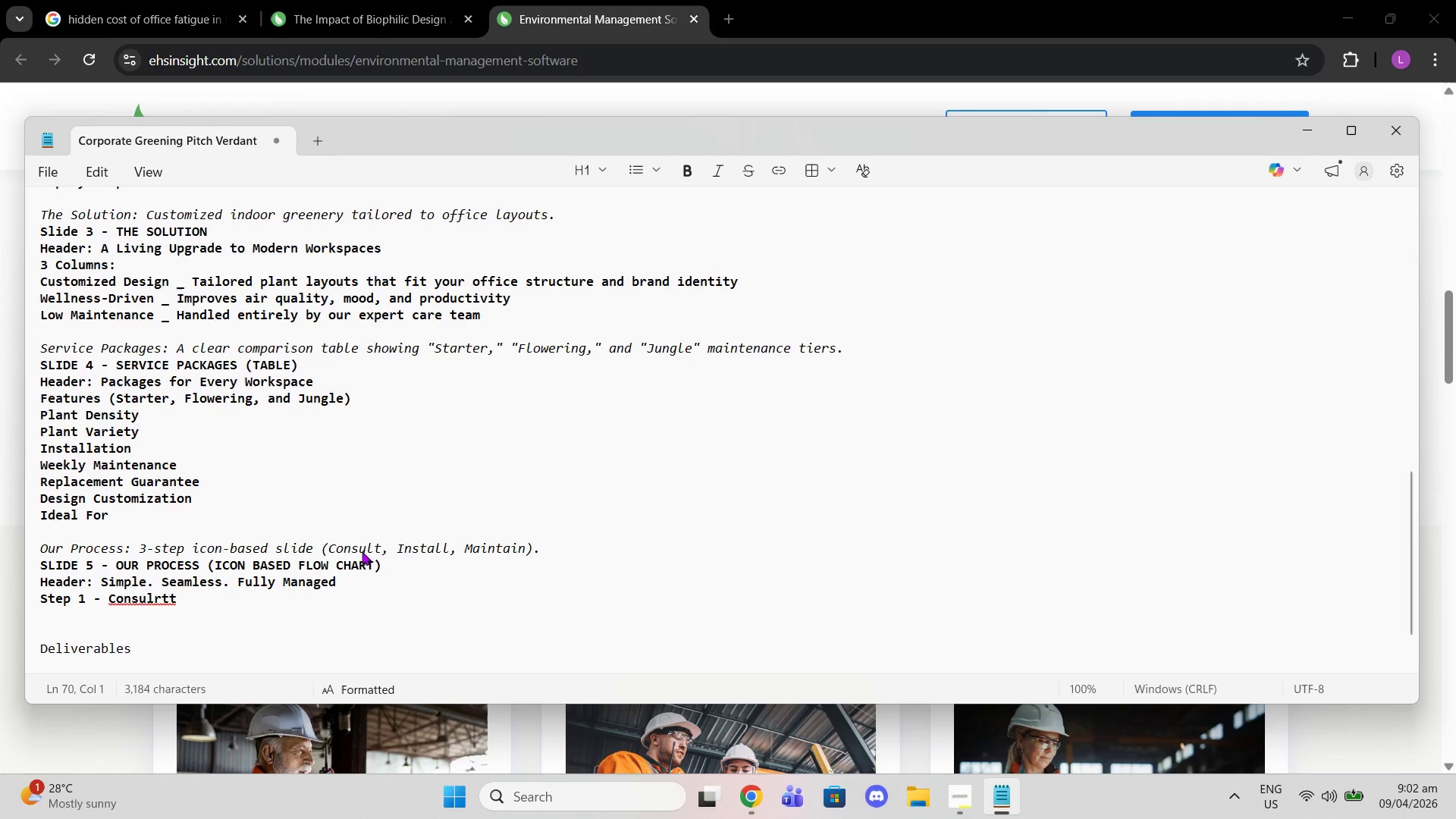 
 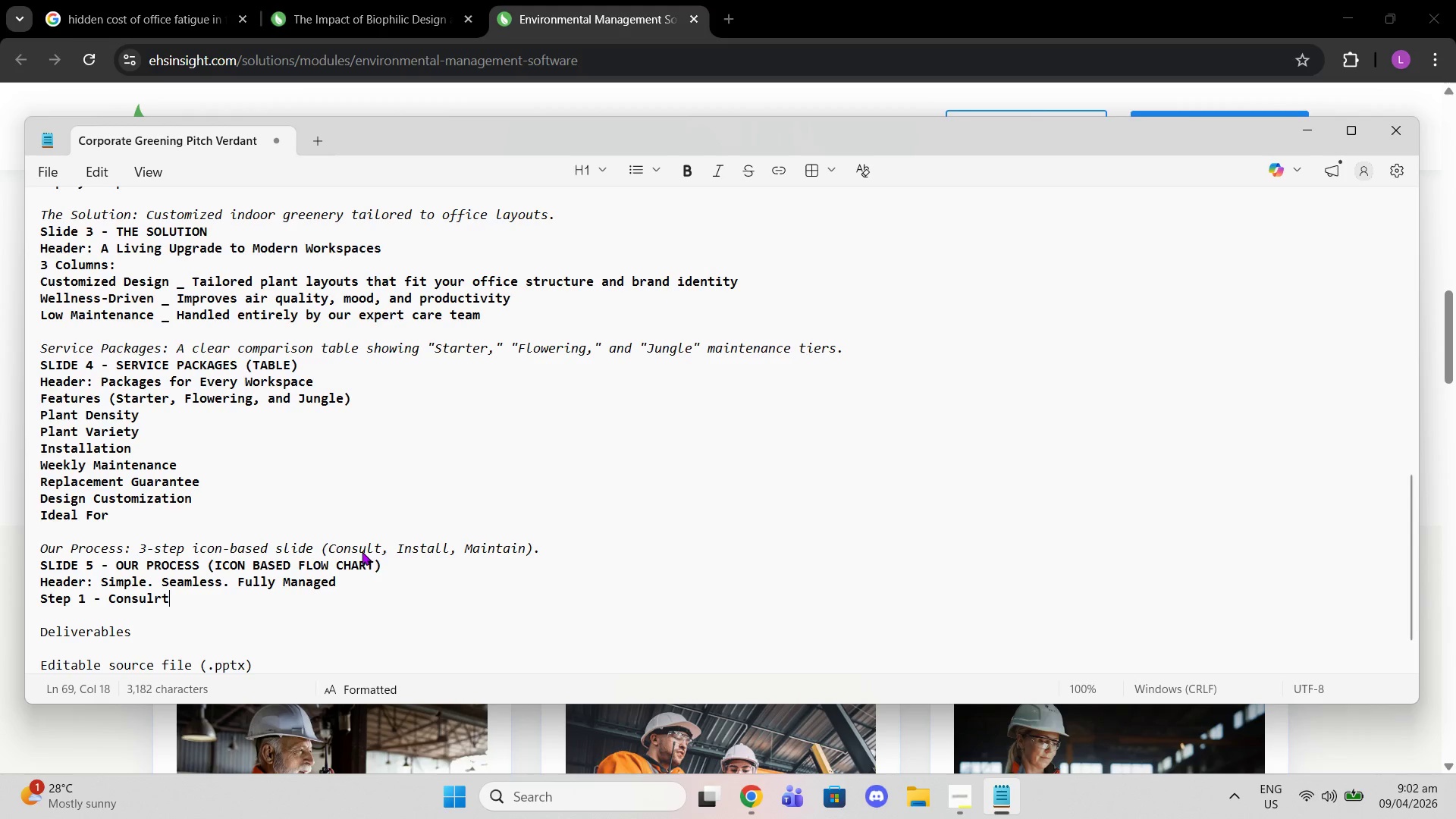 
key(Enter)
 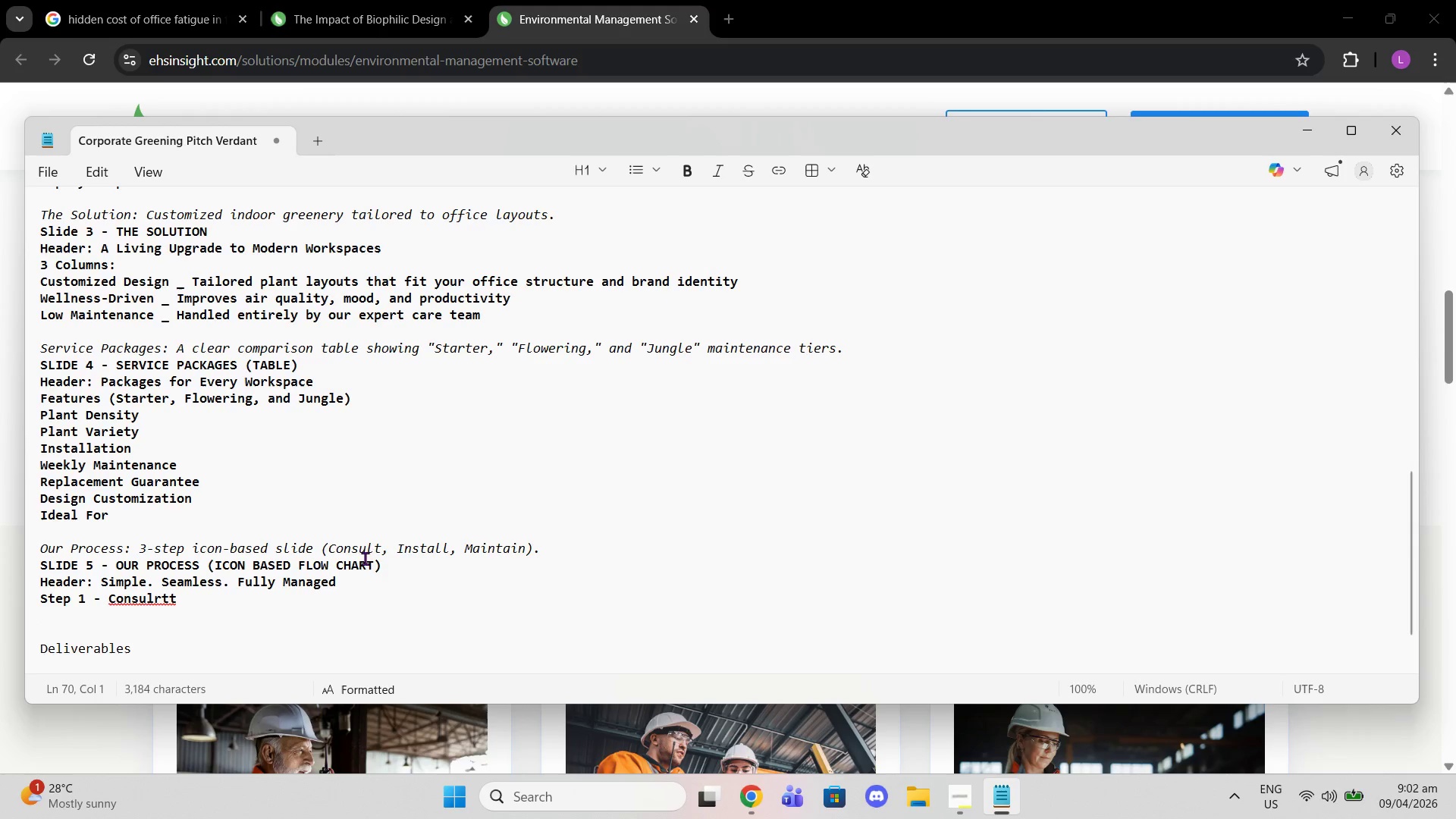 
double_click([352, 542])
 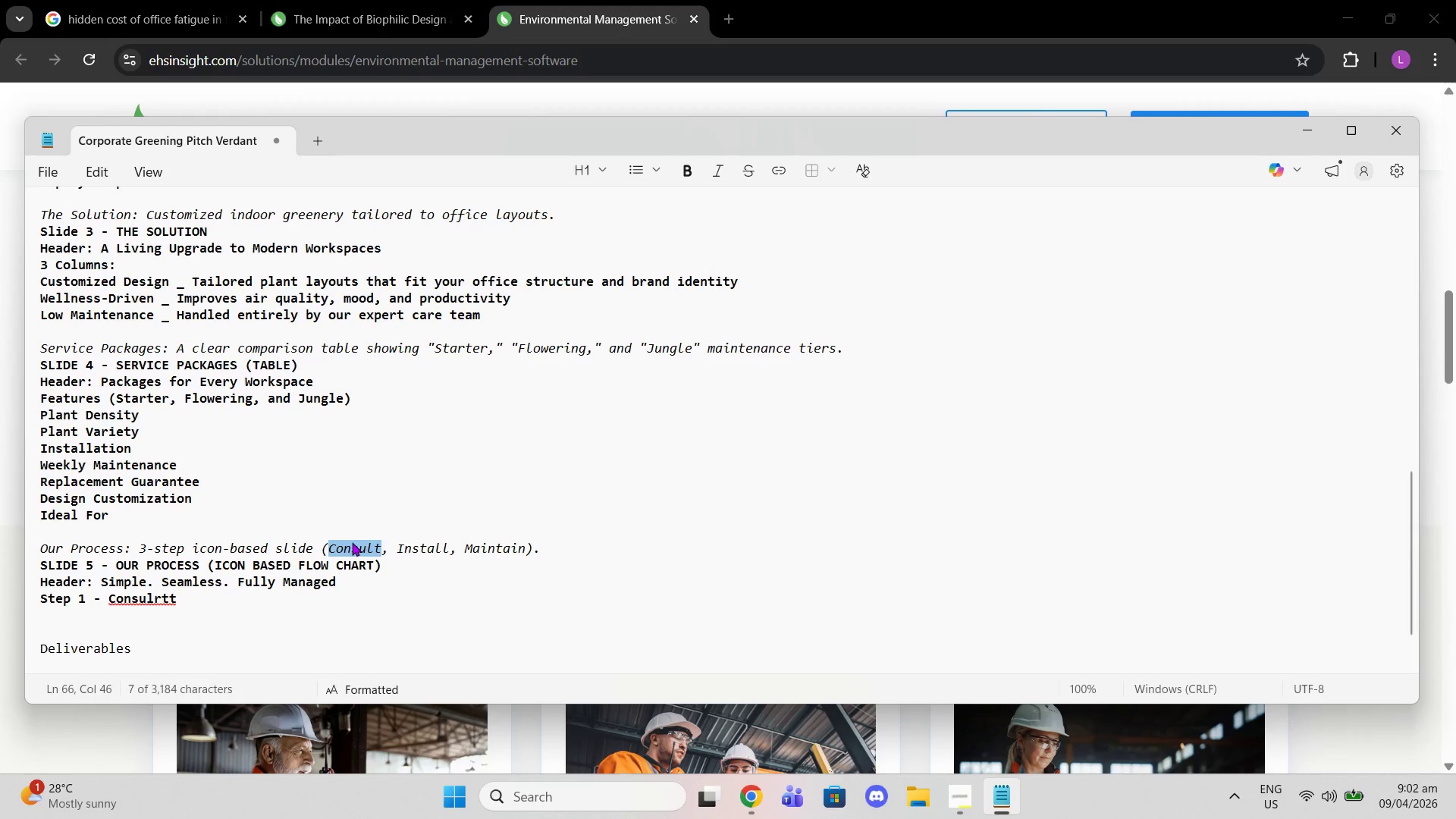 
key(Control+C)
 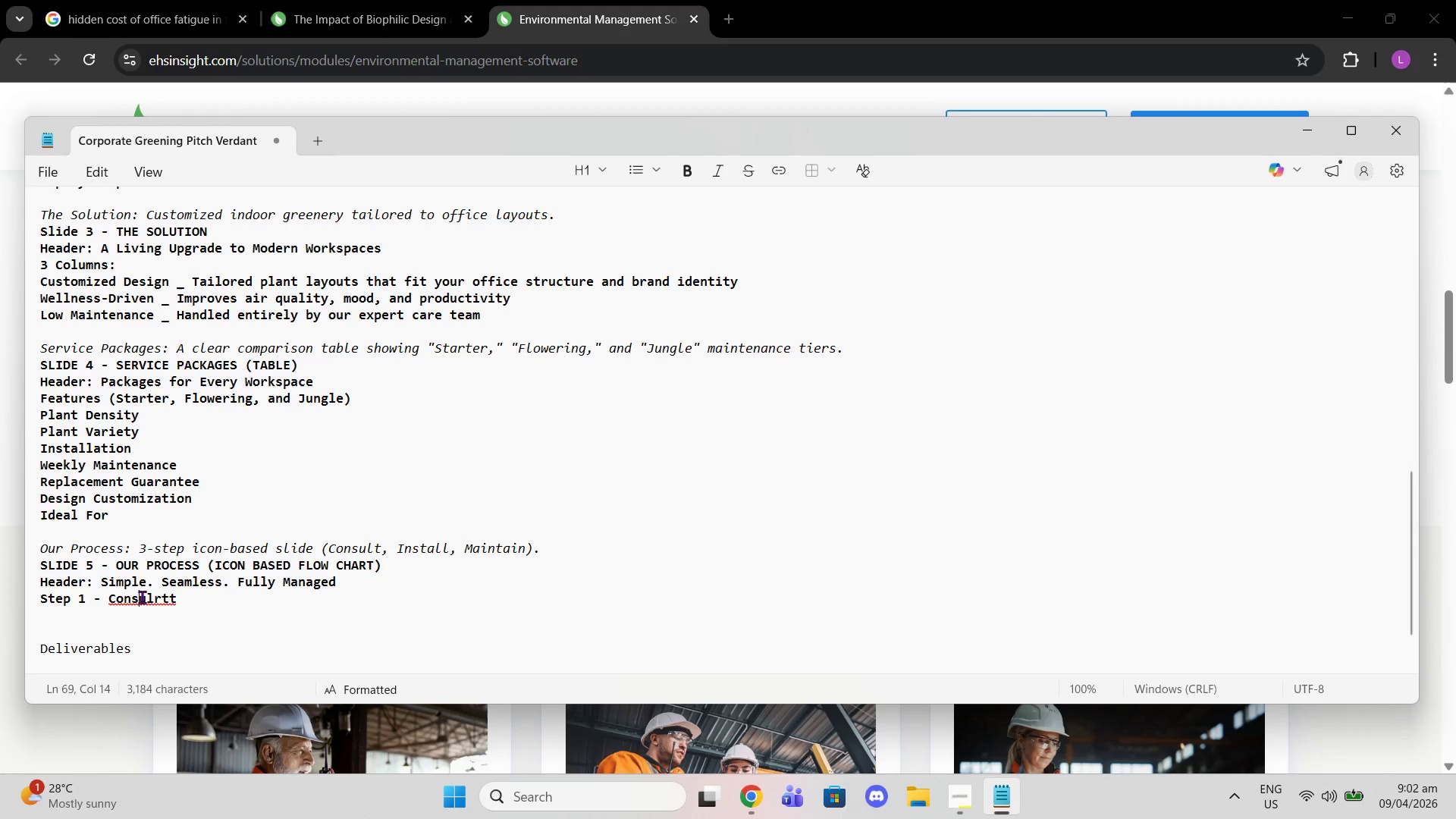 
double_click([142, 597])
 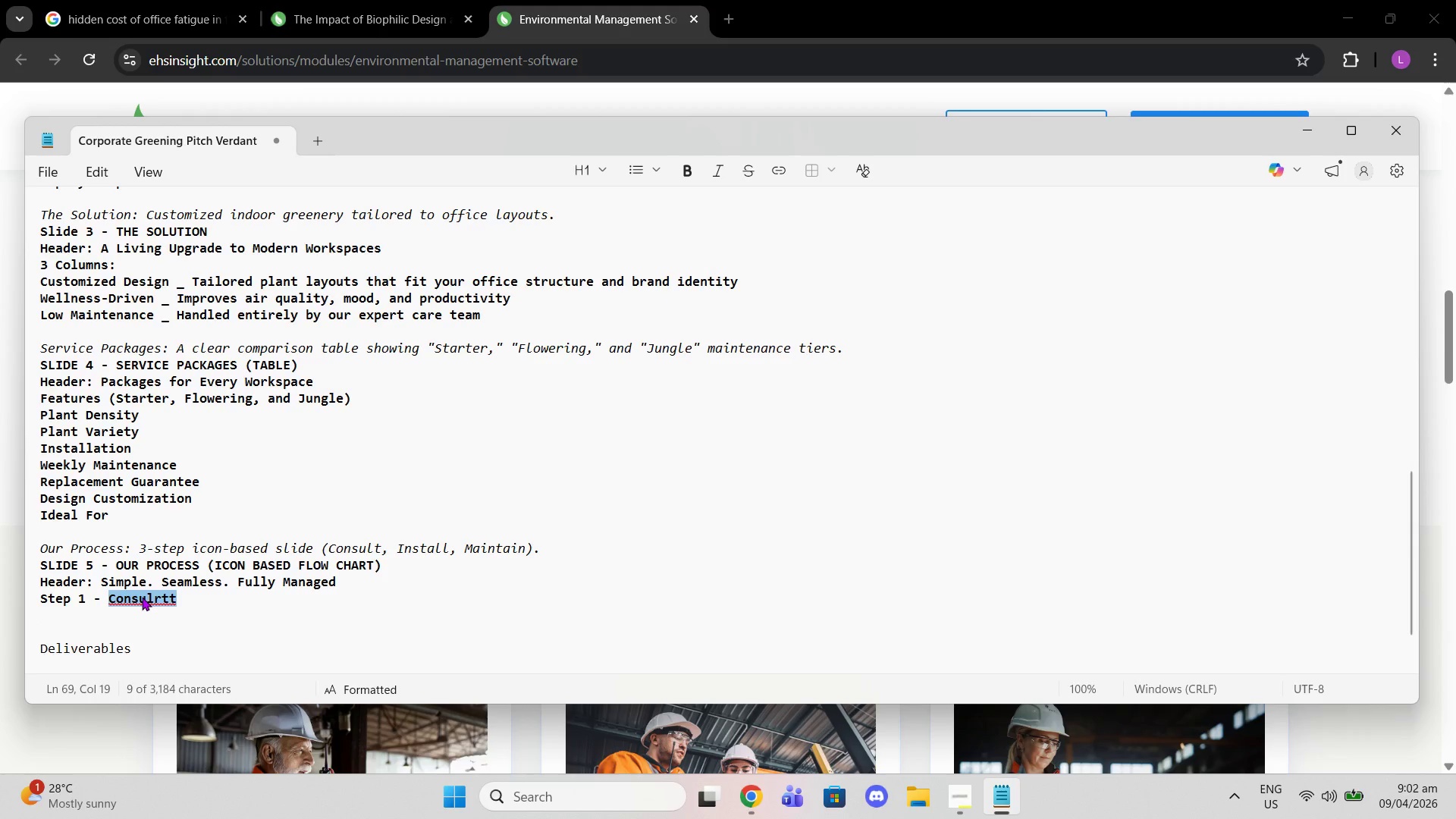 
key(Control+Shift+ShiftLeft)
 